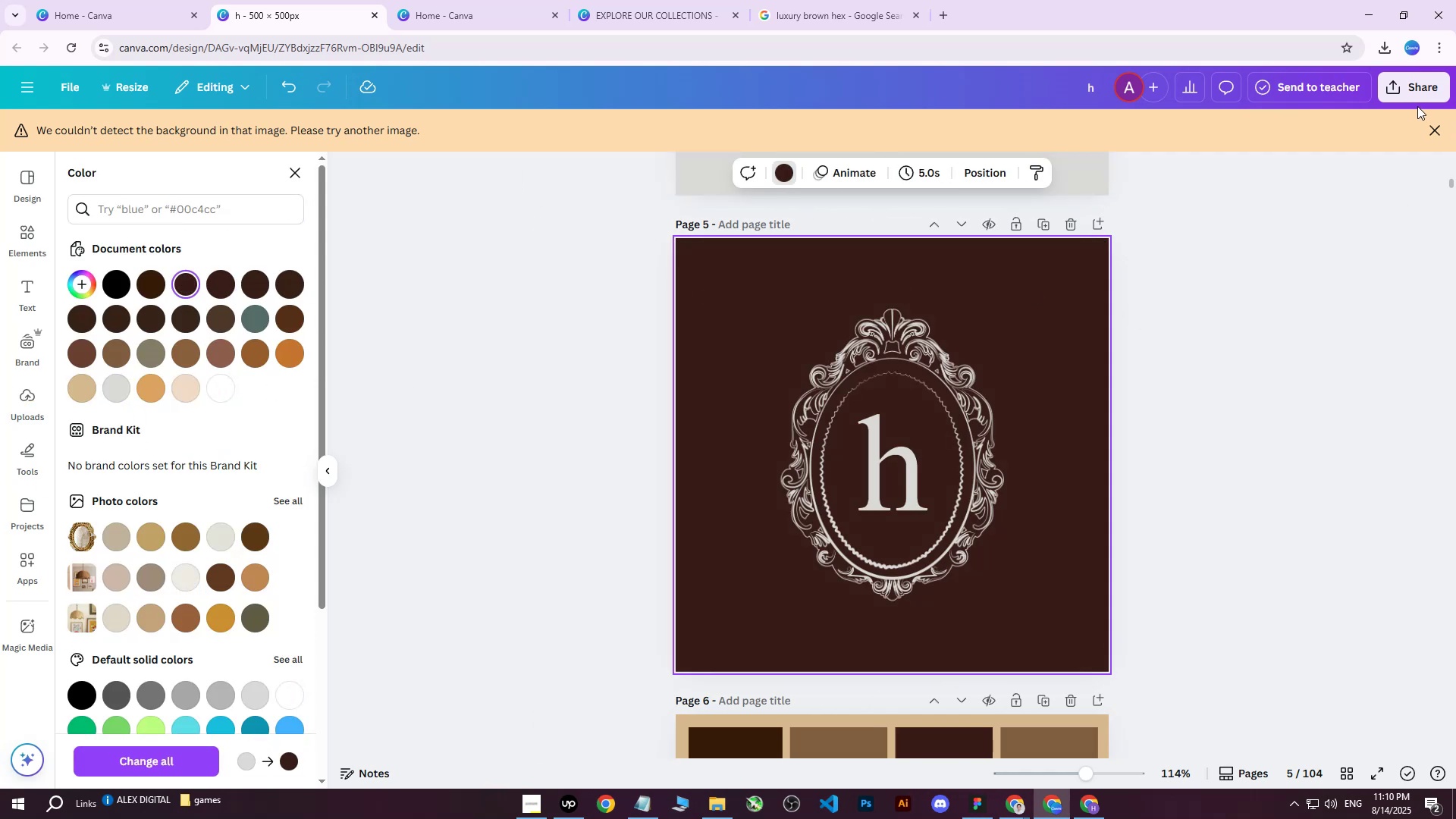 
double_click([1413, 101])
 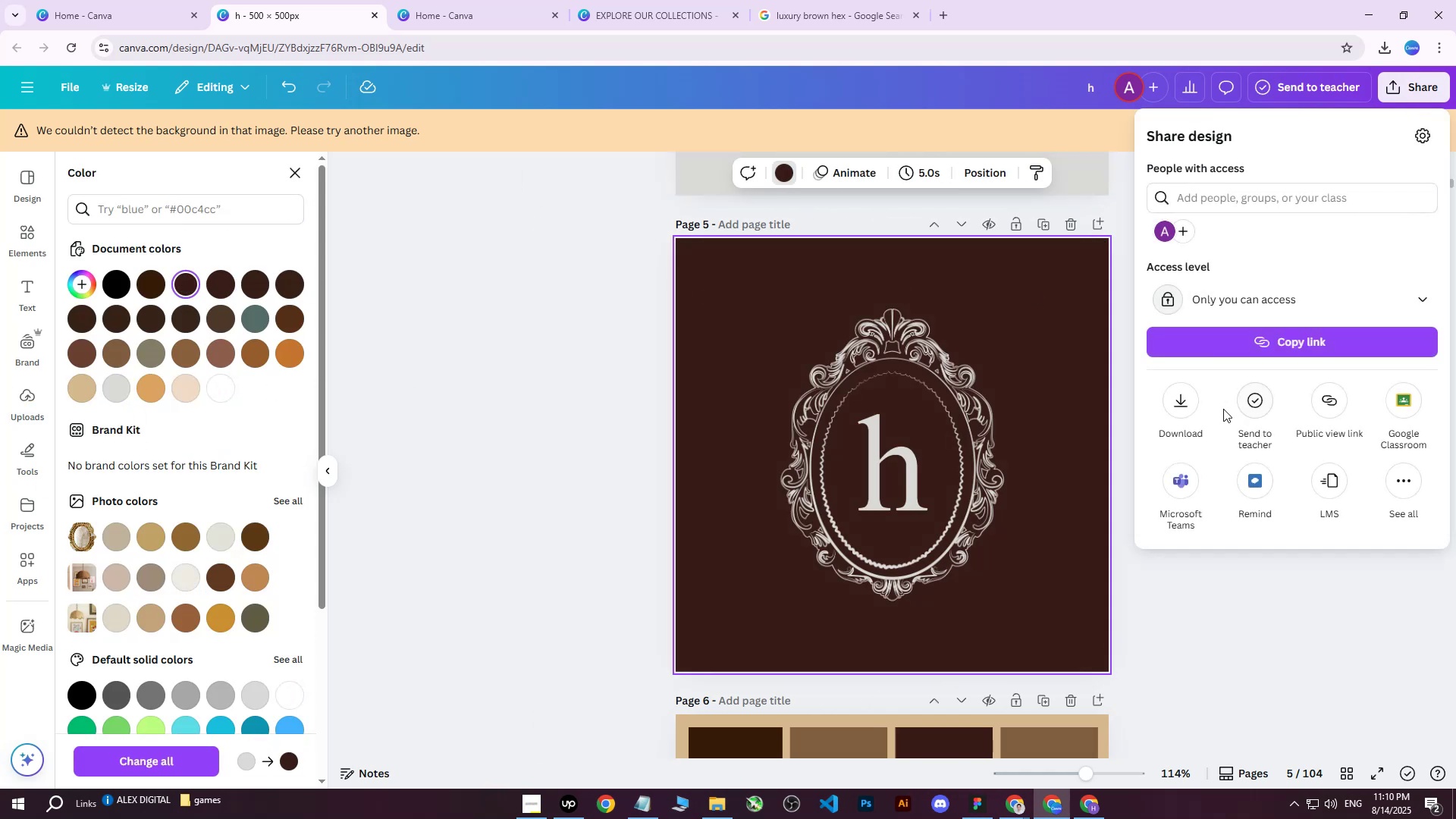 
left_click([1169, 409])
 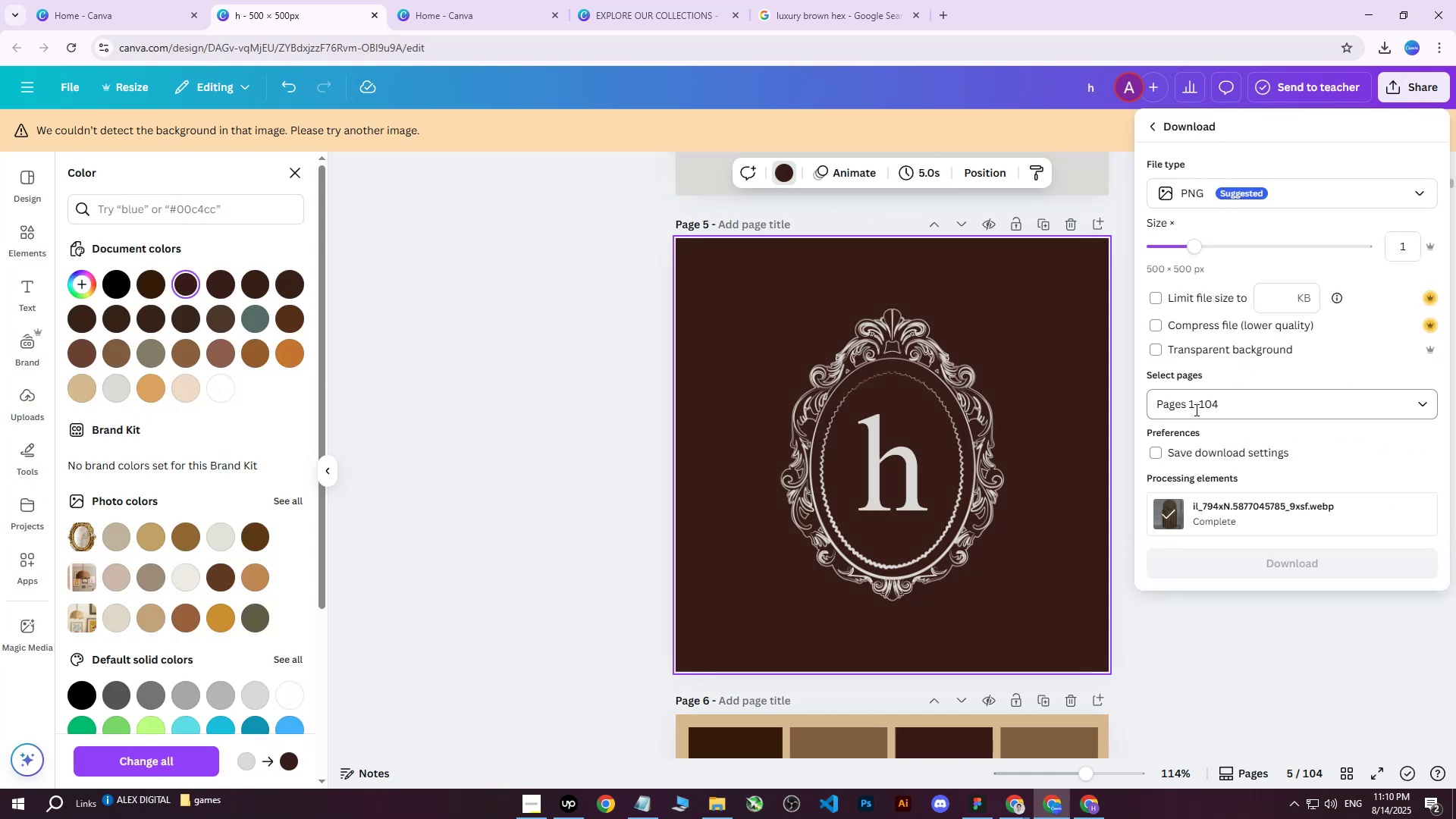 
double_click([1196, 410])
 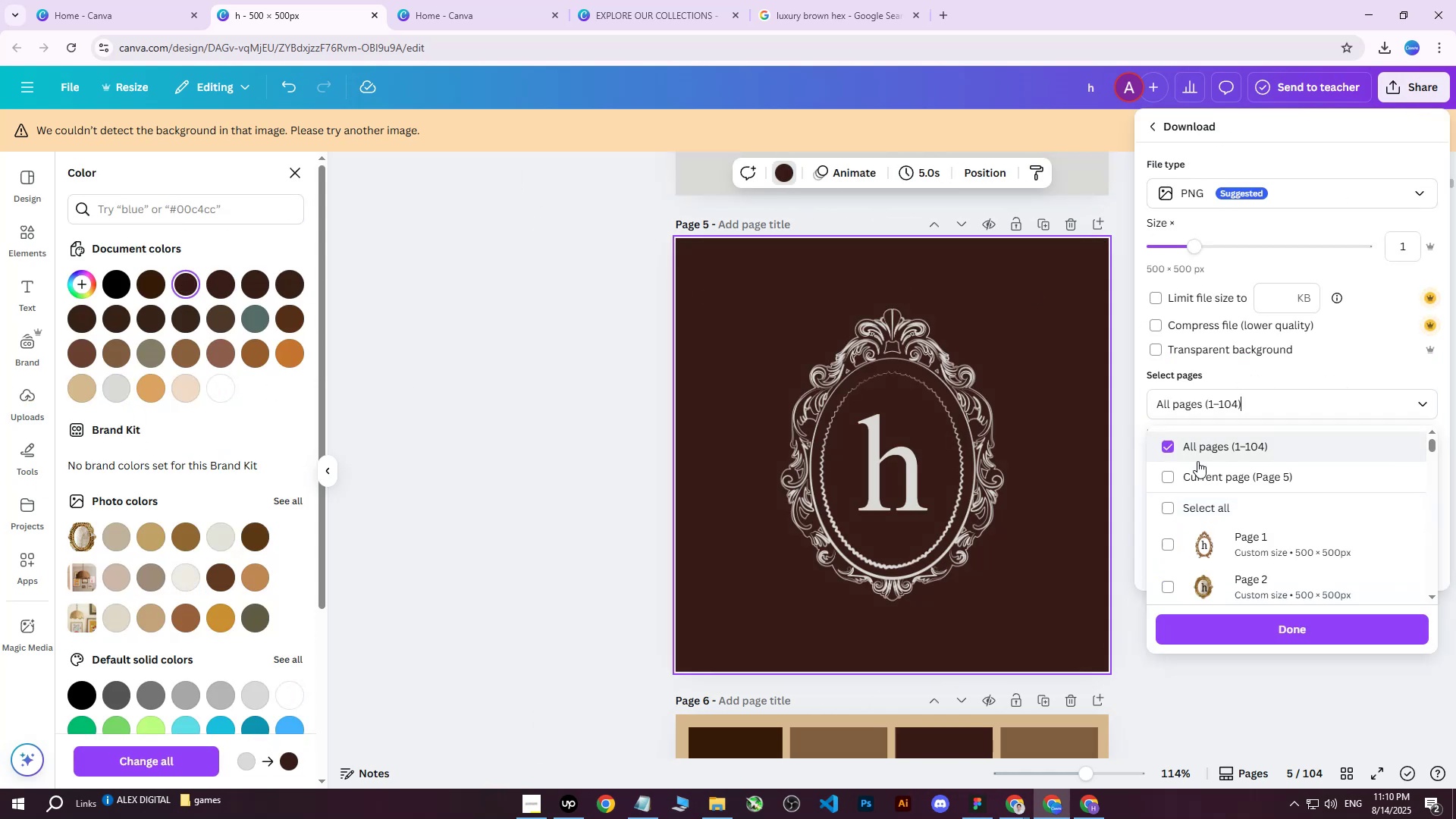 
triple_click([1194, 473])
 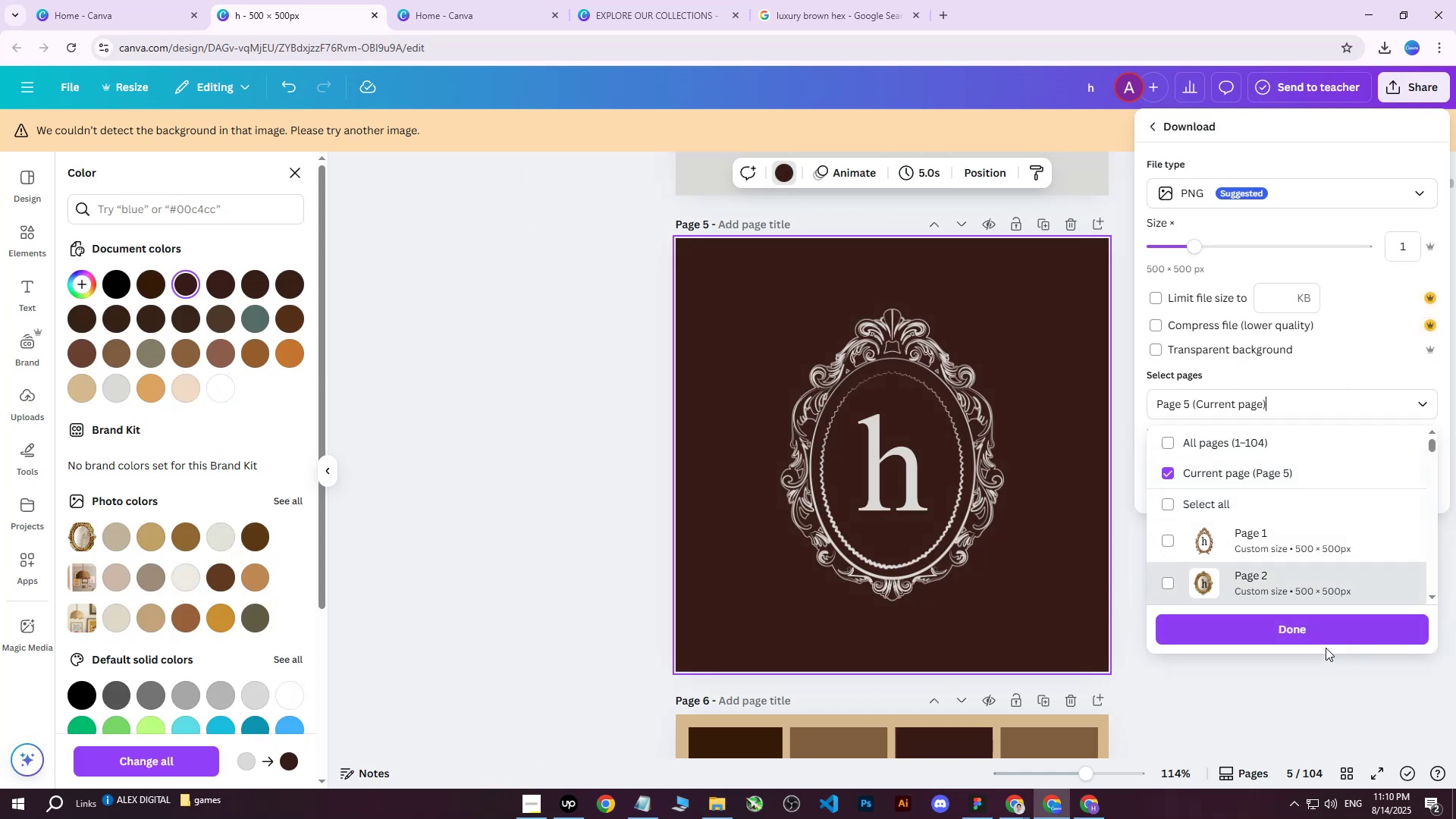 
triple_click([1282, 629])
 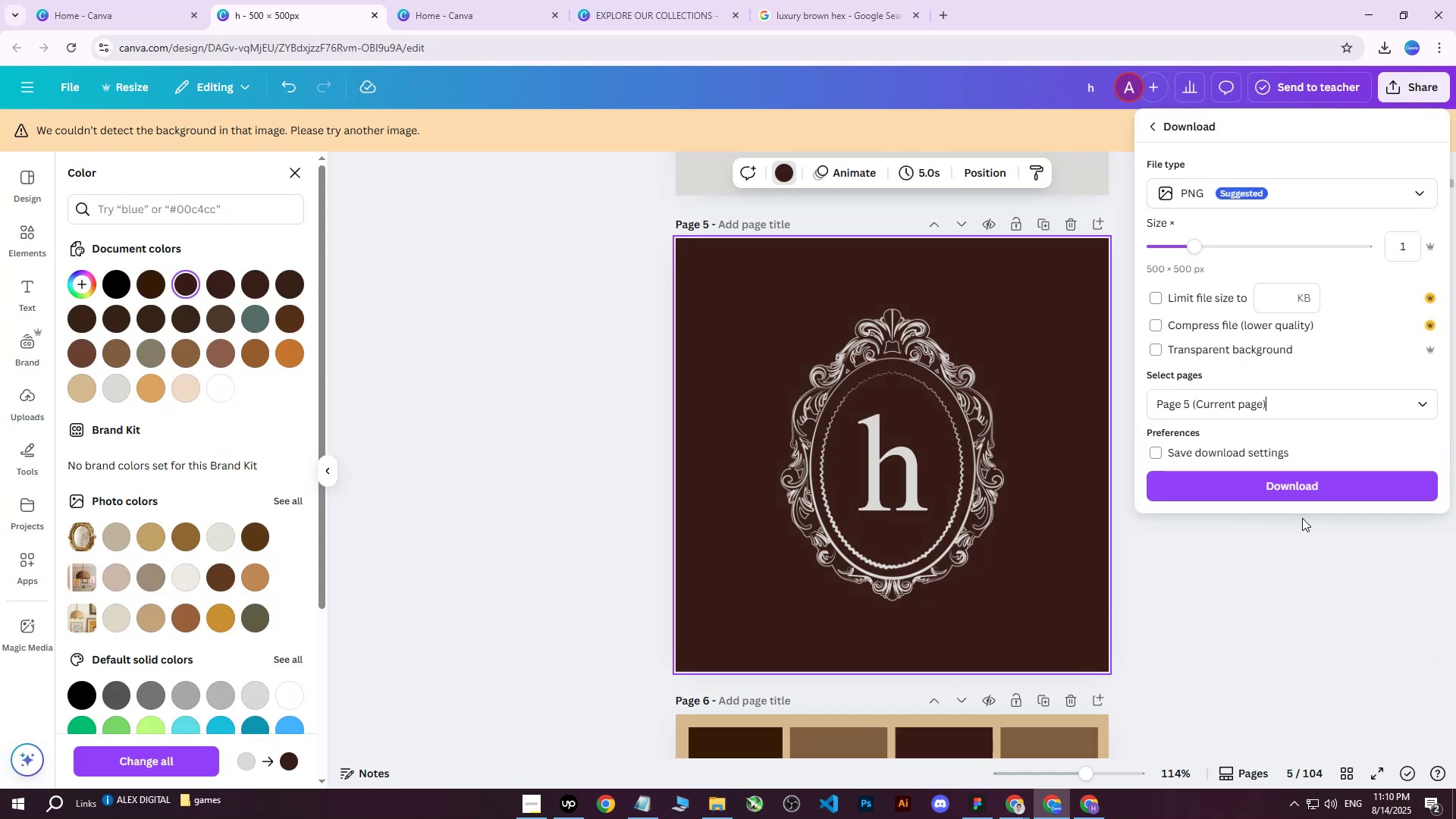 
triple_click([1303, 494])
 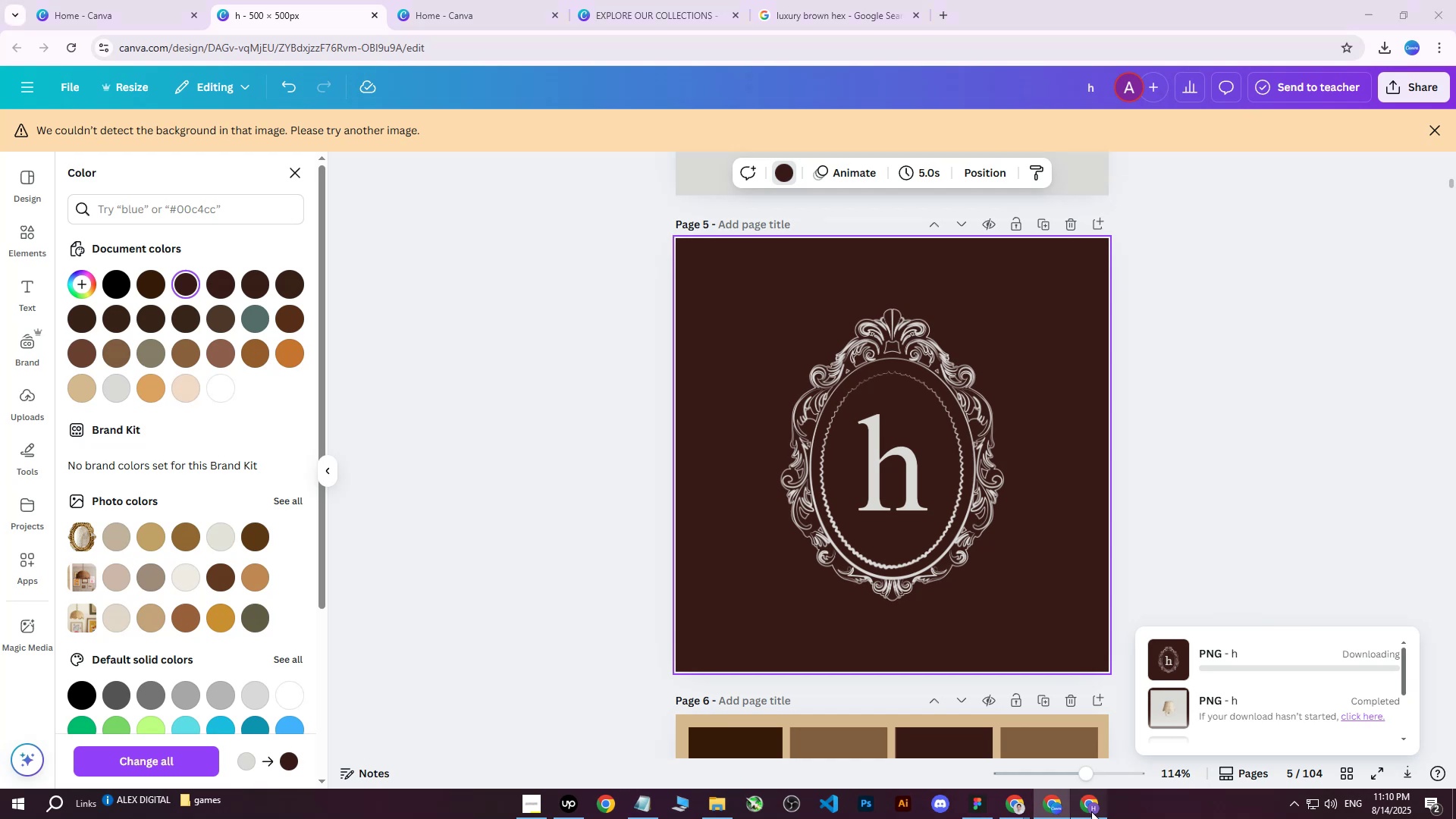 
left_click([1091, 811])
 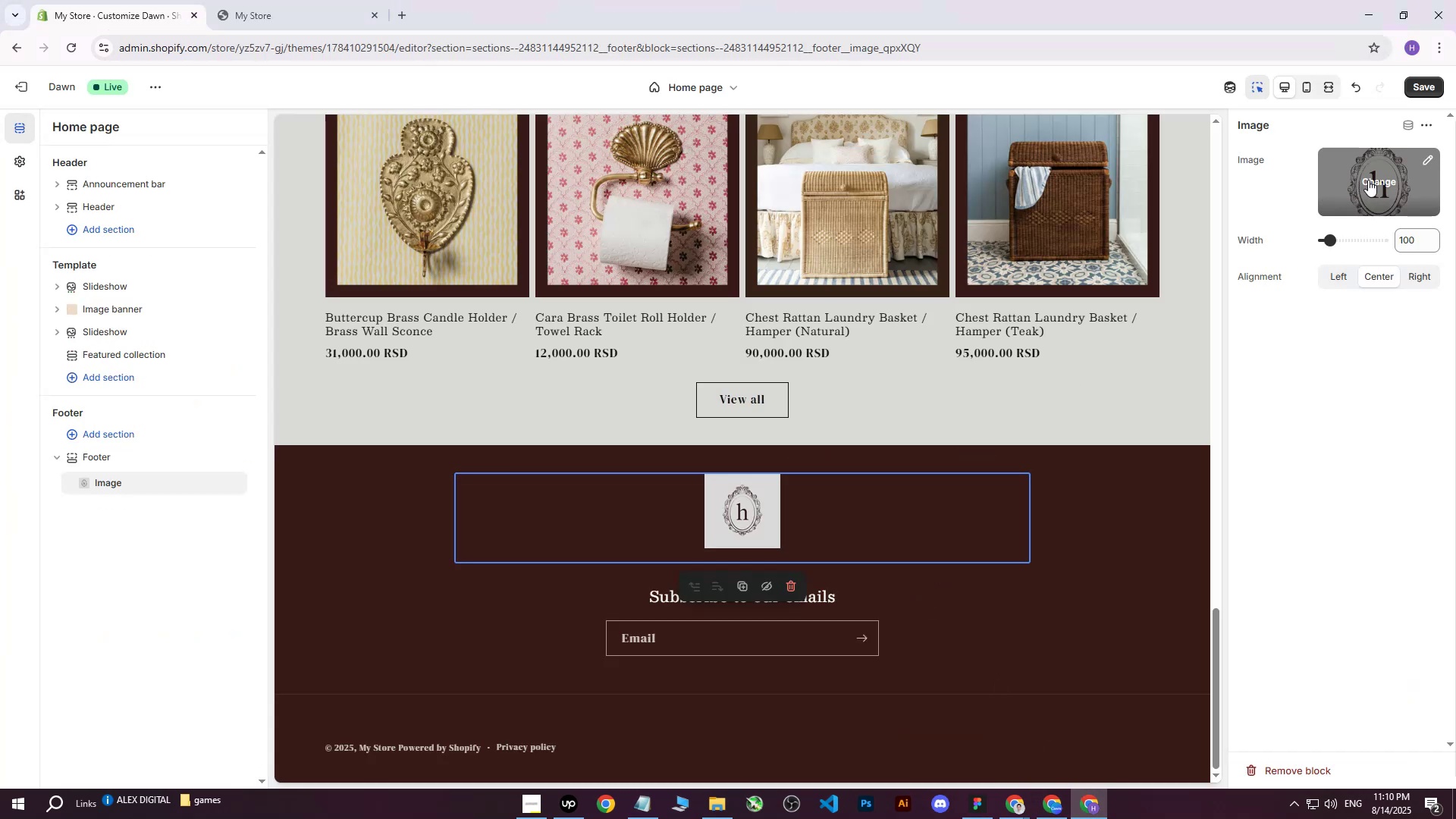 
left_click([1368, 180])
 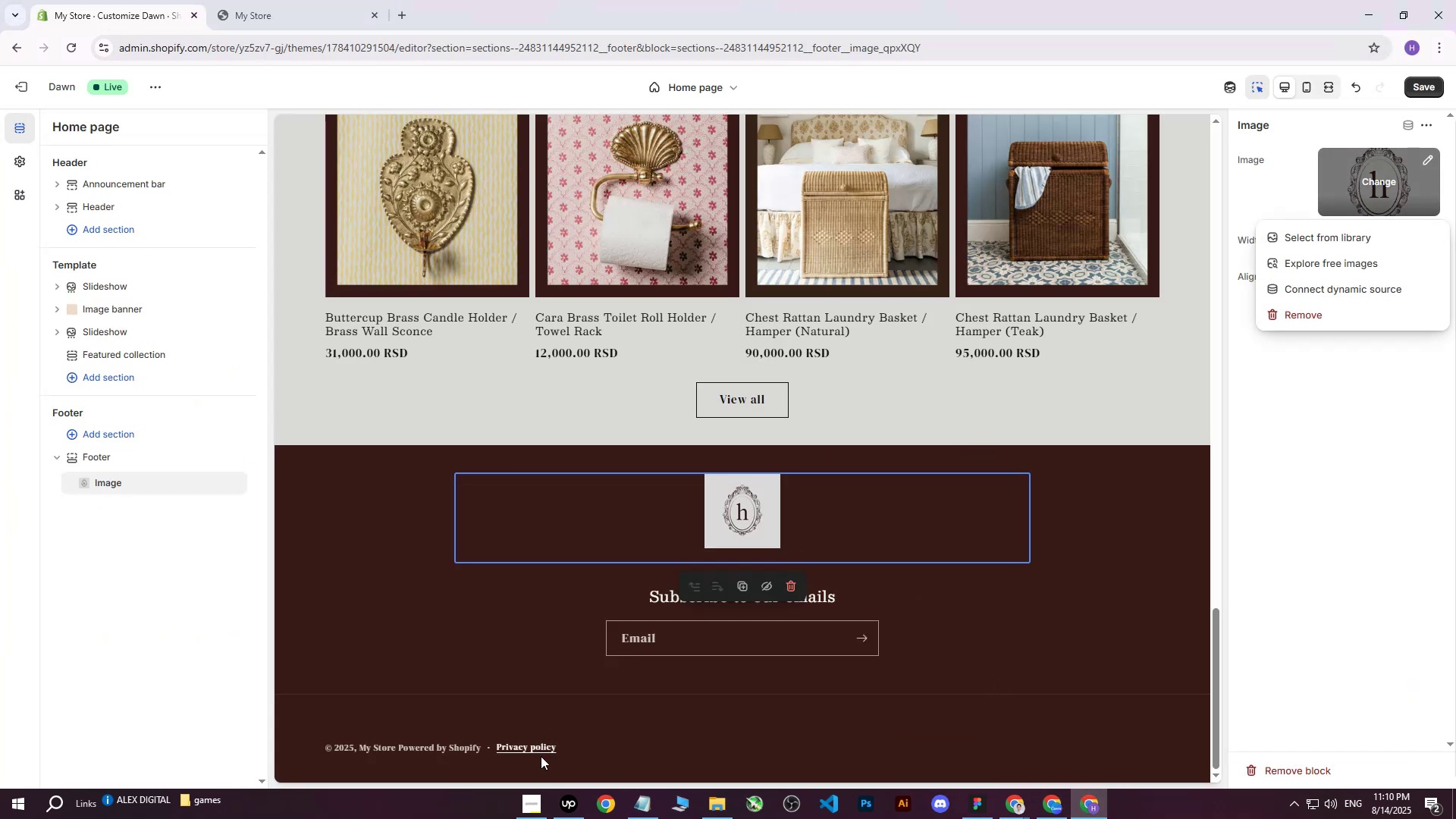 
left_click([532, 806])
 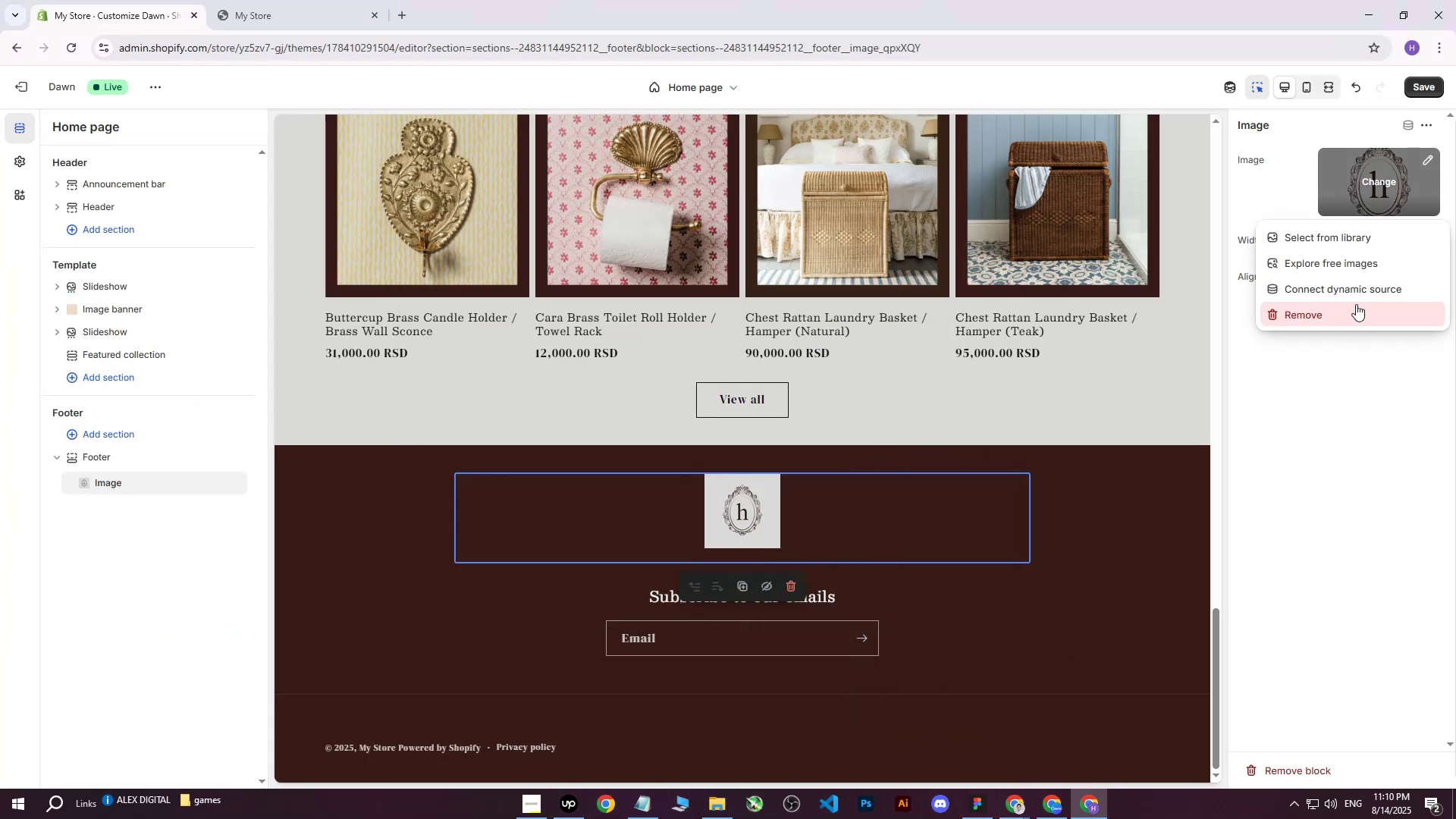 
left_click([1348, 236])
 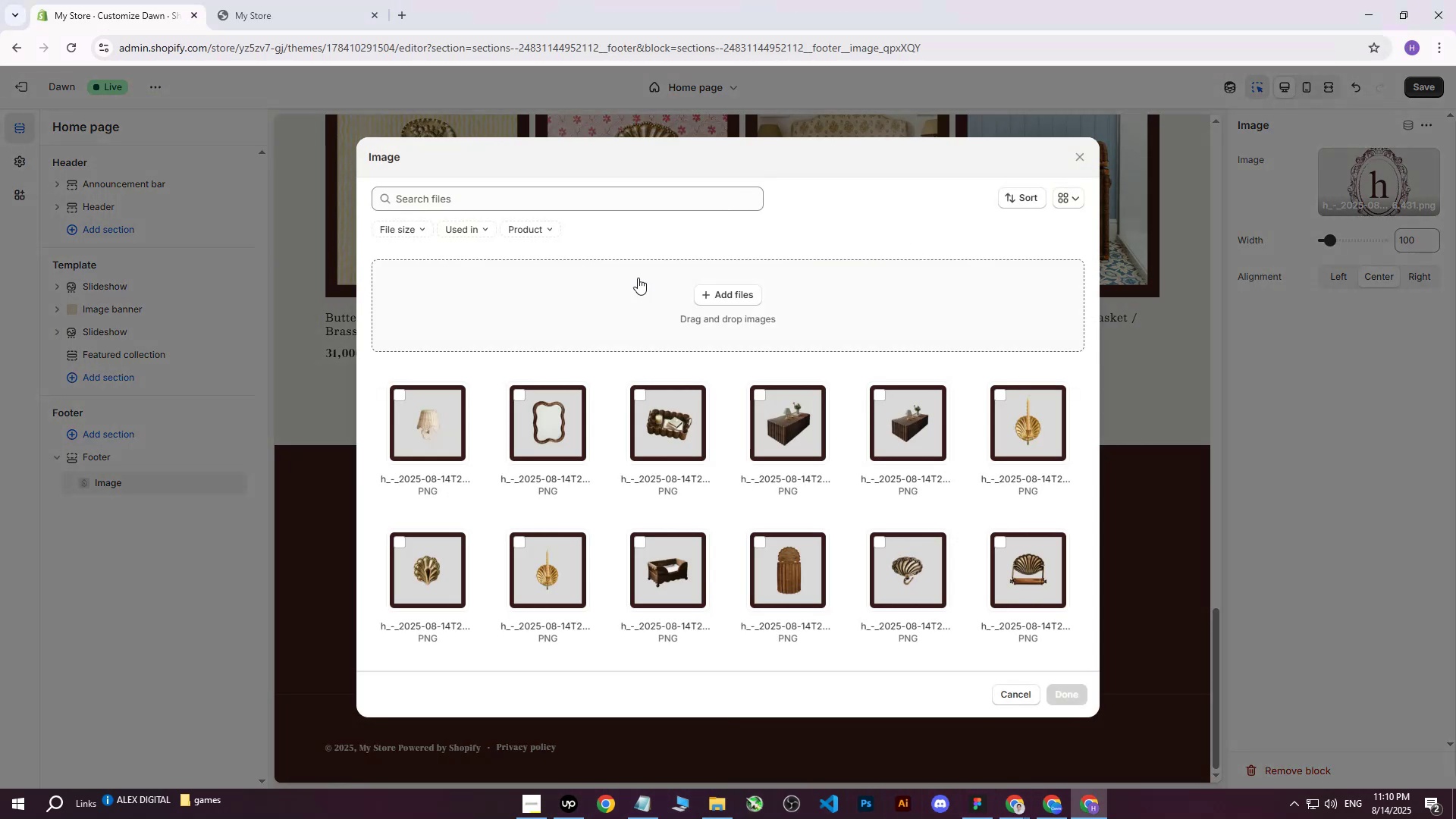 
left_click([728, 287])
 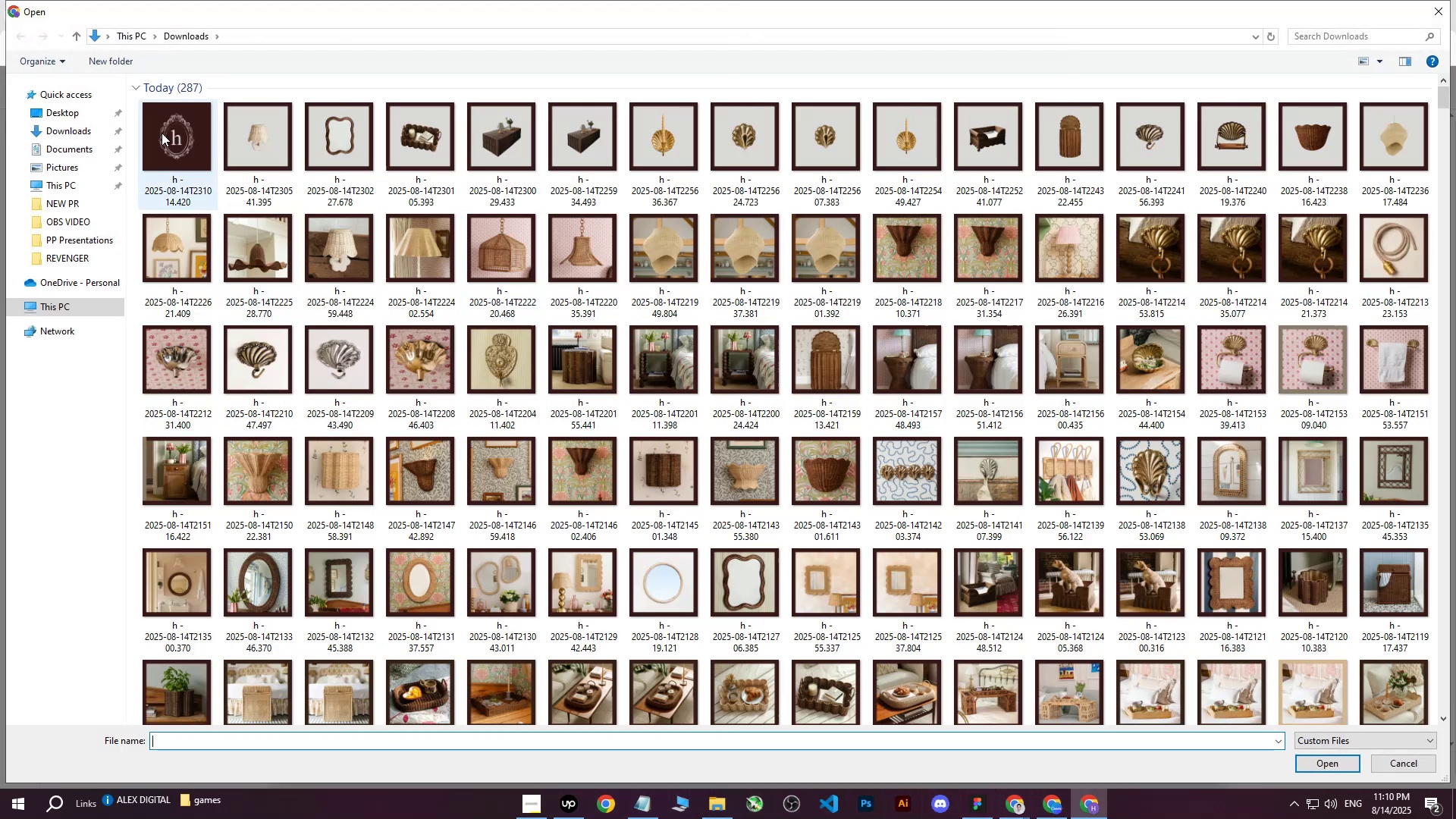 
left_click([162, 133])
 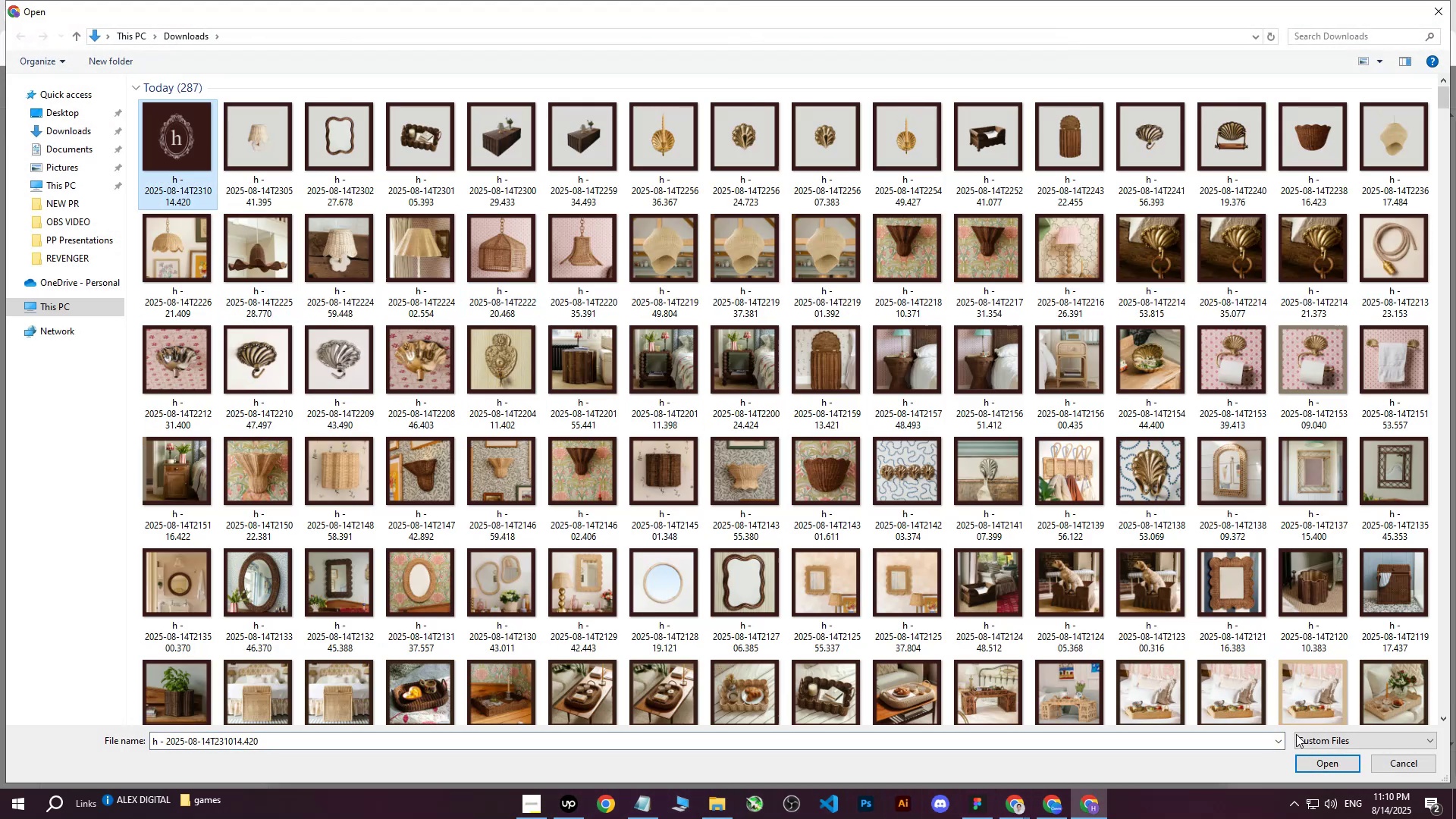 
left_click([1303, 755])
 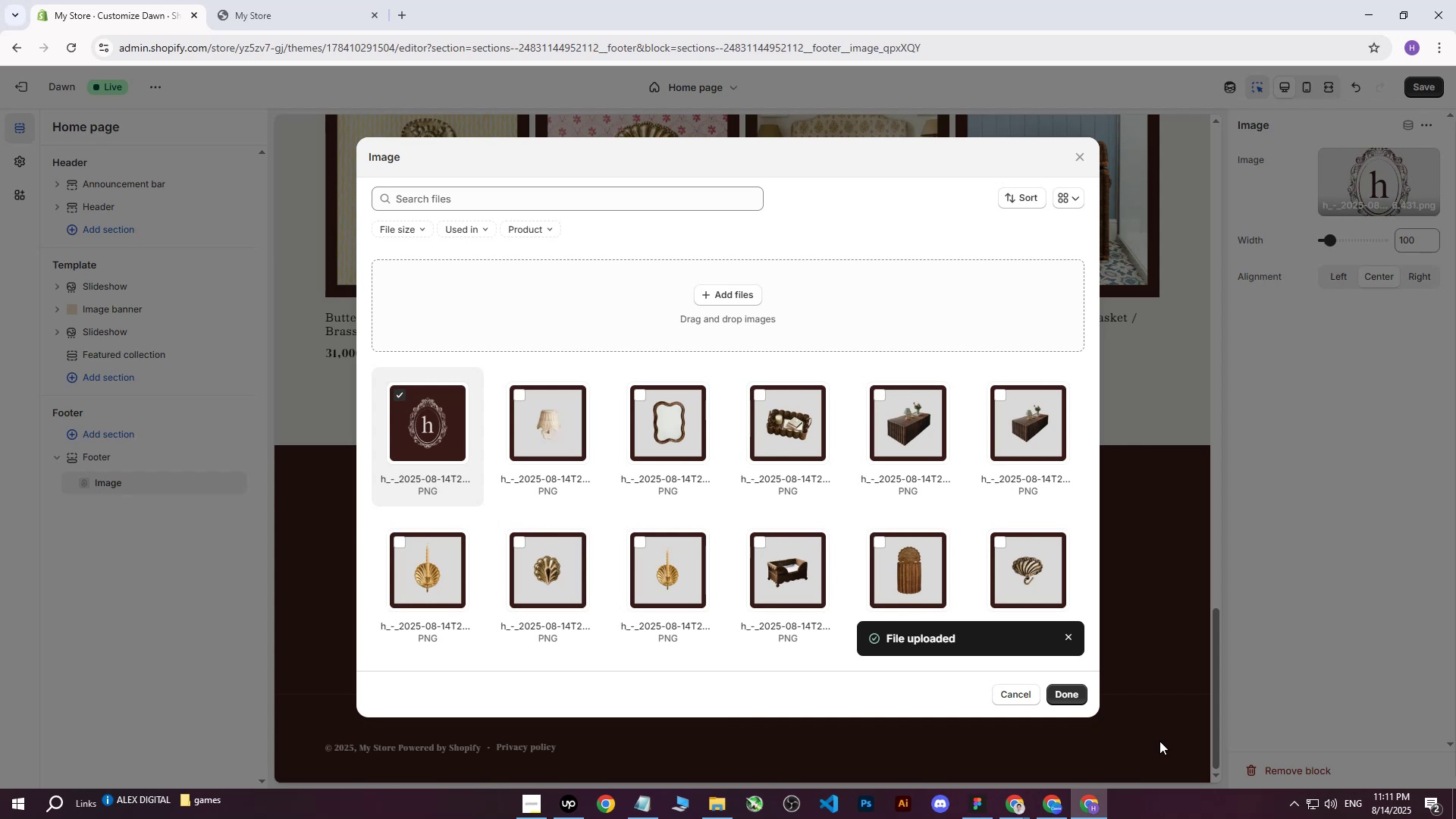 
wait(75.28)
 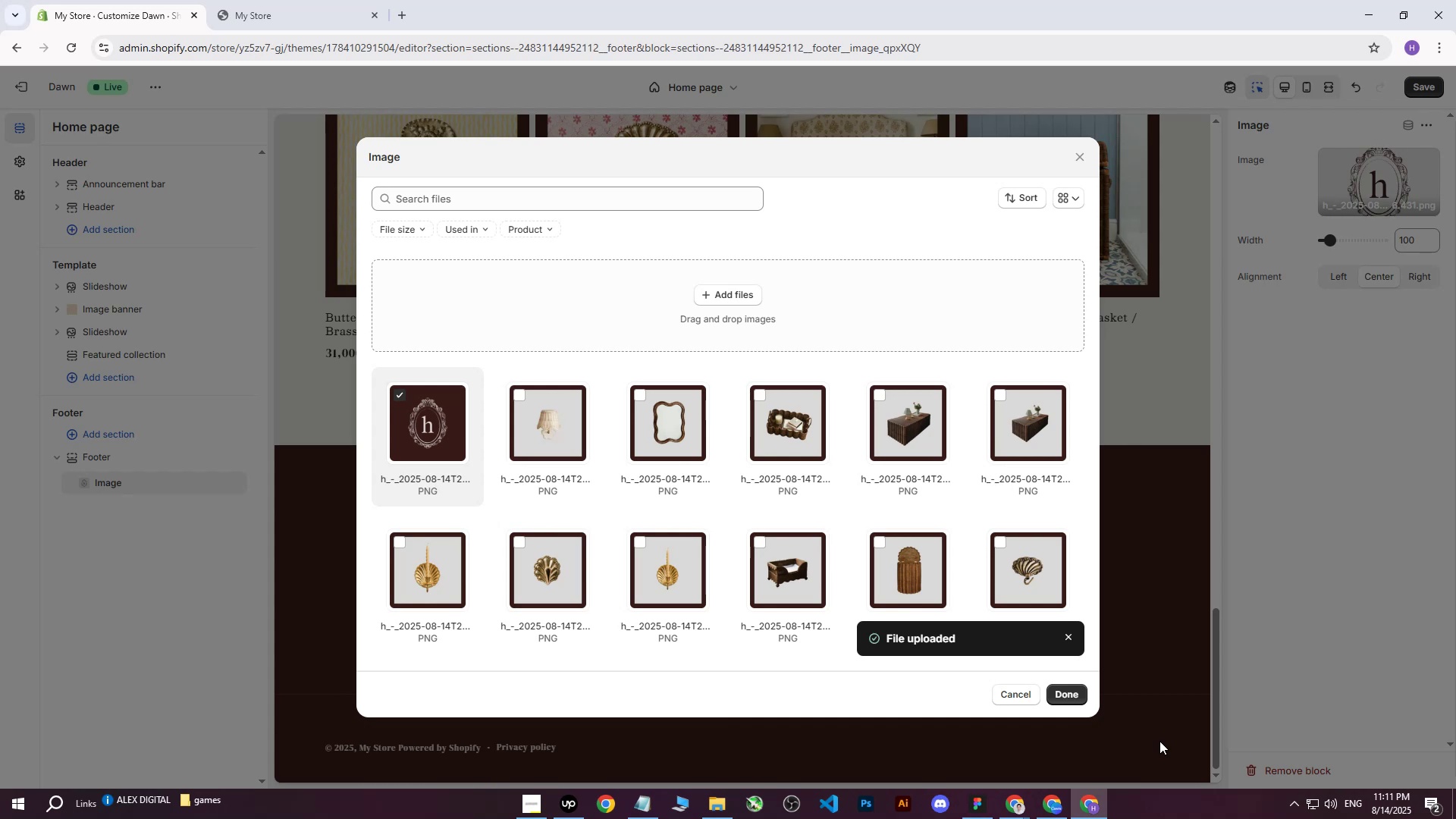 
left_click([1077, 701])
 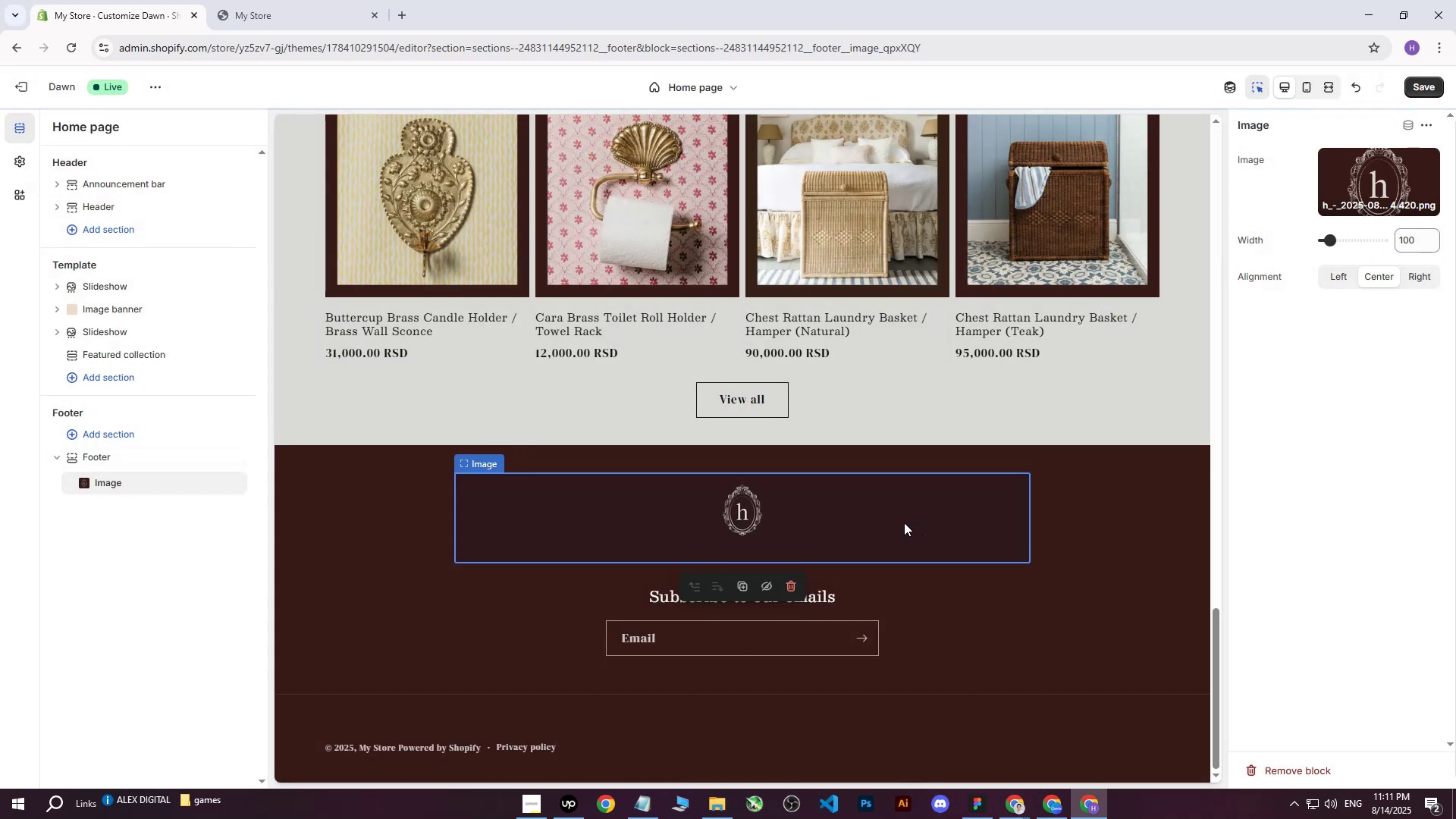 
left_click([1044, 380])
 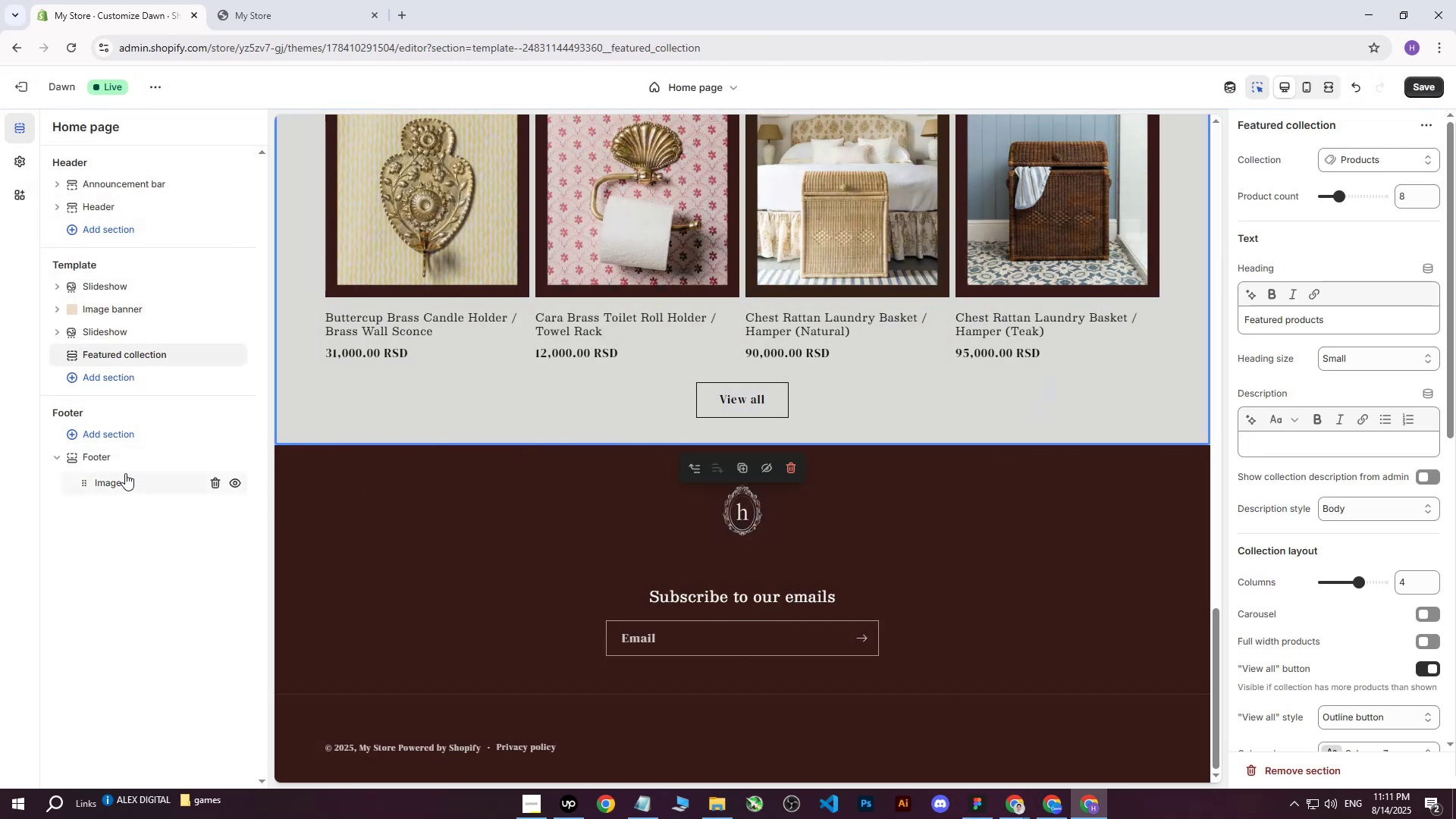 
left_click([115, 487])
 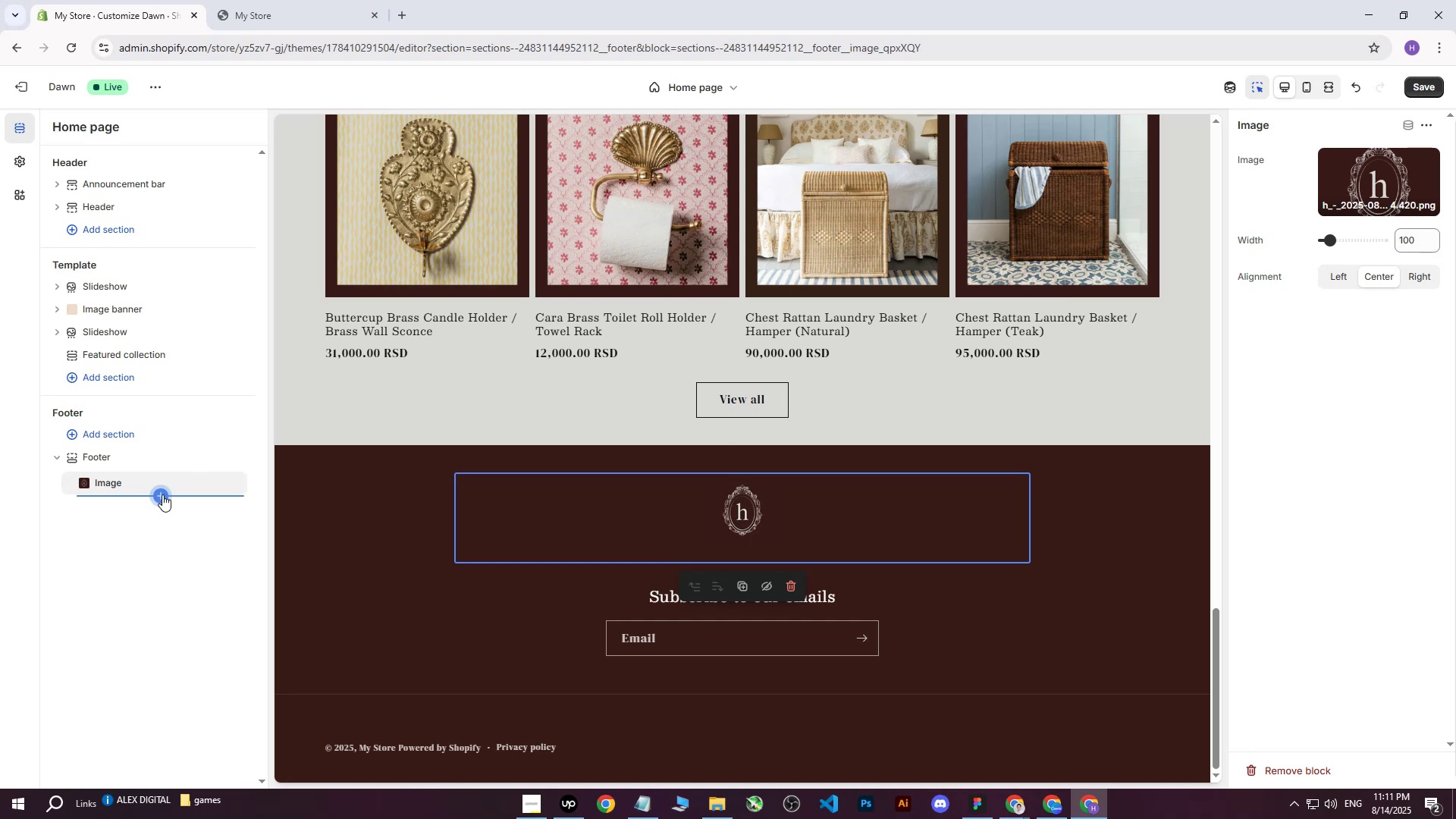 
left_click([164, 495])
 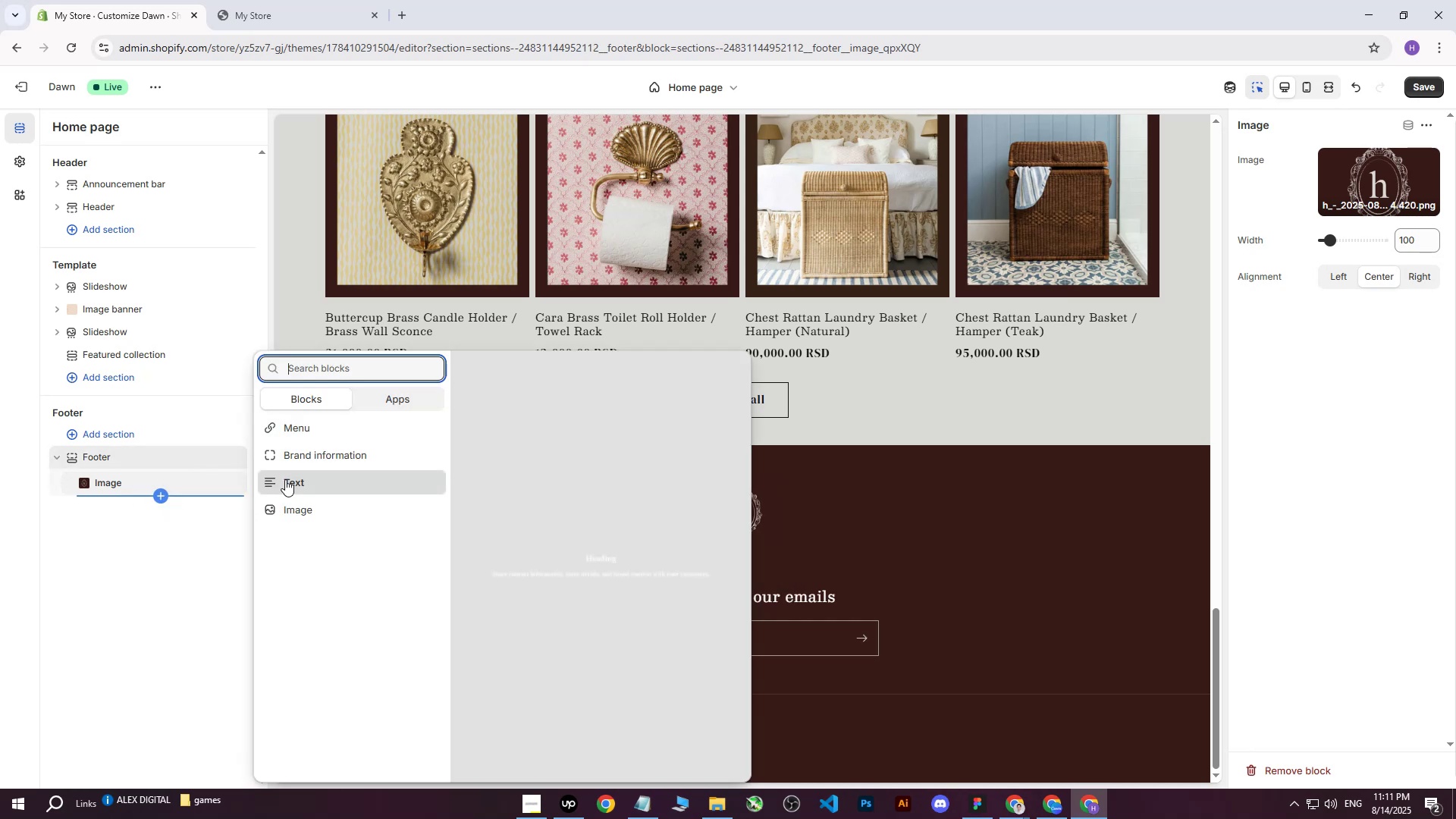 
left_click([285, 479])
 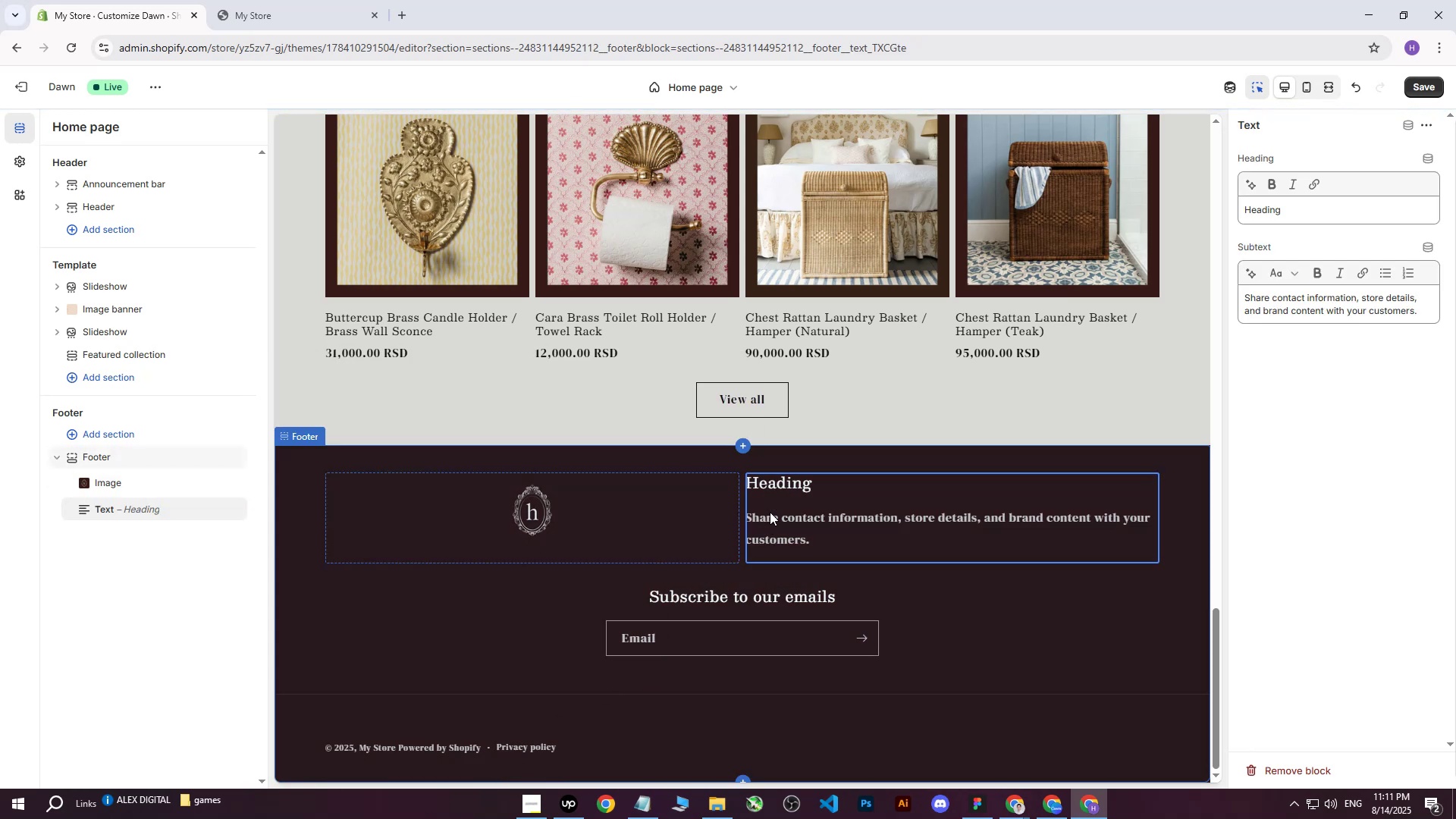 
wait(5.48)
 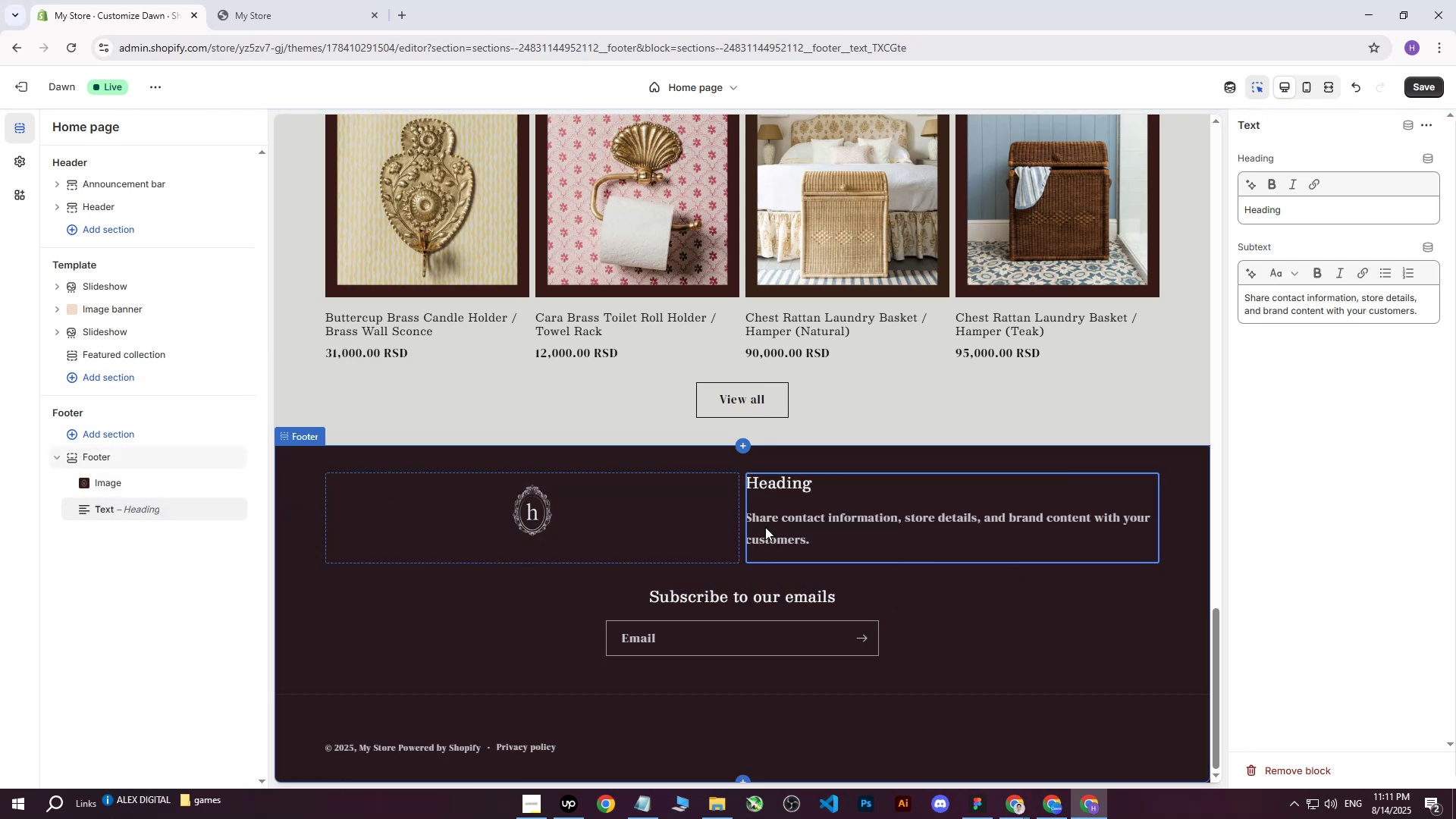 
scroll: coordinate [616, 423], scroll_direction: up, amount: 8.0
 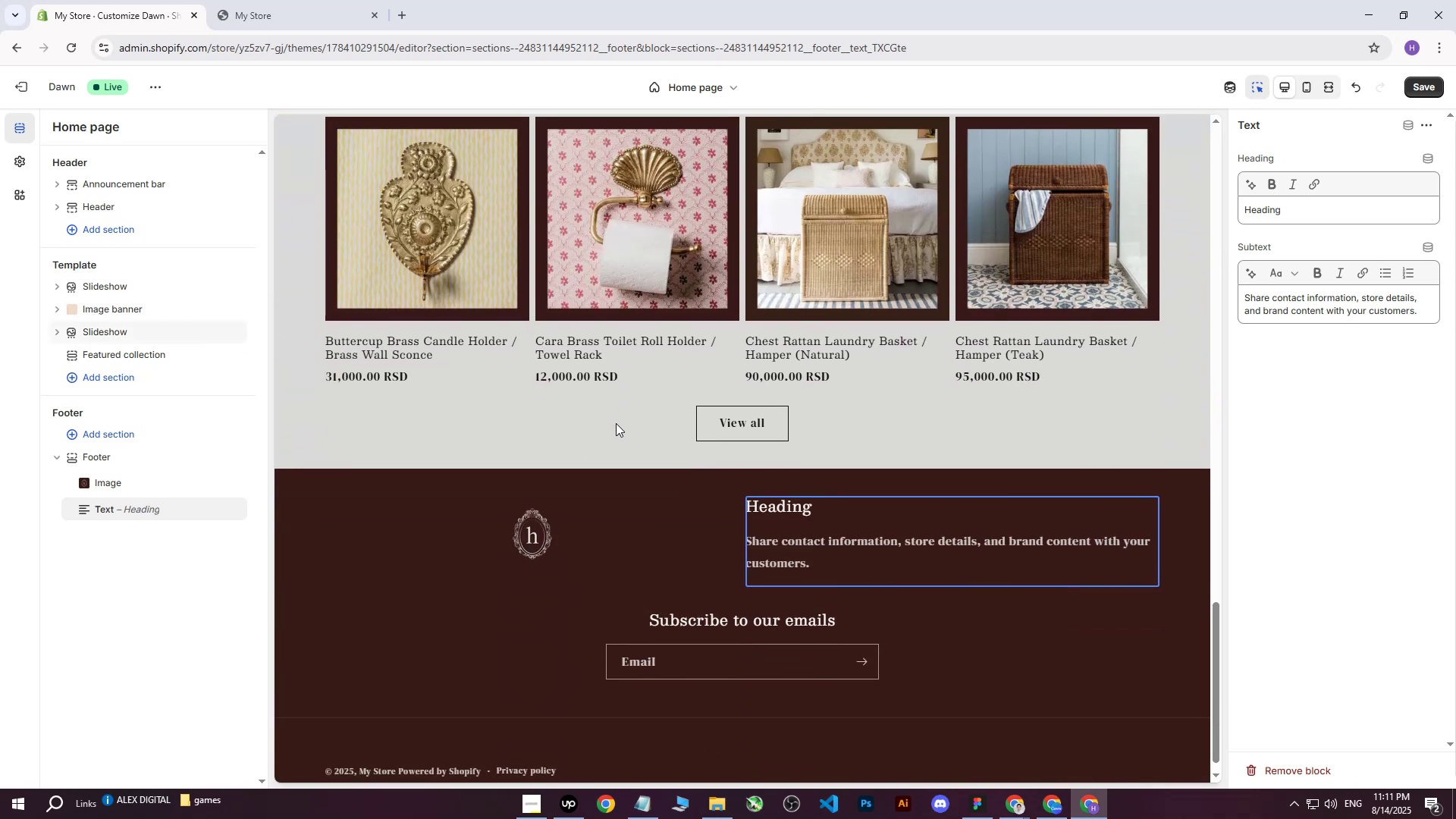 
scroll: coordinate [616, 423], scroll_direction: down, amount: 2.0
 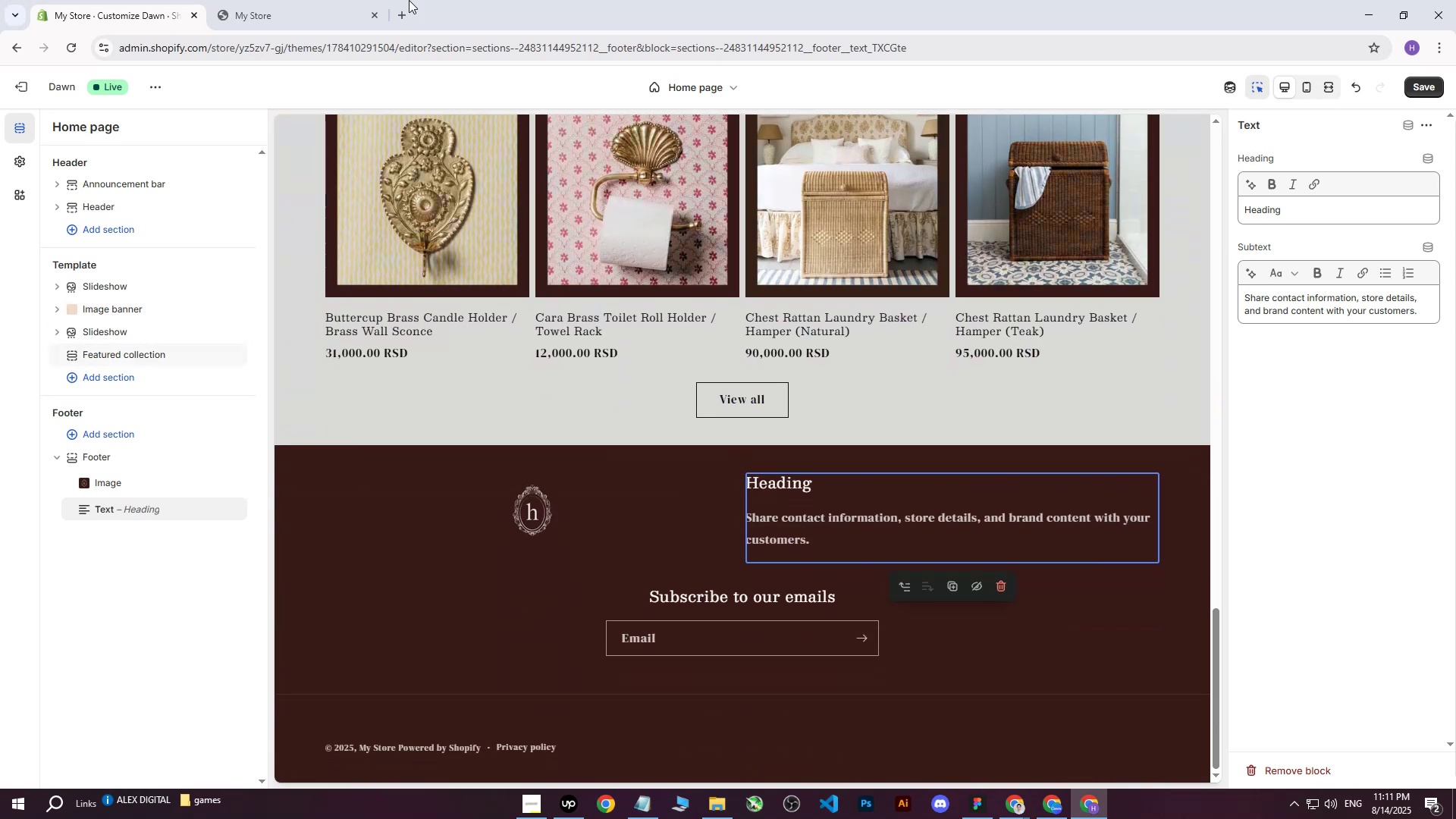 
left_click([322, 0])
 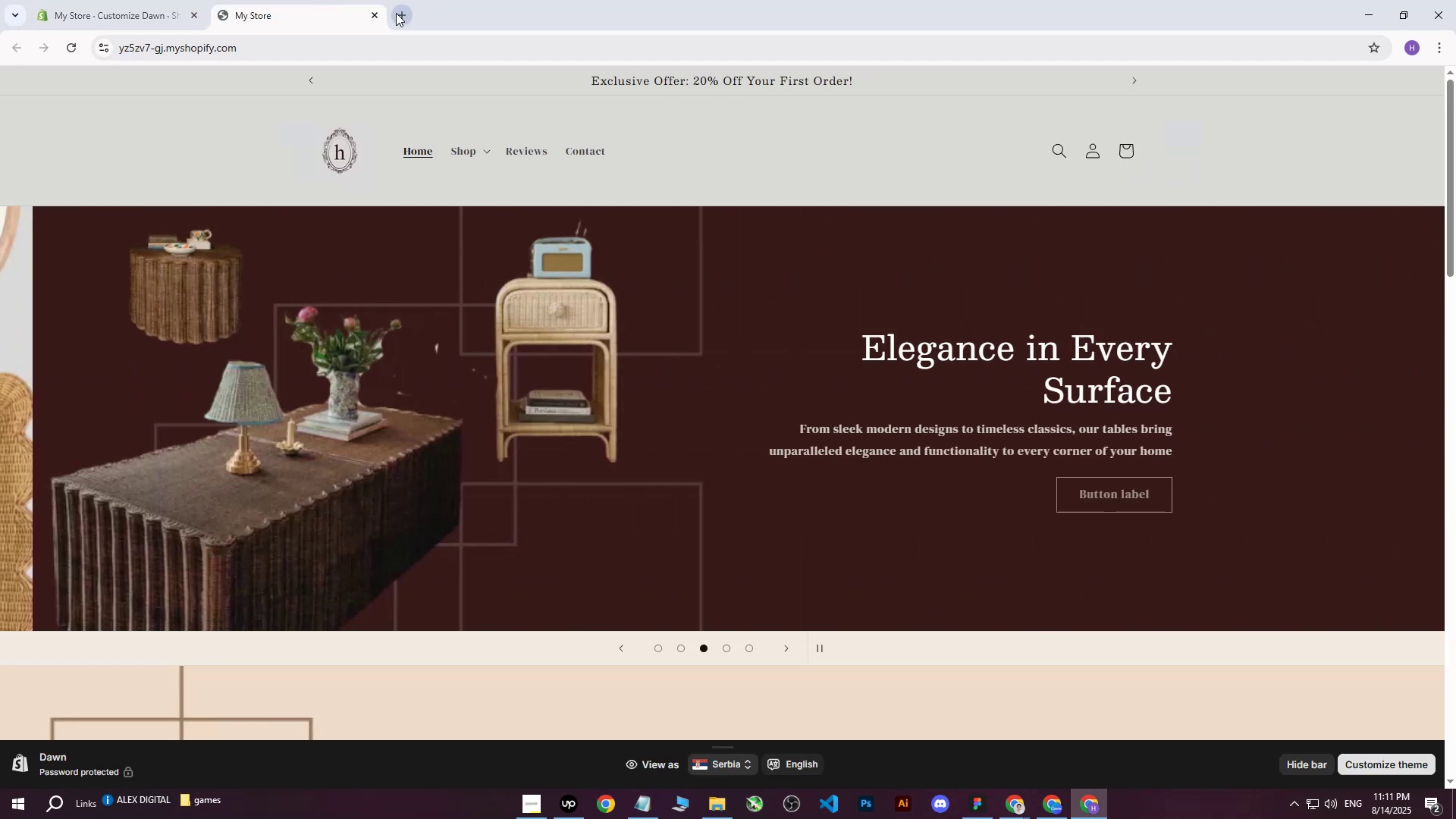 
left_click([396, 13])
 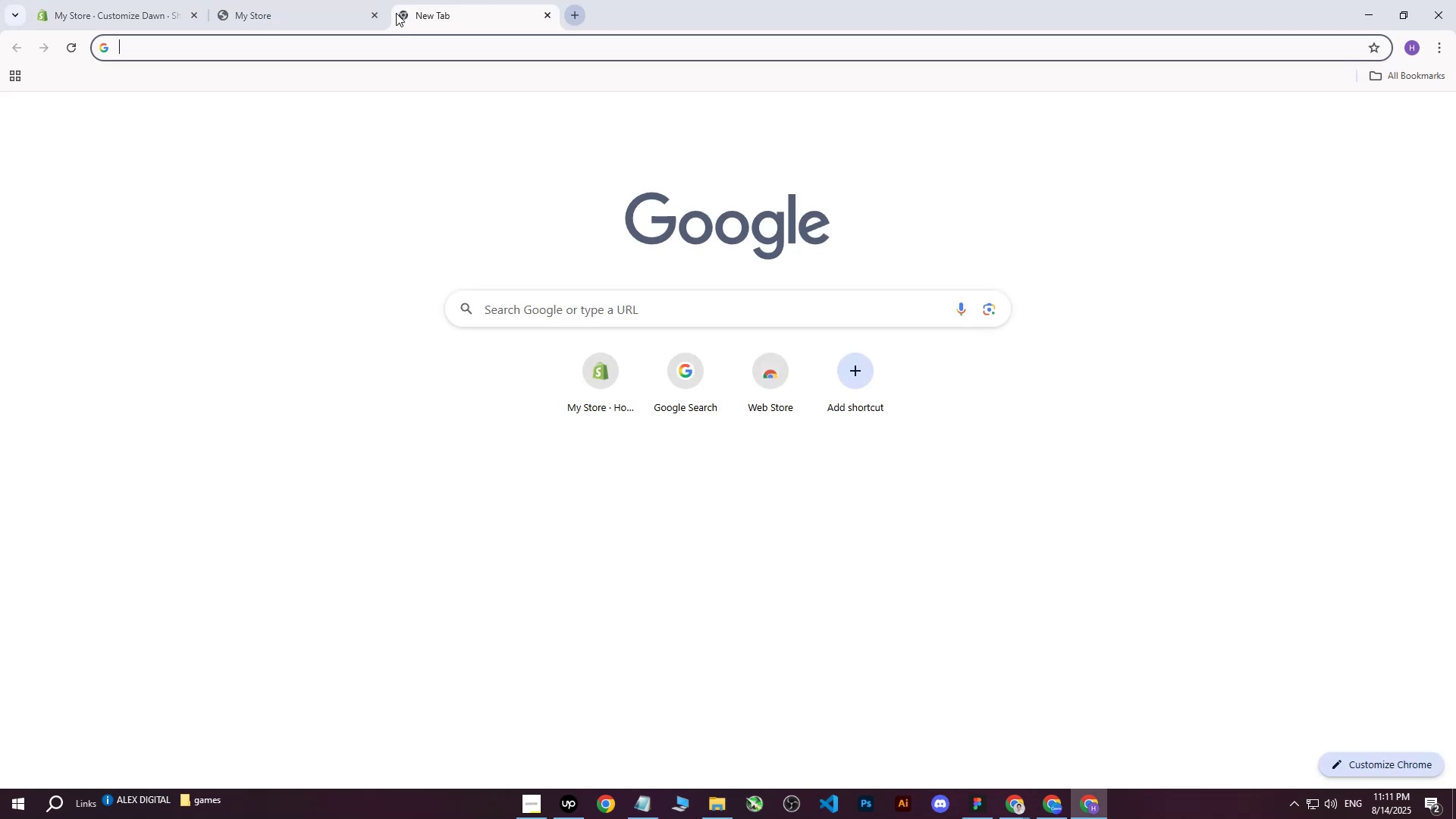 
type(chat gpt)
 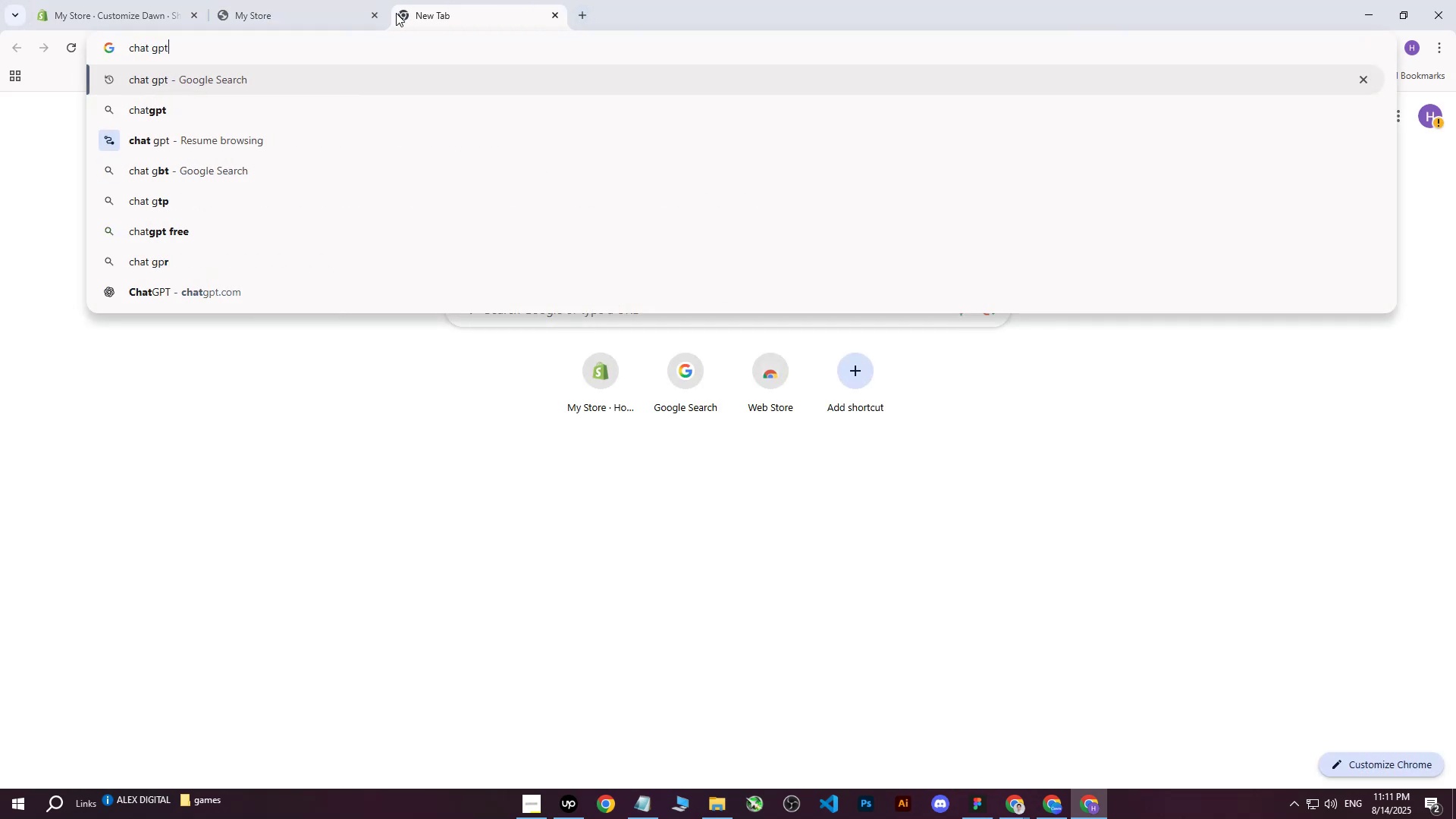 
key(Enter)
 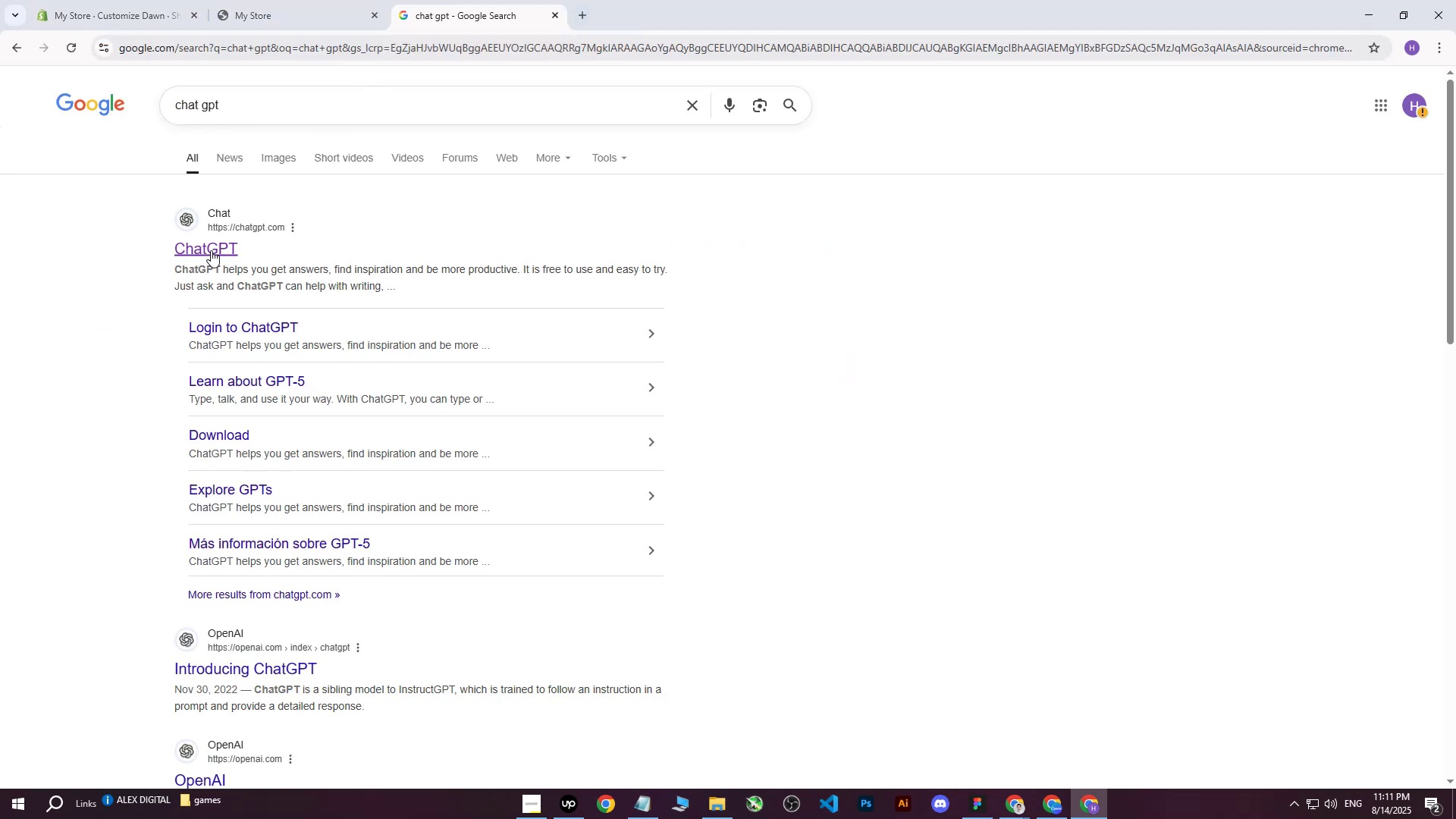 
left_click([233, 242])
 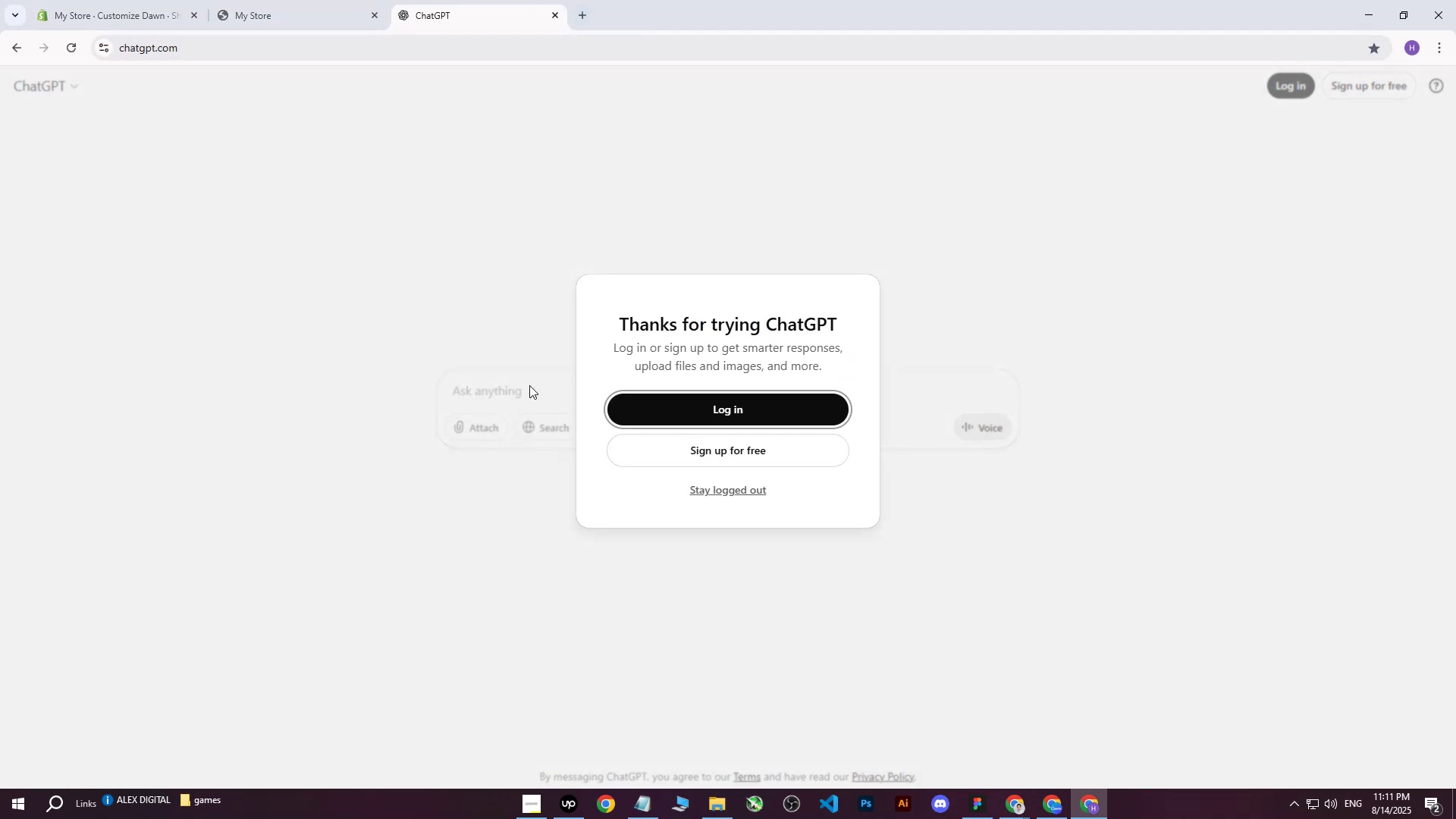 
left_click([738, 496])
 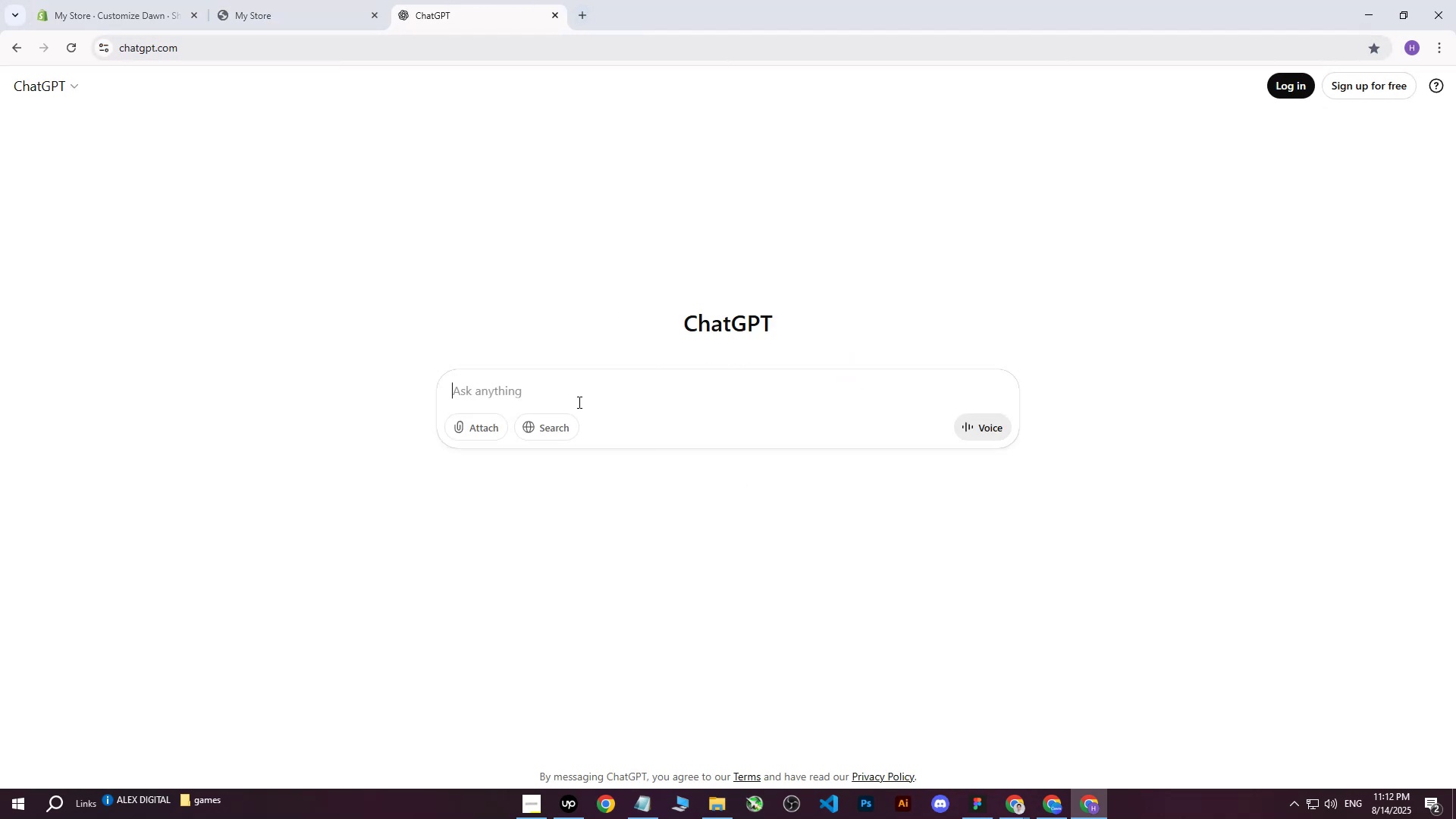 
type(write me som)
key(Backspace)
key(Backspace)
key(Backspace)
type(2 sentence which i will put beside logo in footer about shopify store )
 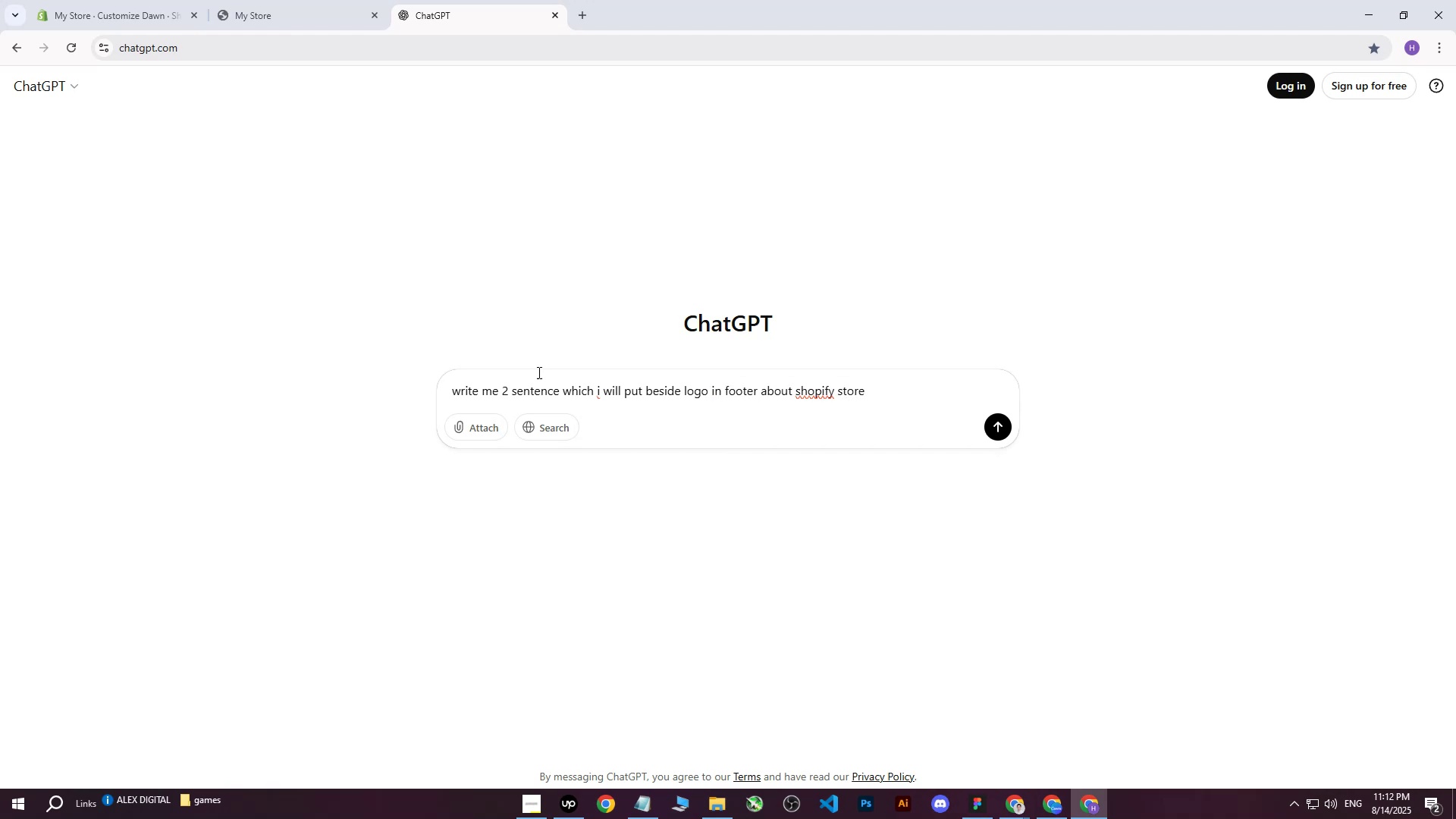 
left_click([301, 0])
 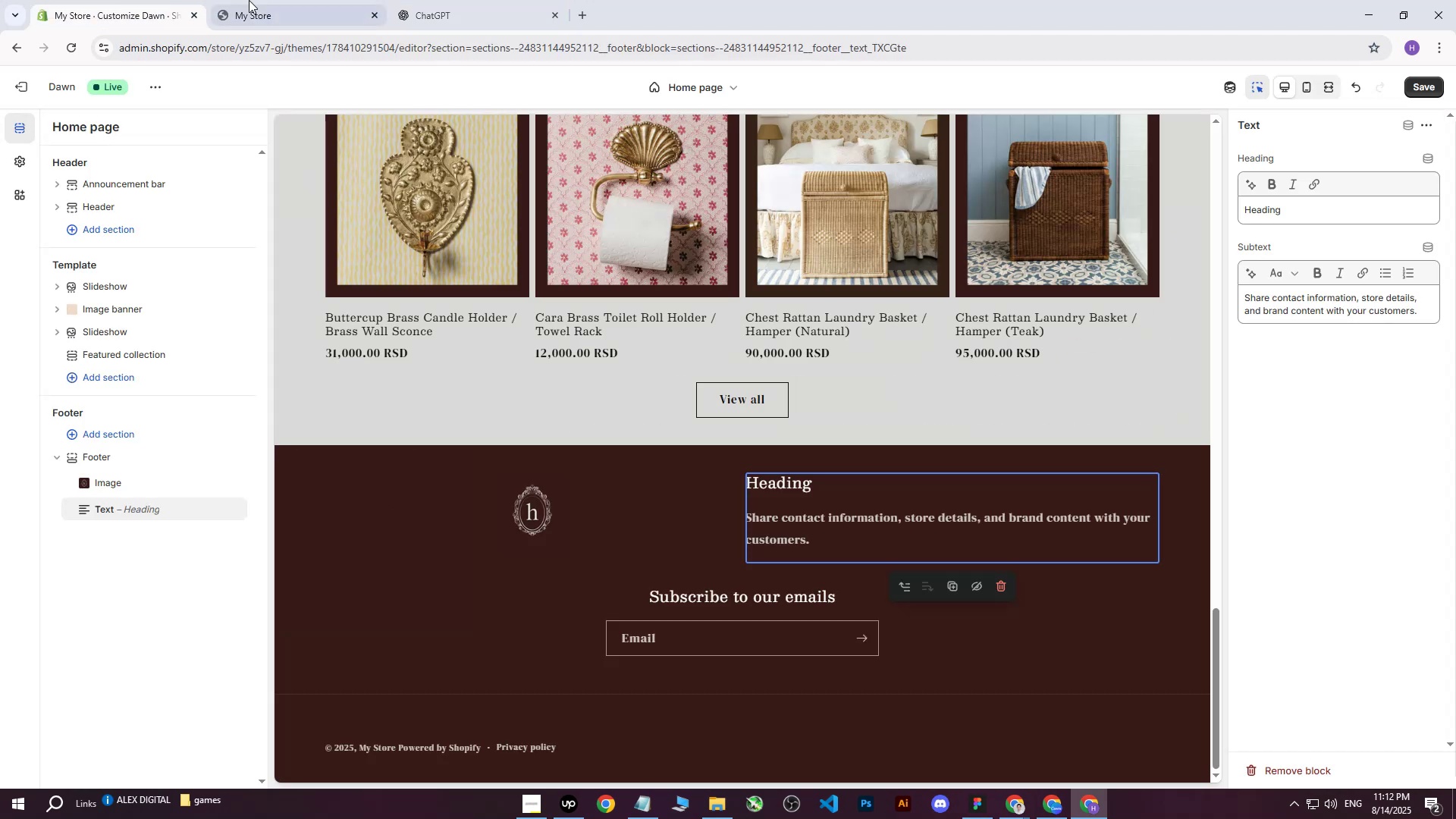 
scroll: coordinate [540, 287], scroll_direction: up, amount: 39.0
 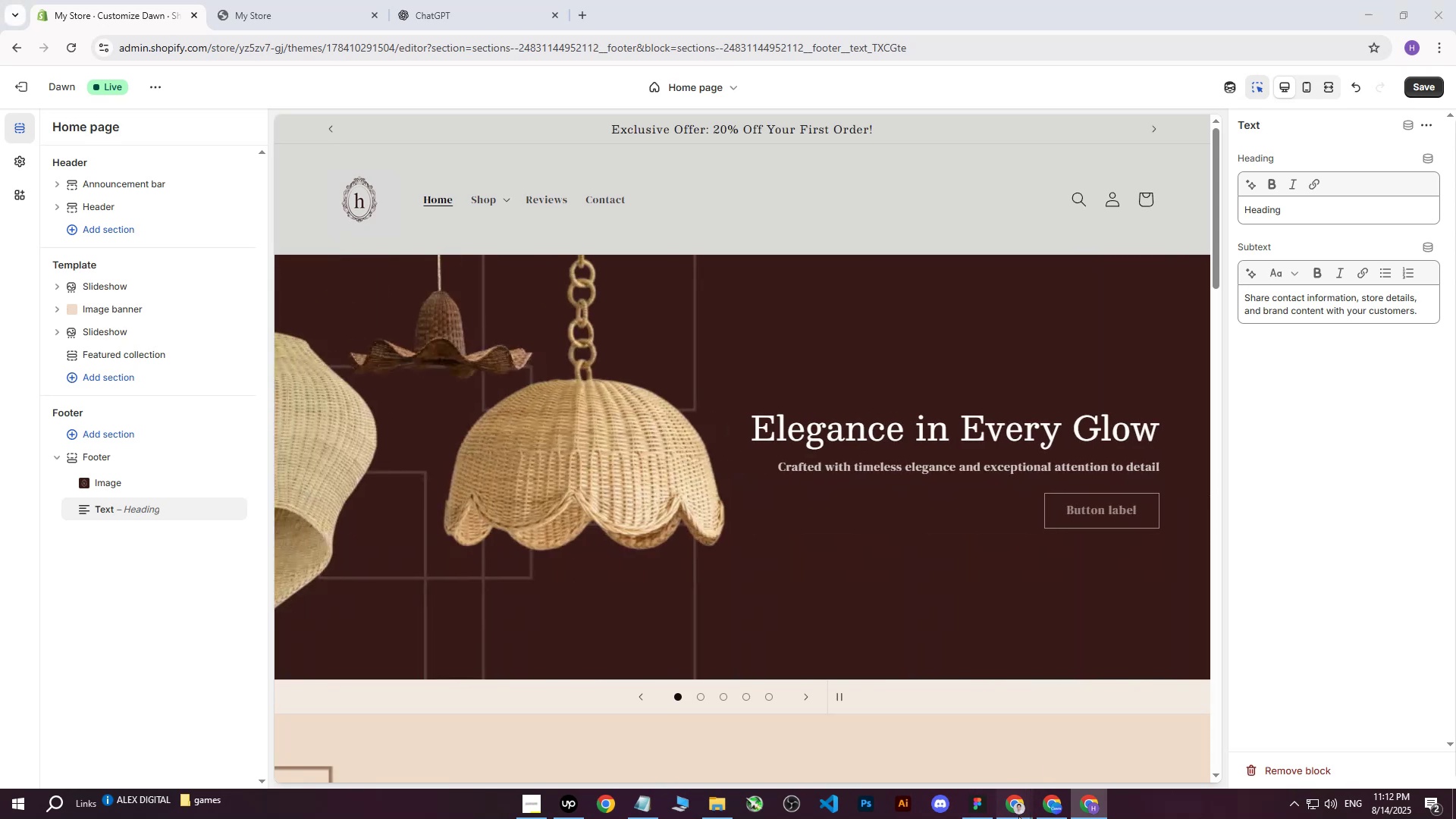 
double_click([981, 757])
 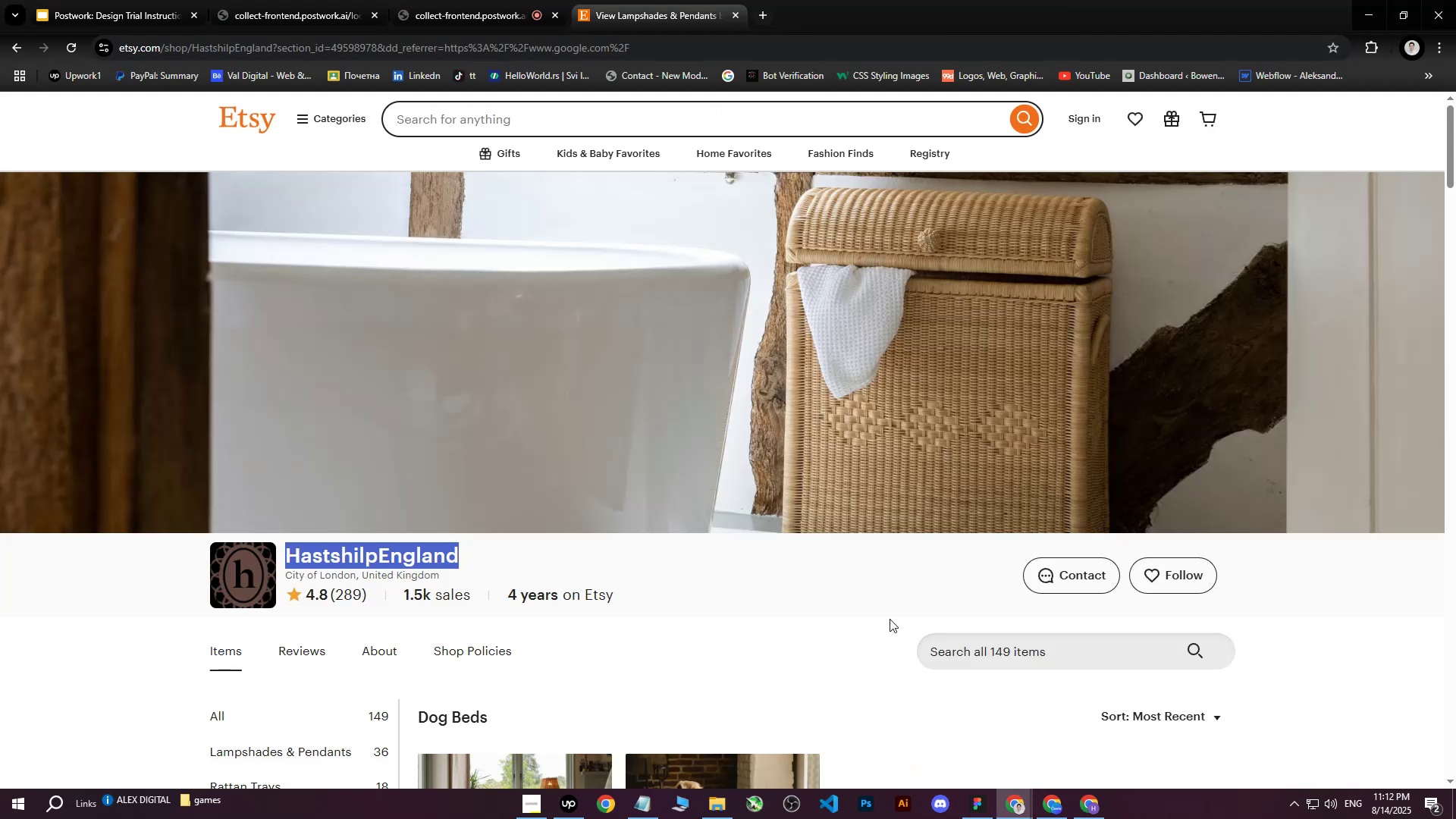 
scroll: coordinate [555, 170], scroll_direction: up, amount: 5.0
 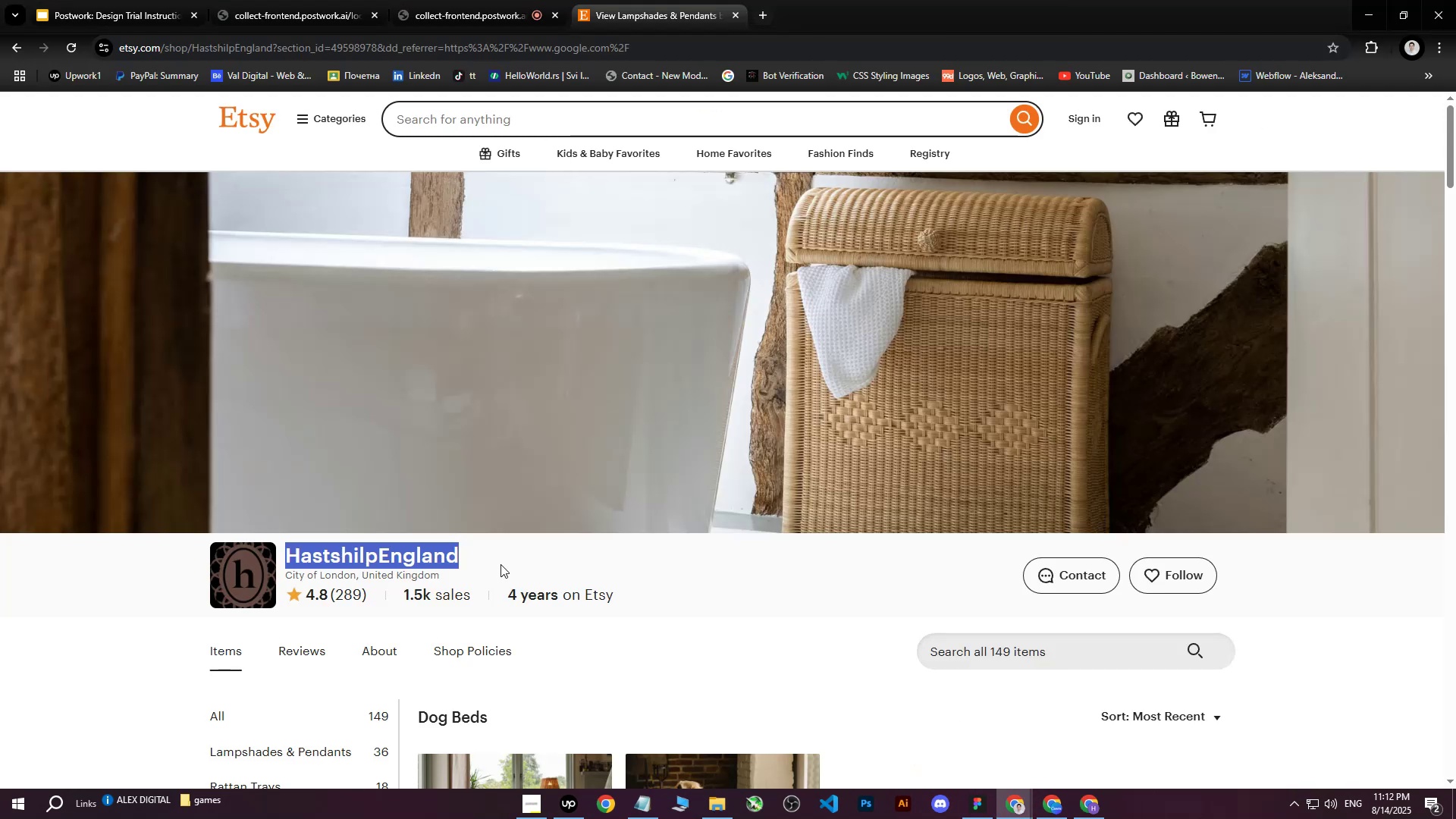 
left_click([493, 555])
 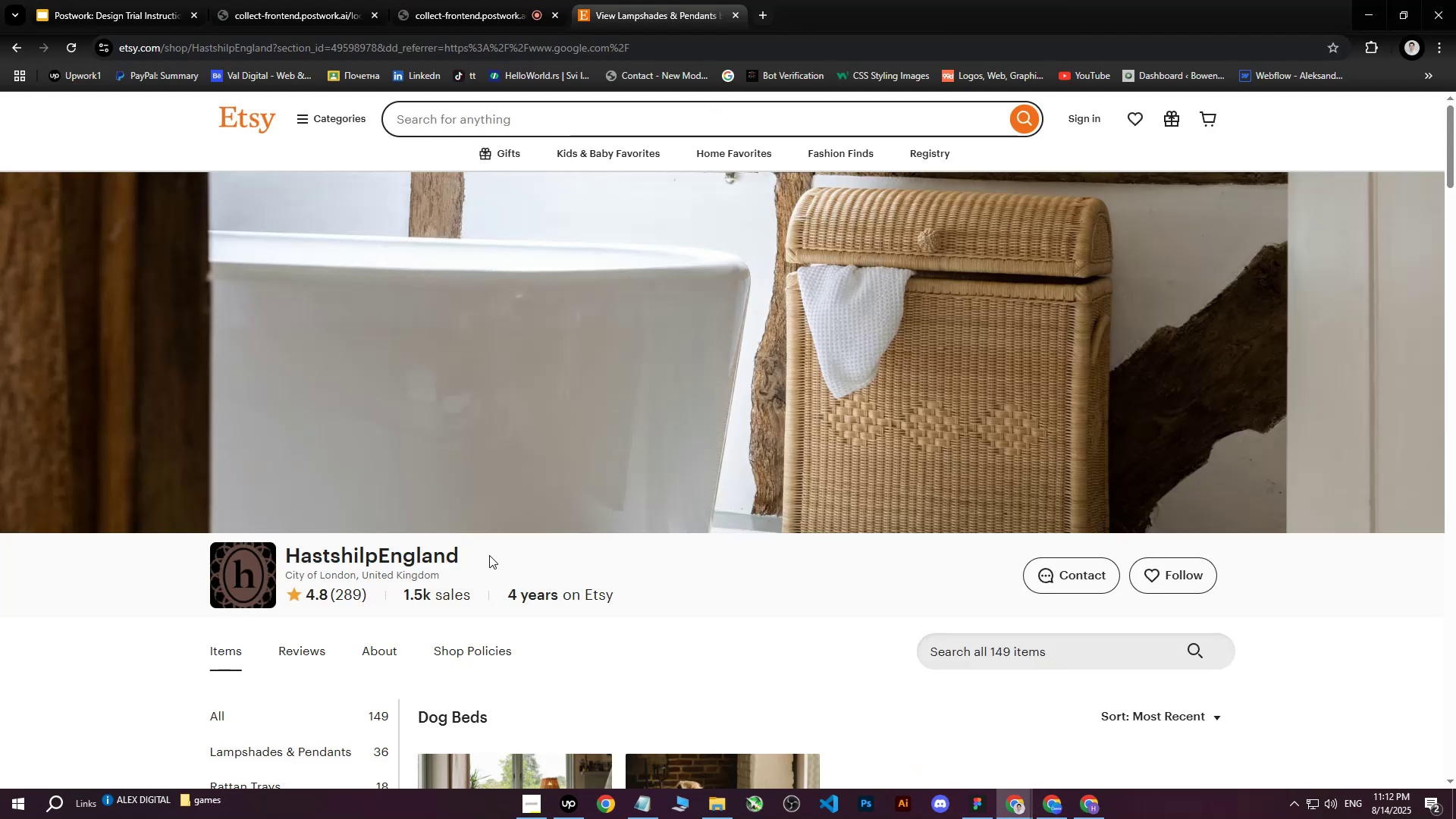 
left_click_drag(start_coordinate=[480, 554], to_coordinate=[287, 557])
 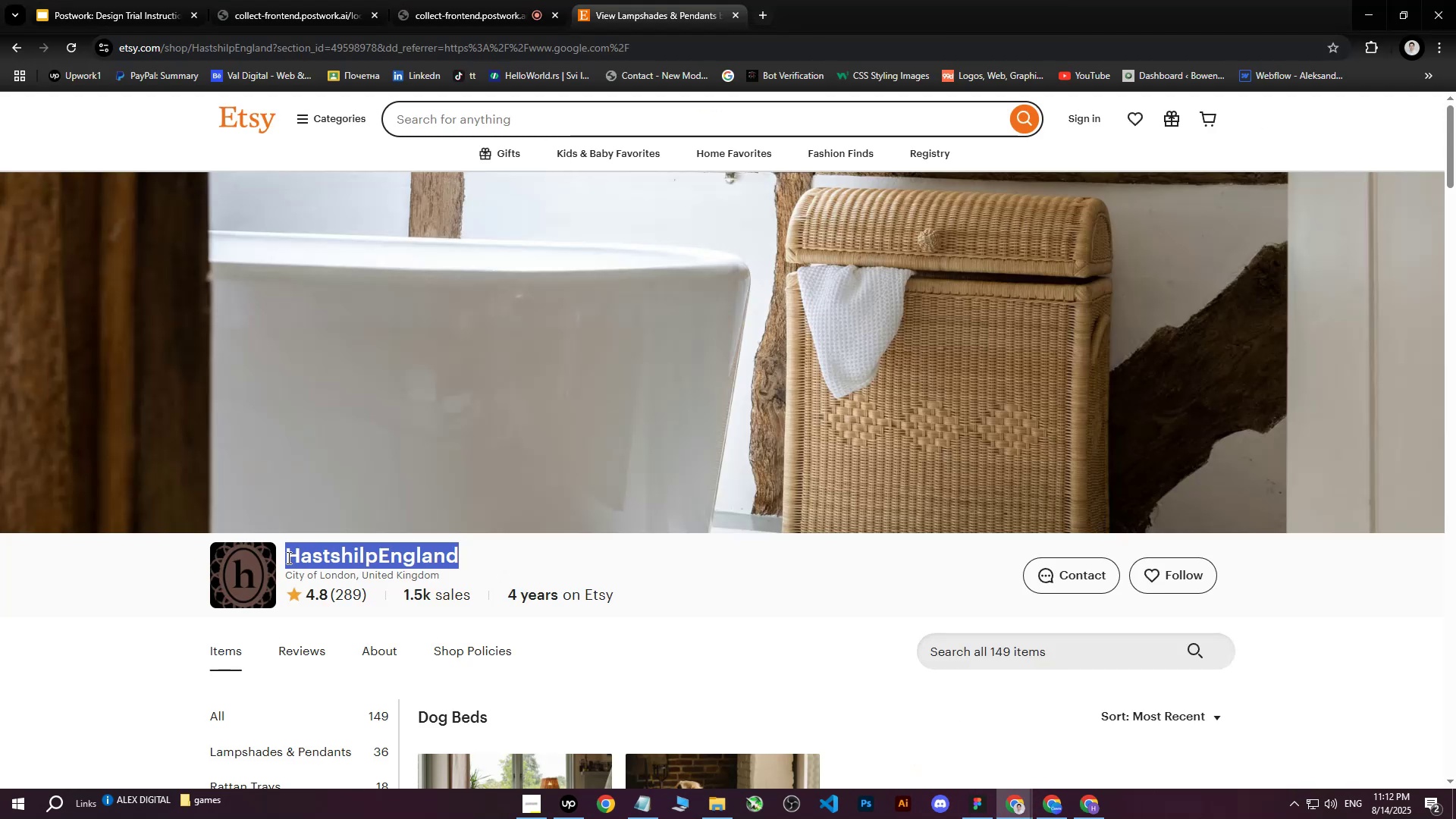 
key(Control+ControlLeft)
 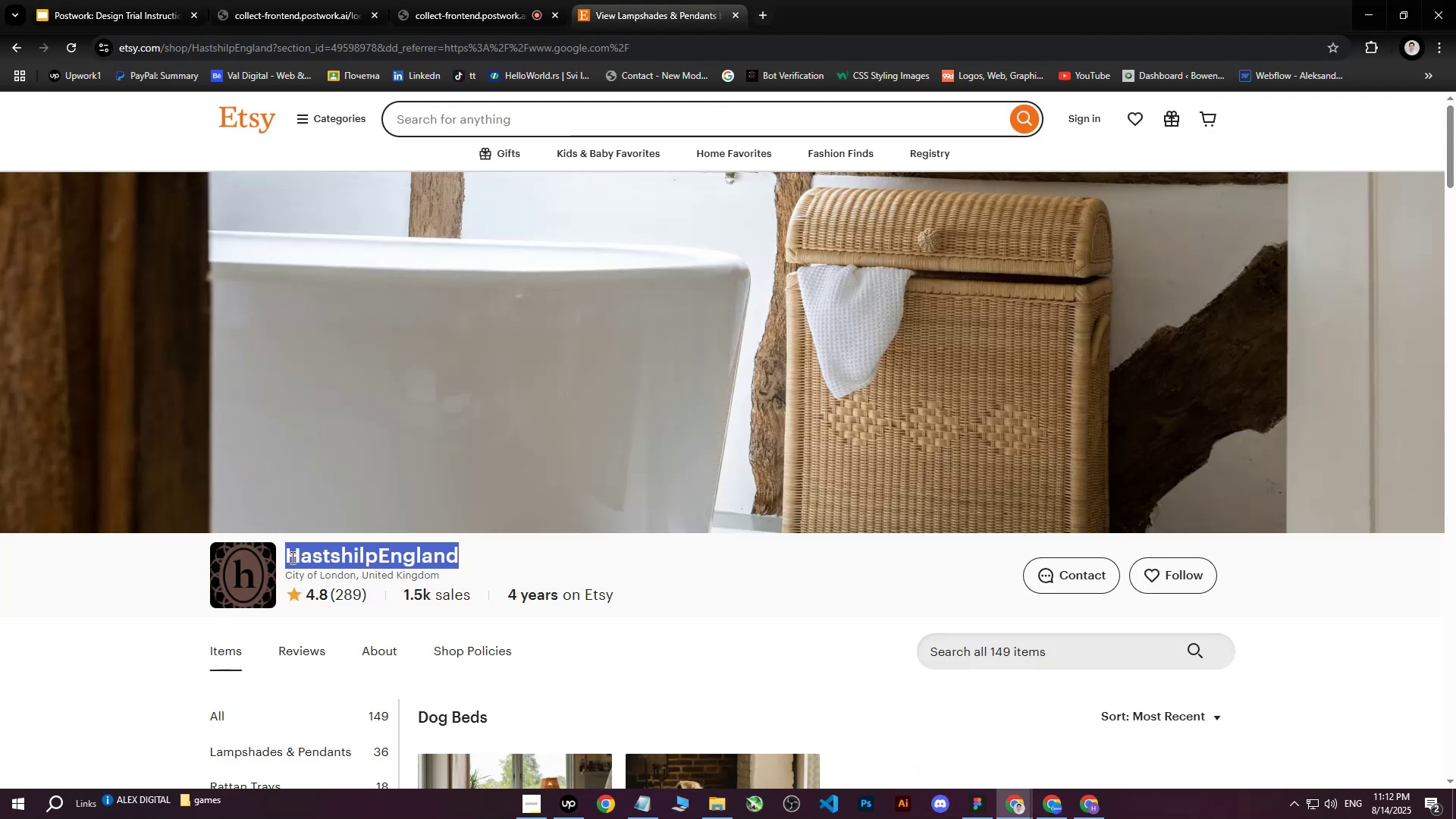 
key(Control+C)
 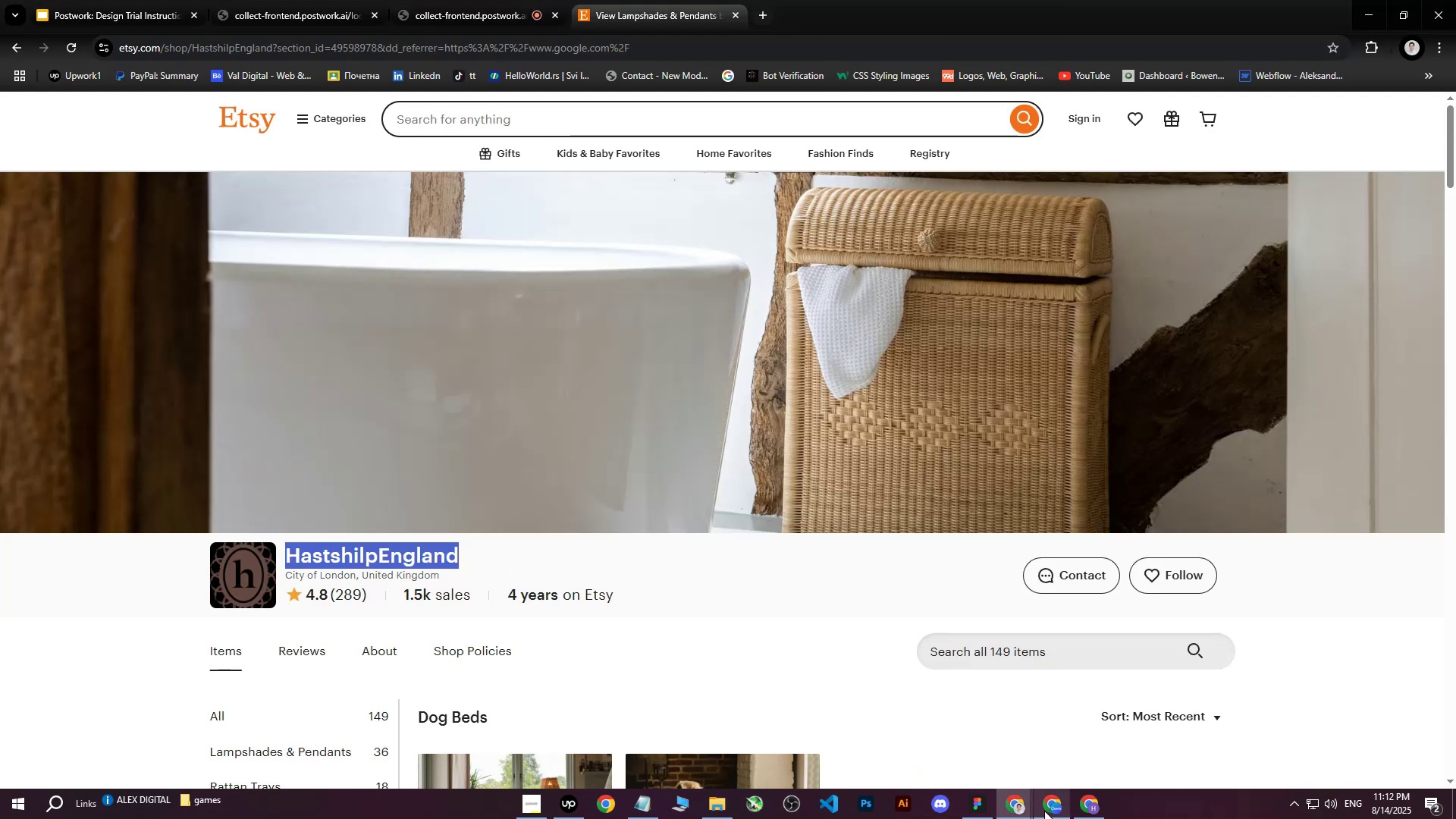 
left_click([1100, 812])
 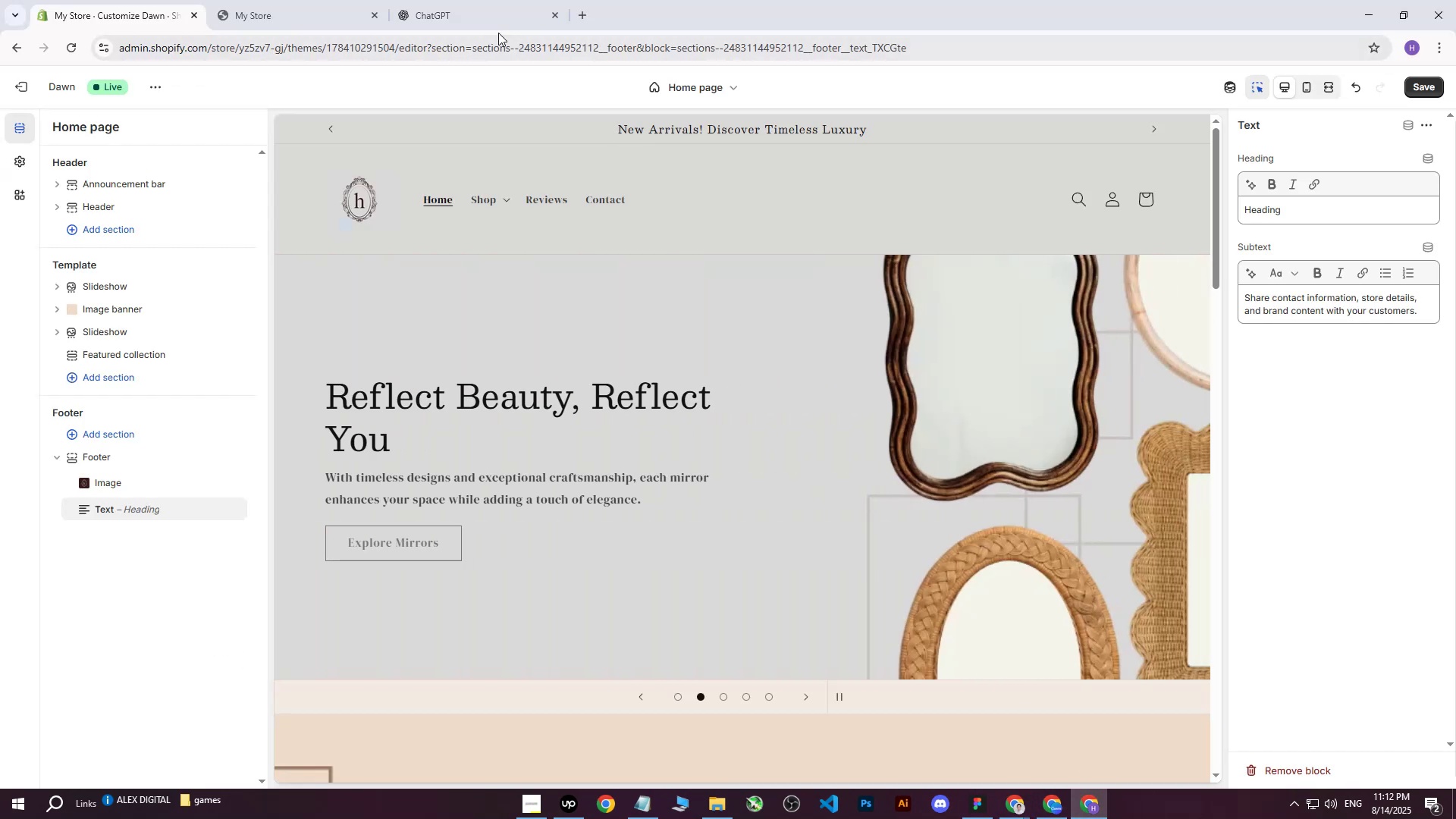 
double_click([493, 11])
 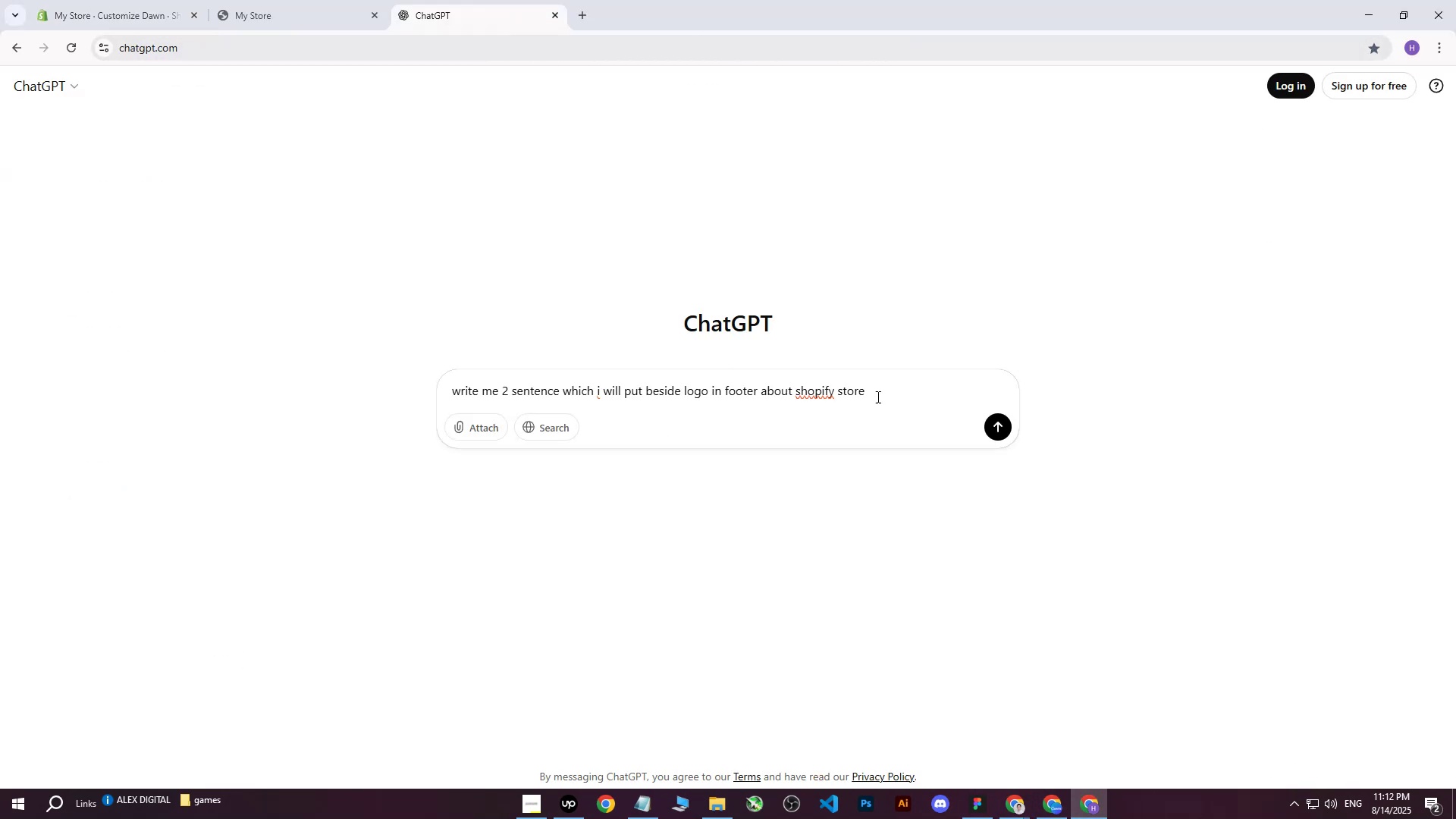 
key(Control+ControlLeft)
 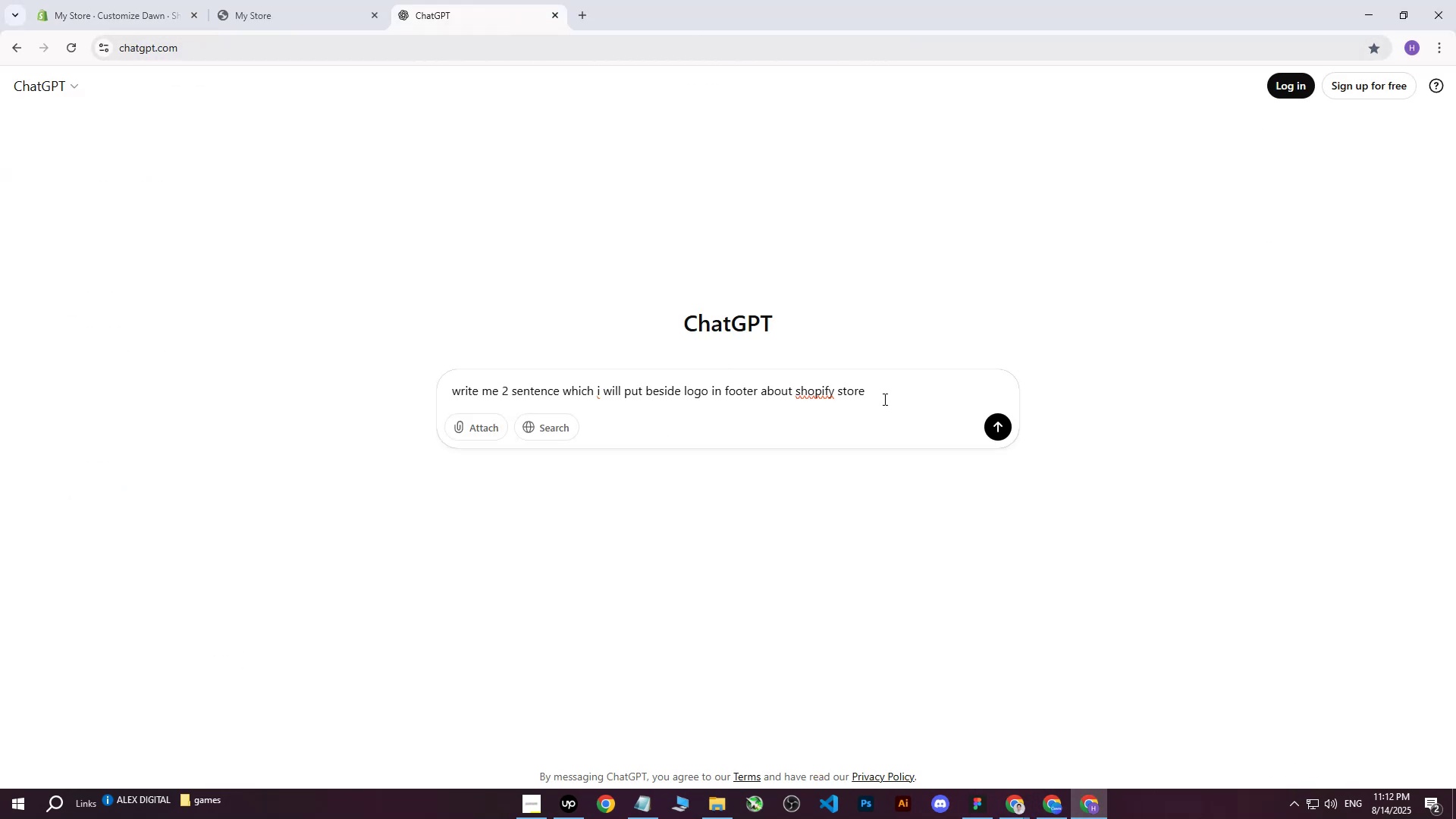 
key(Control+V)
 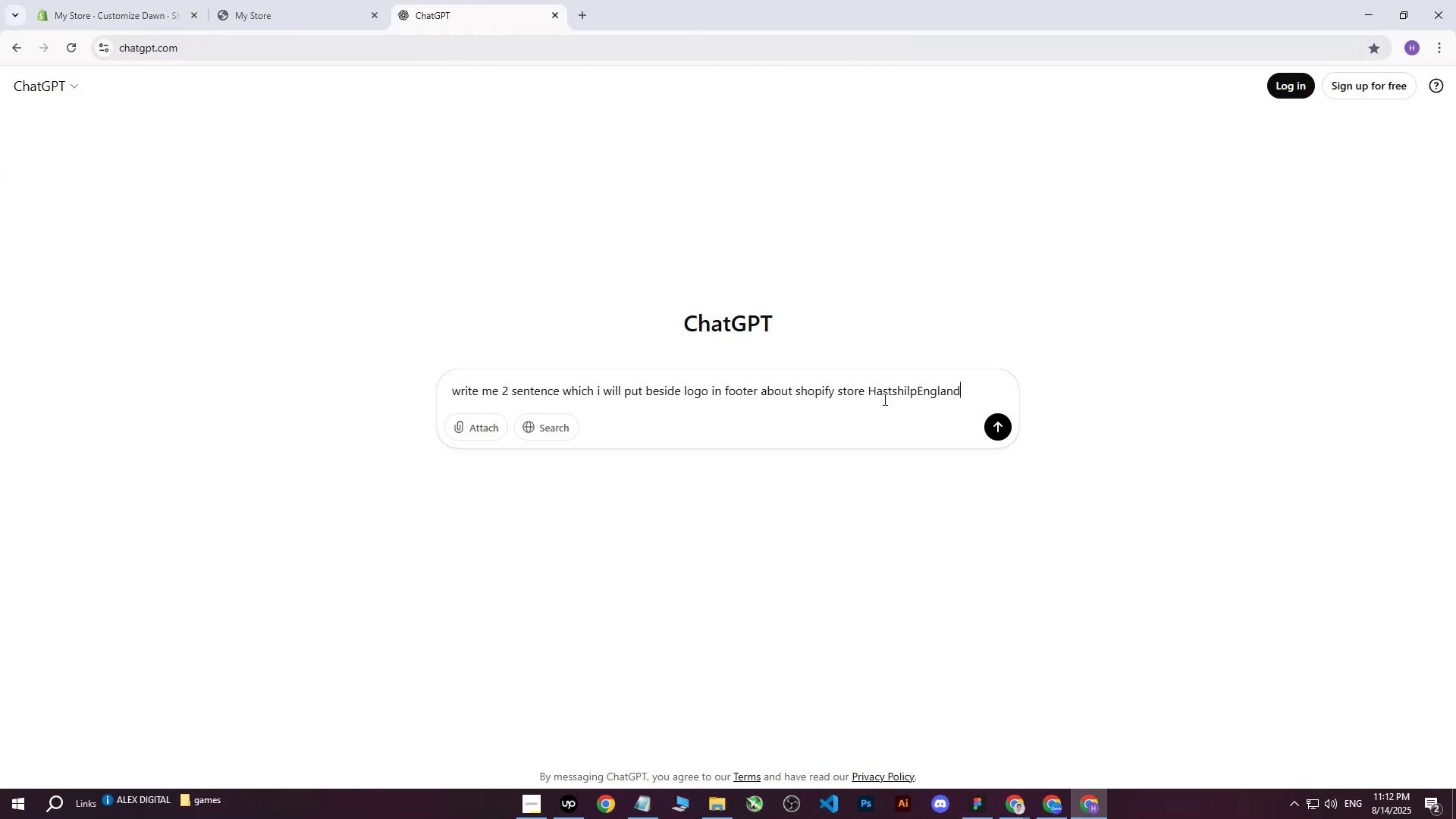 
key(Enter)
 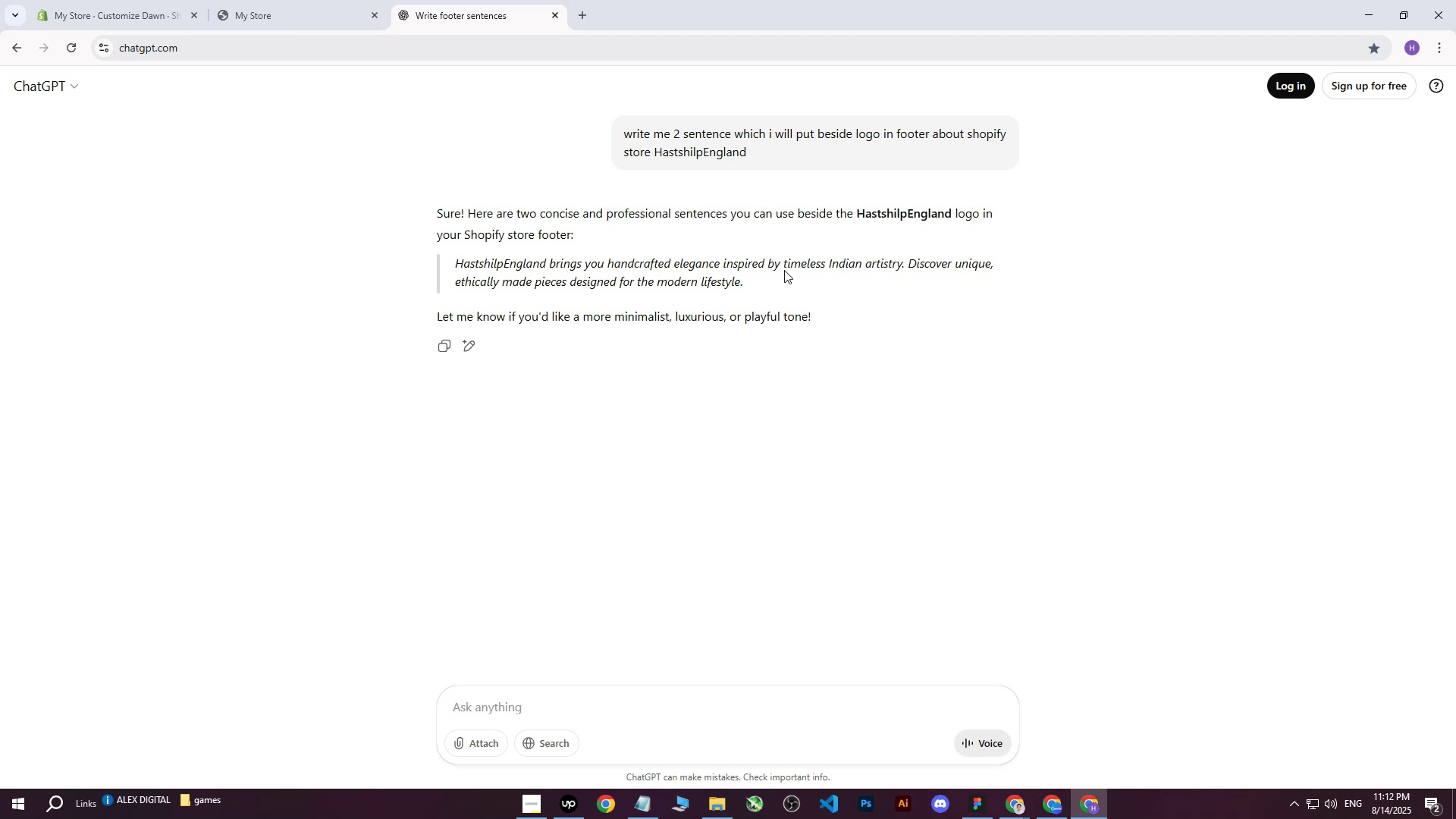 
wait(6.56)
 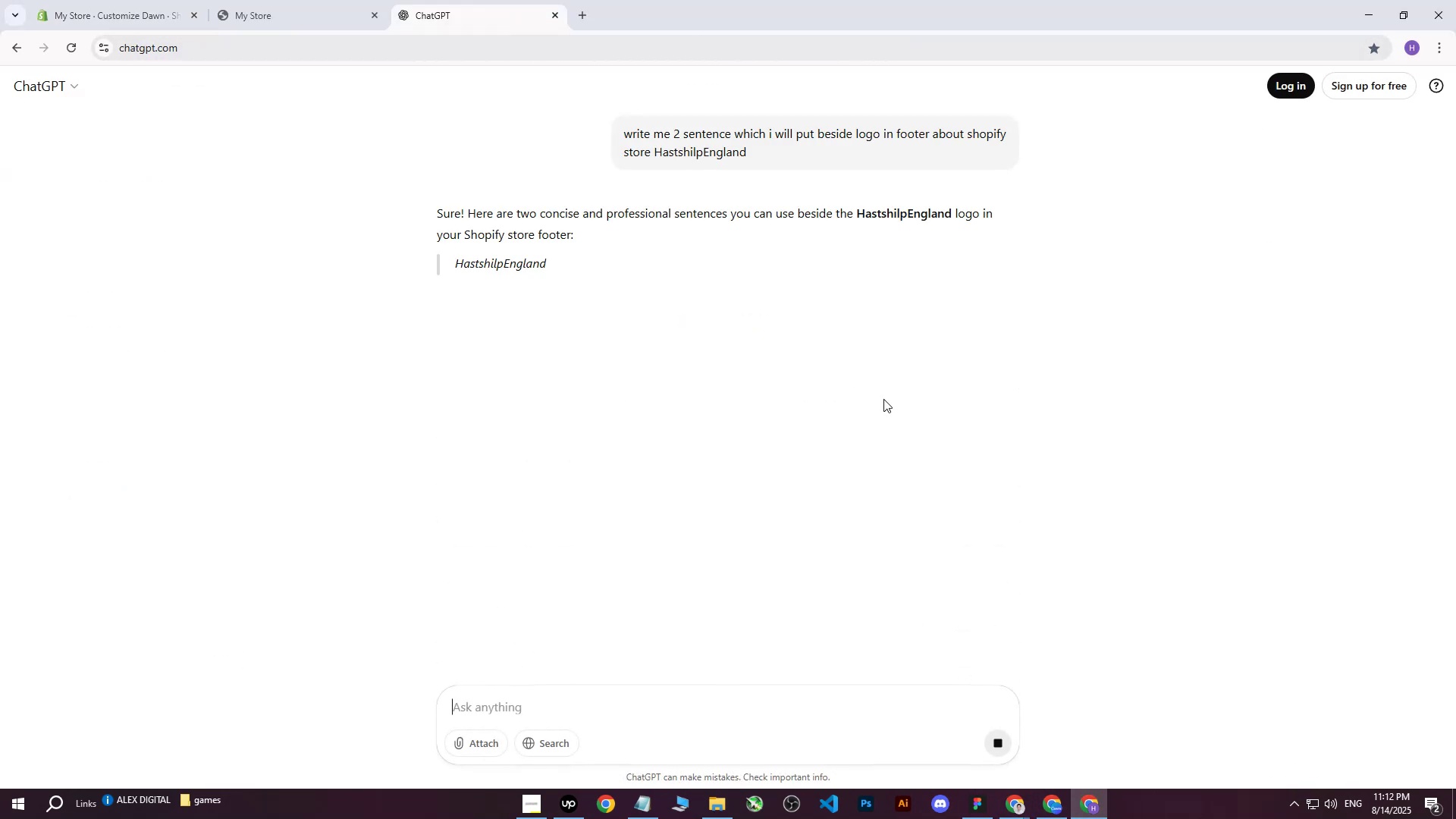 
left_click_drag(start_coordinate=[457, 264], to_coordinate=[742, 281])
 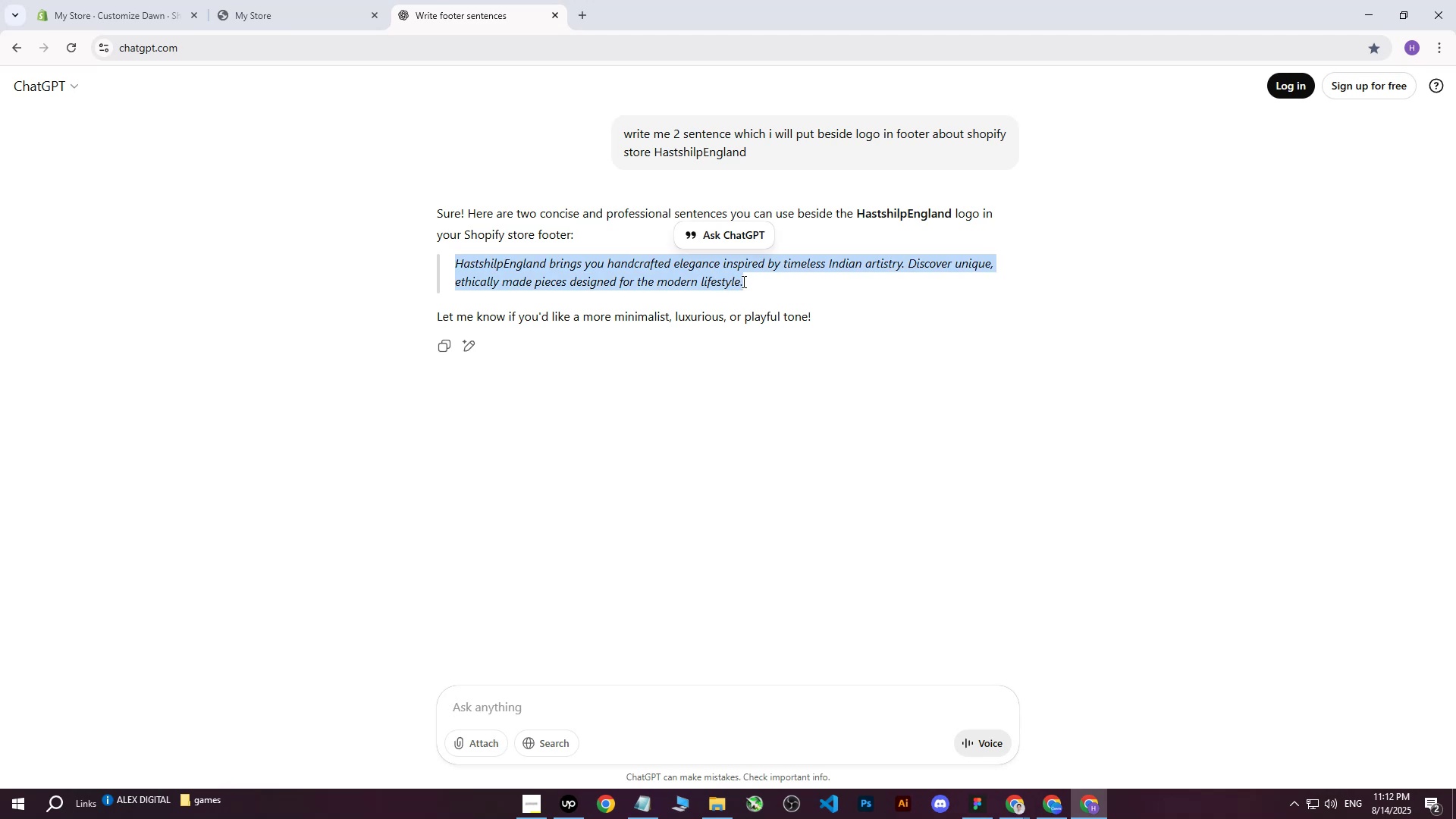 
key(Control+ControlLeft)
 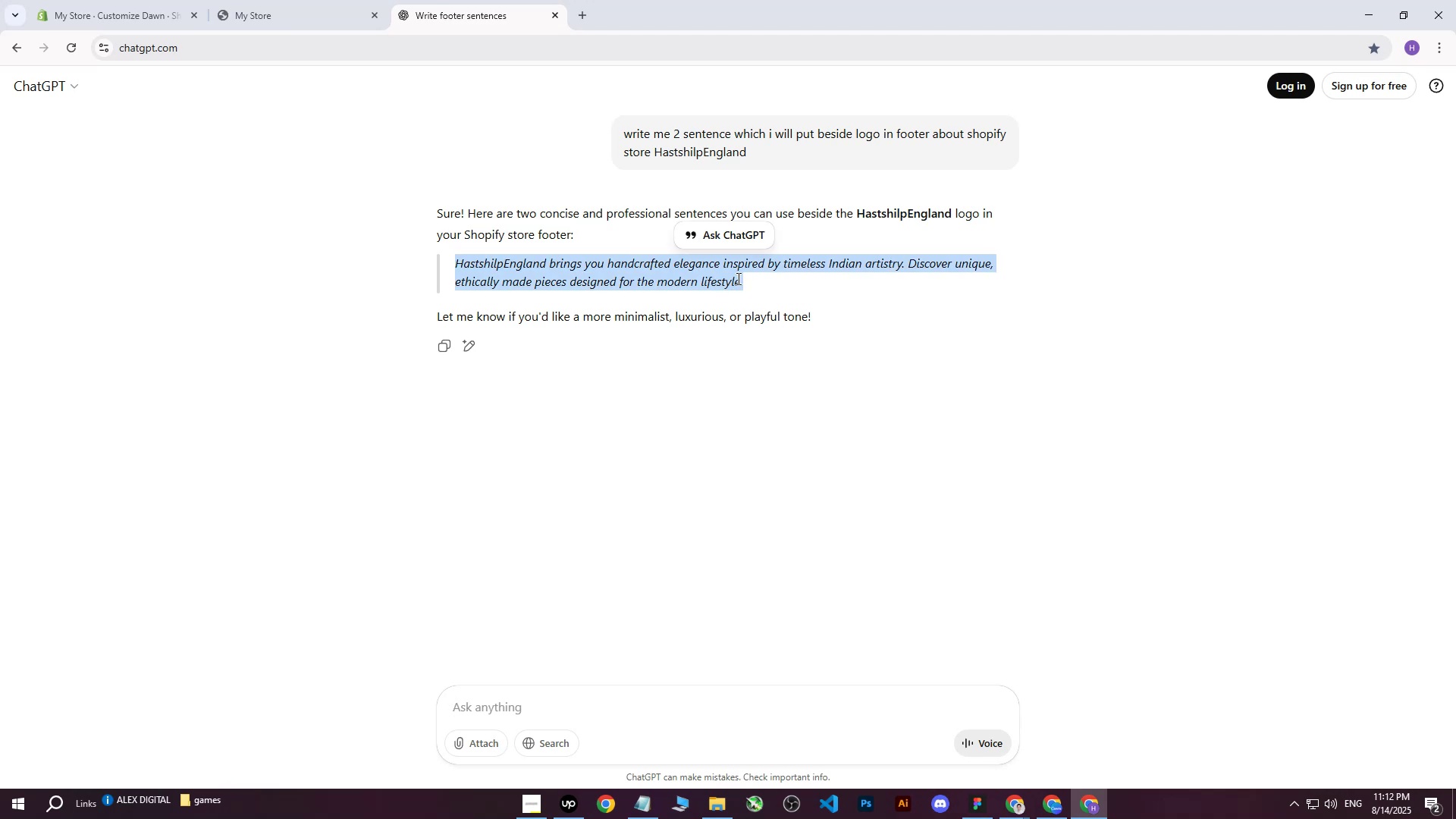 
key(Control+C)
 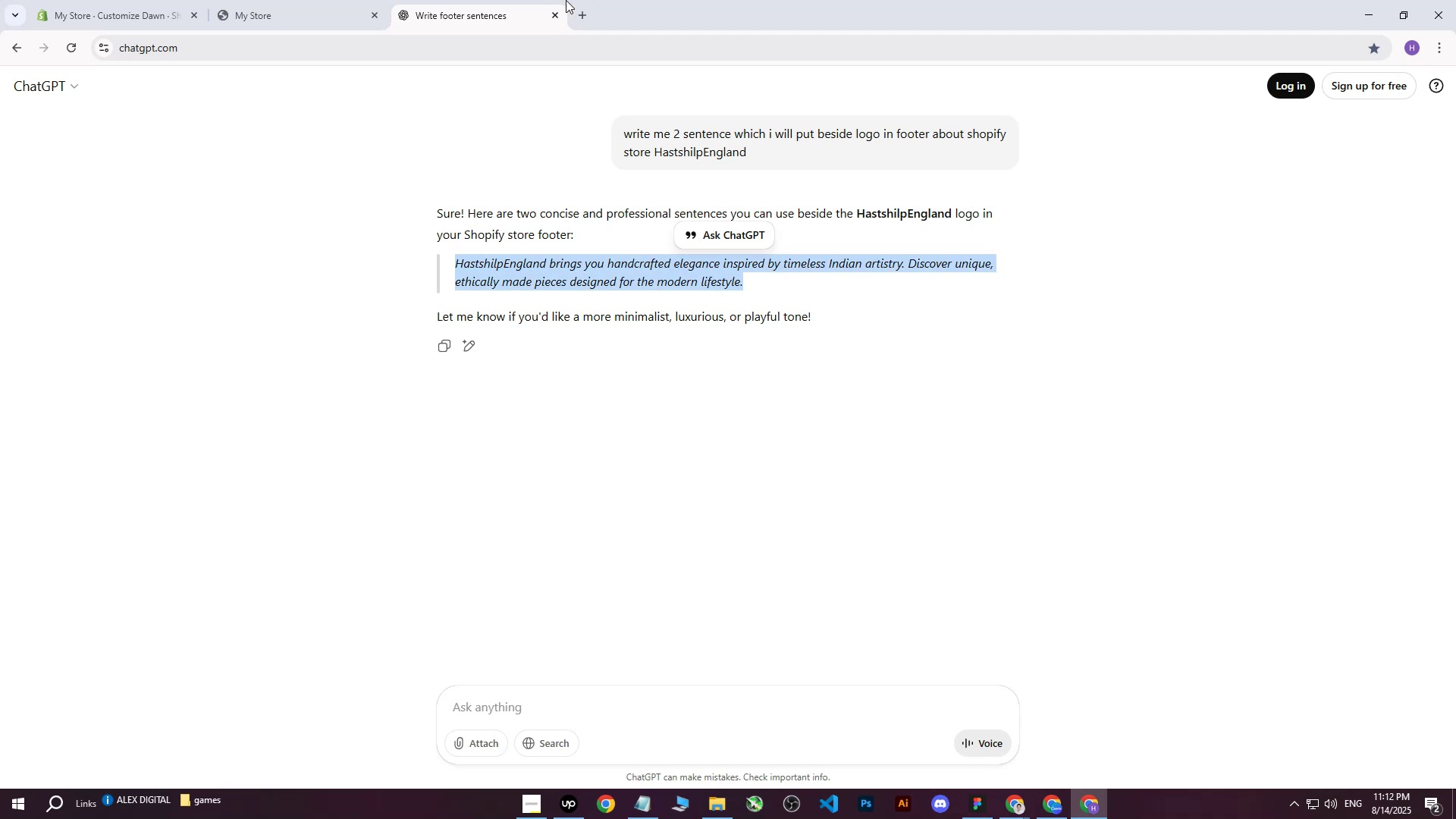 
left_click([576, 2])
 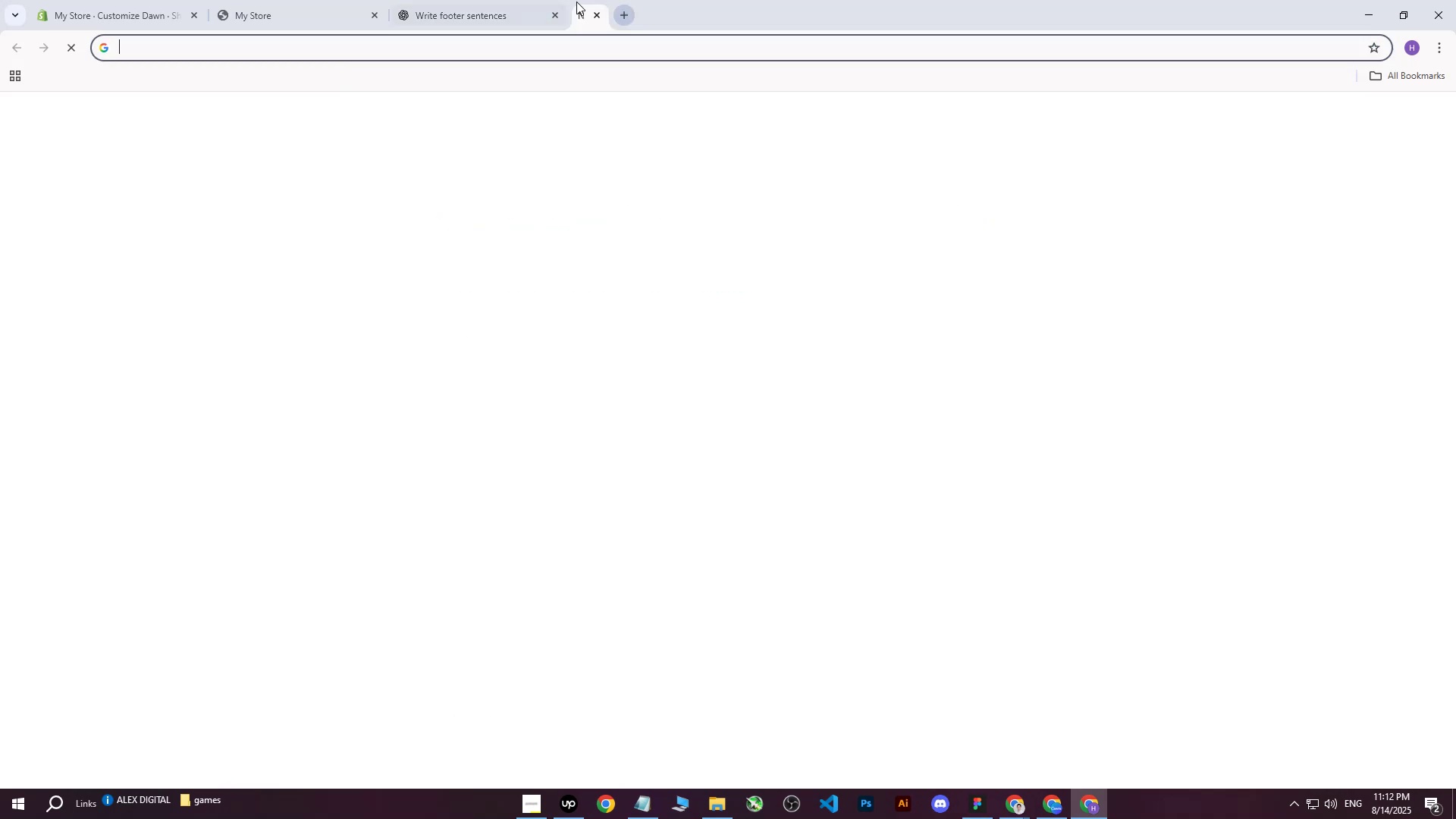 
type(tra)
 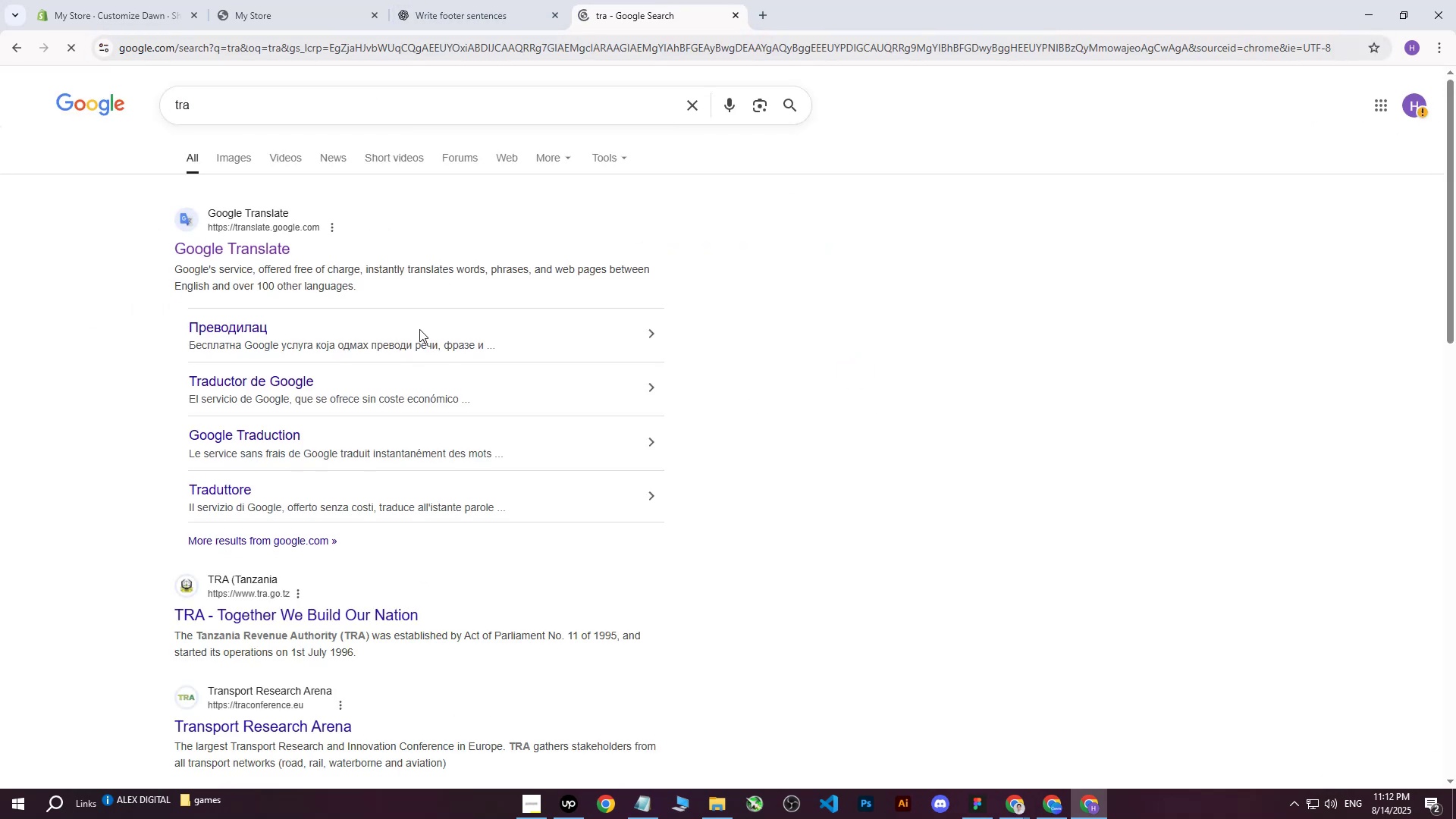 
left_click([349, 256])
 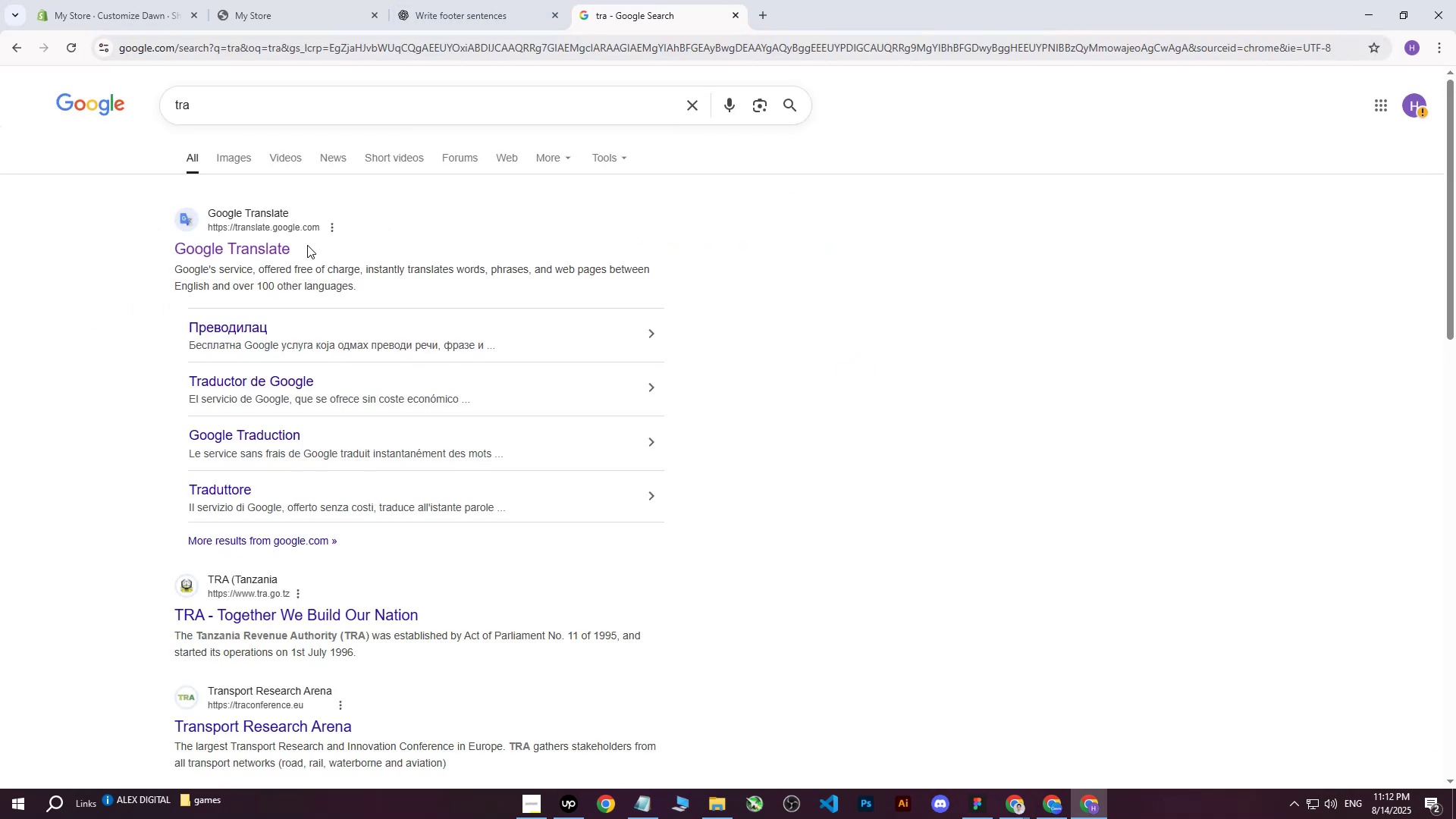 
left_click_drag(start_coordinate=[255, 246], to_coordinate=[251, 246])
 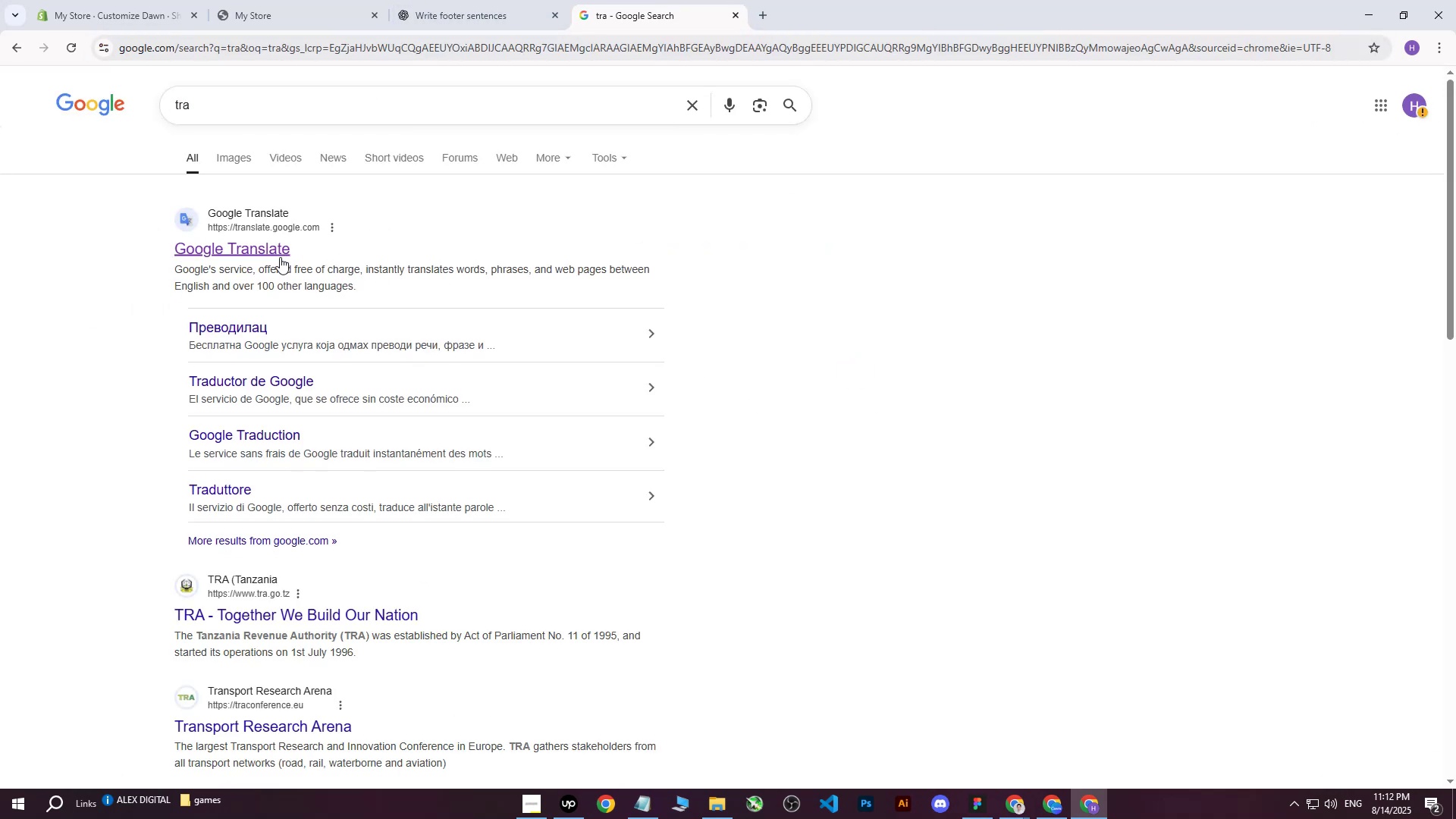 
left_click([280, 255])
 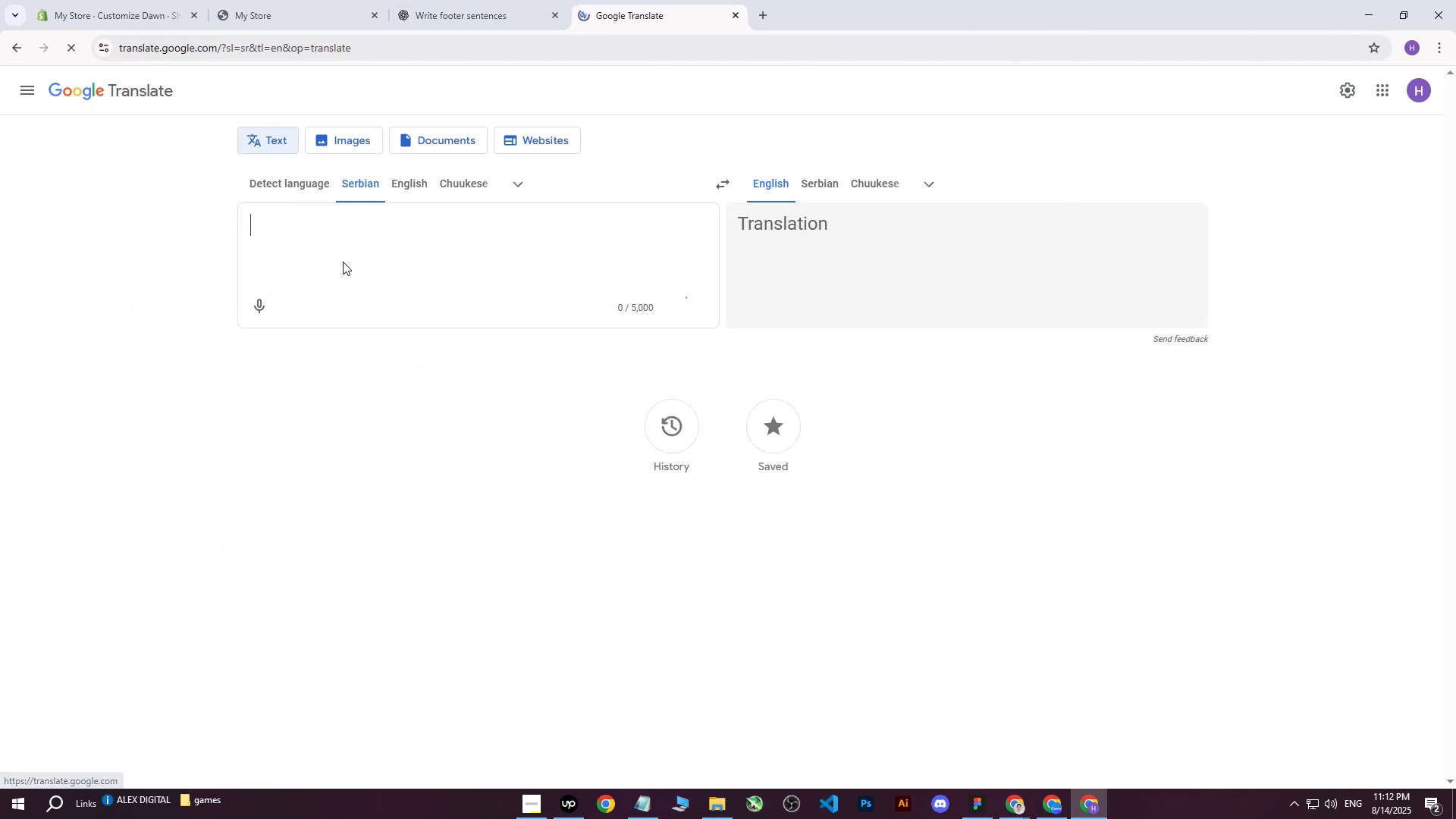 
left_click([369, 253])
 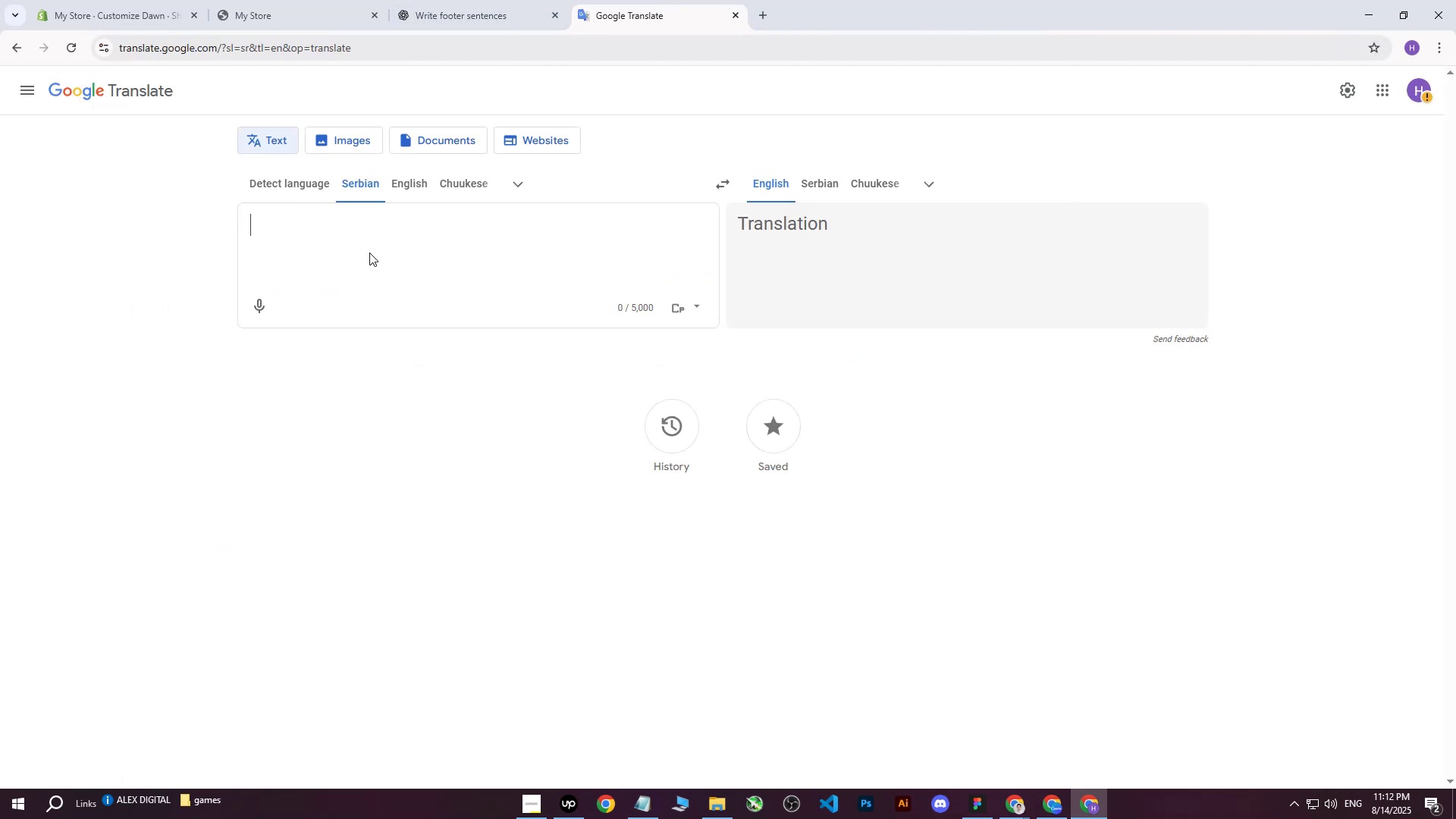 
key(Control+ControlLeft)
 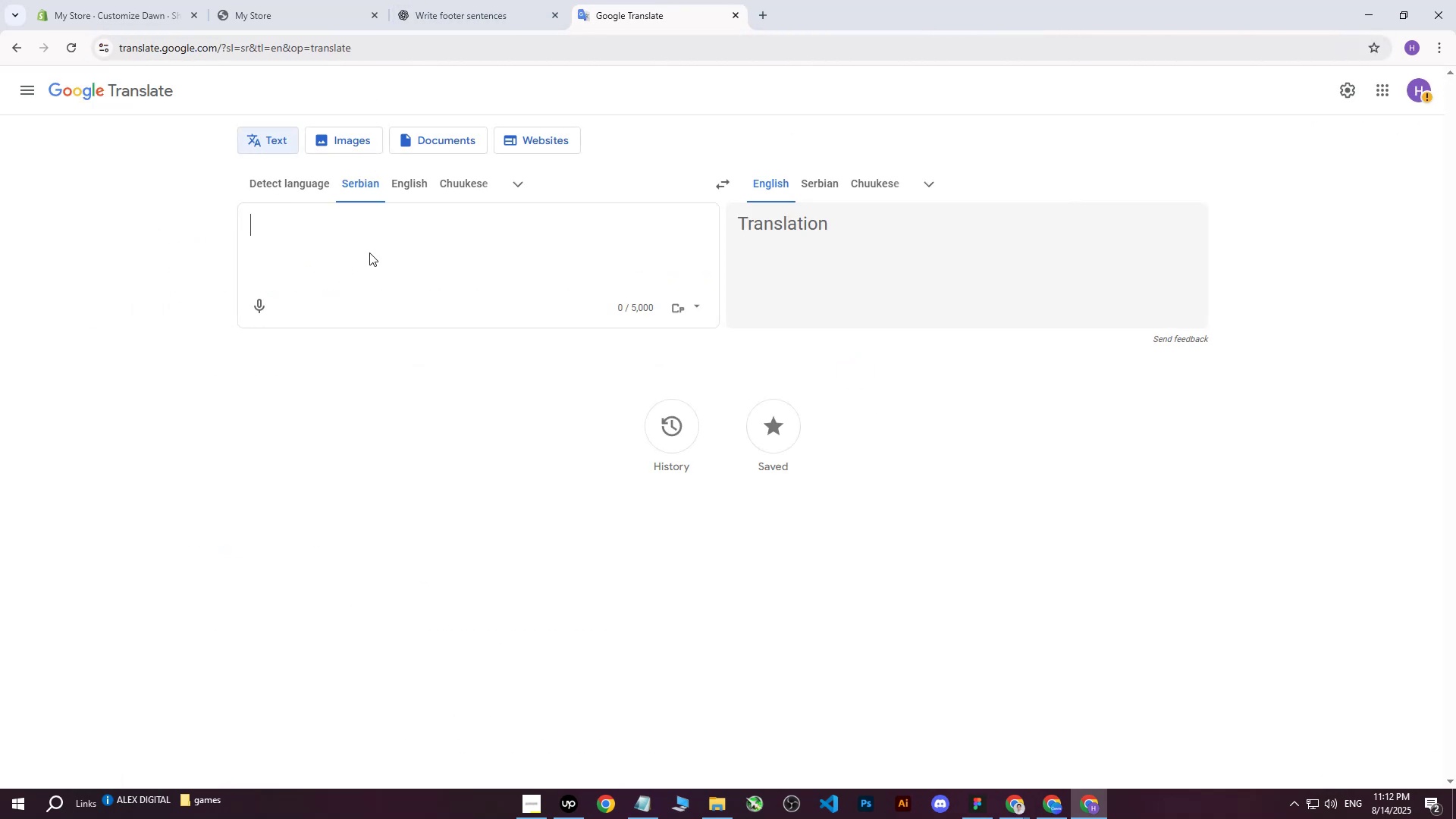 
key(Control+V)
 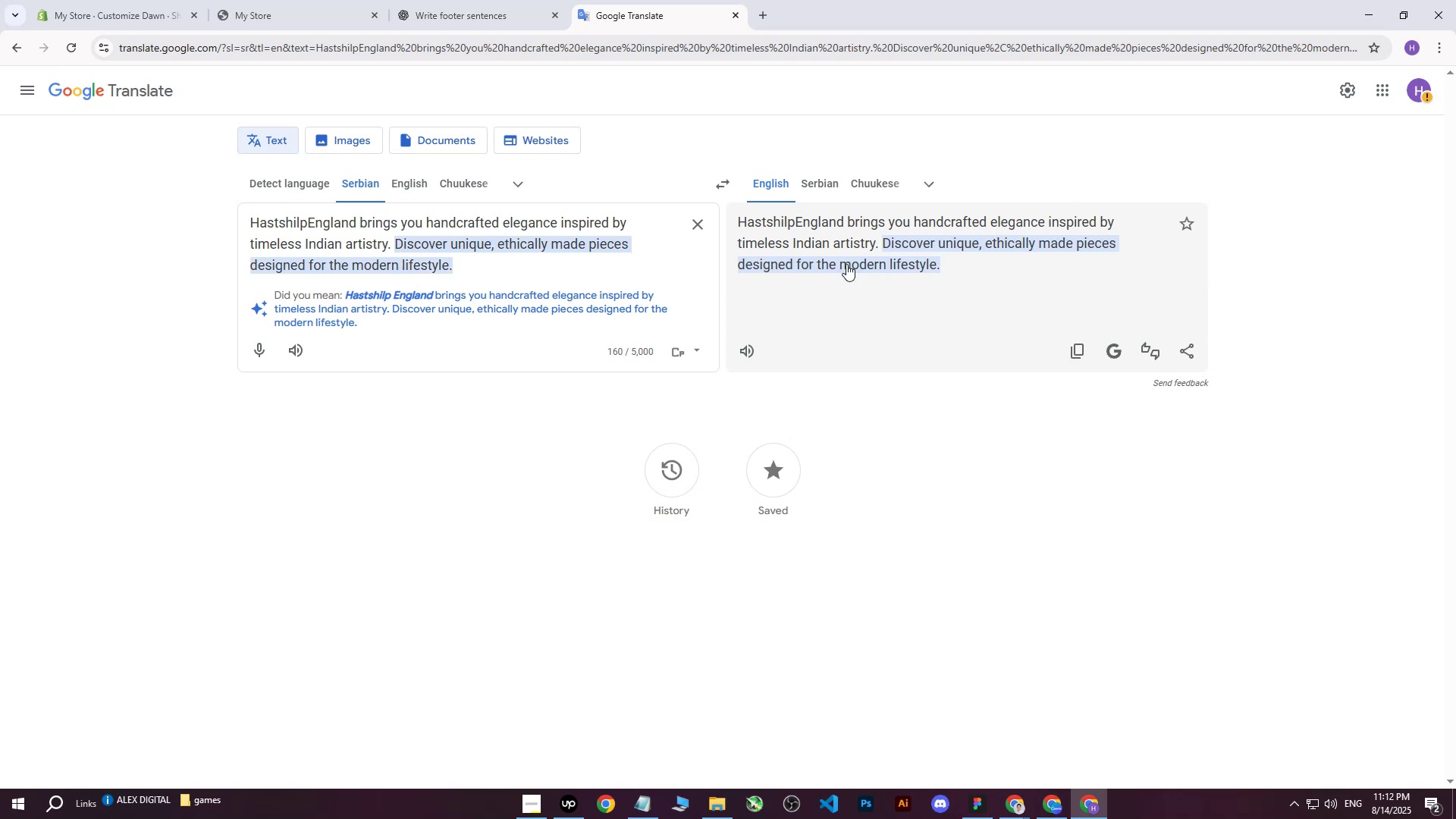 
left_click([1084, 350])
 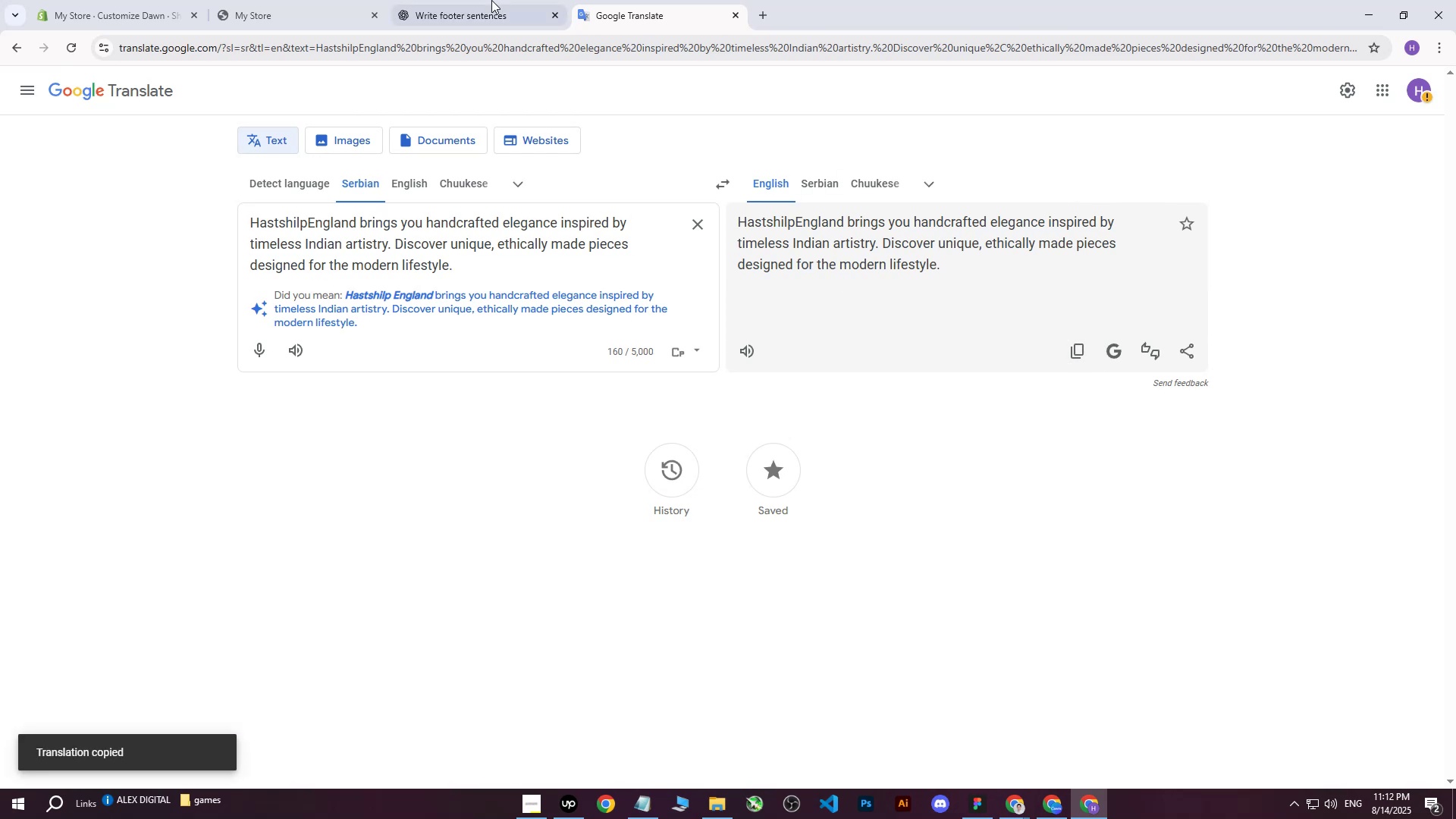 
left_click([488, 0])
 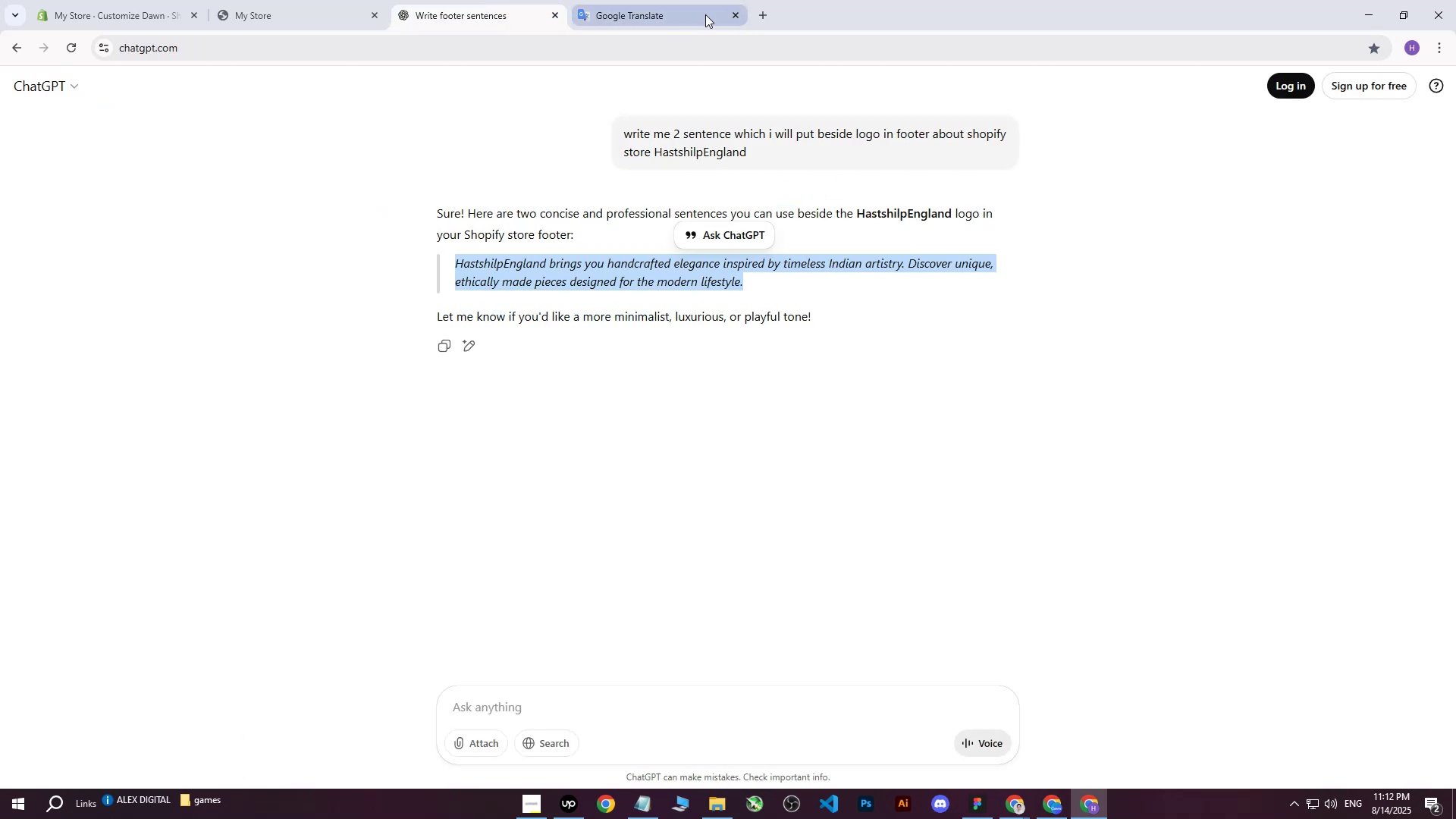 
left_click([303, 0])
 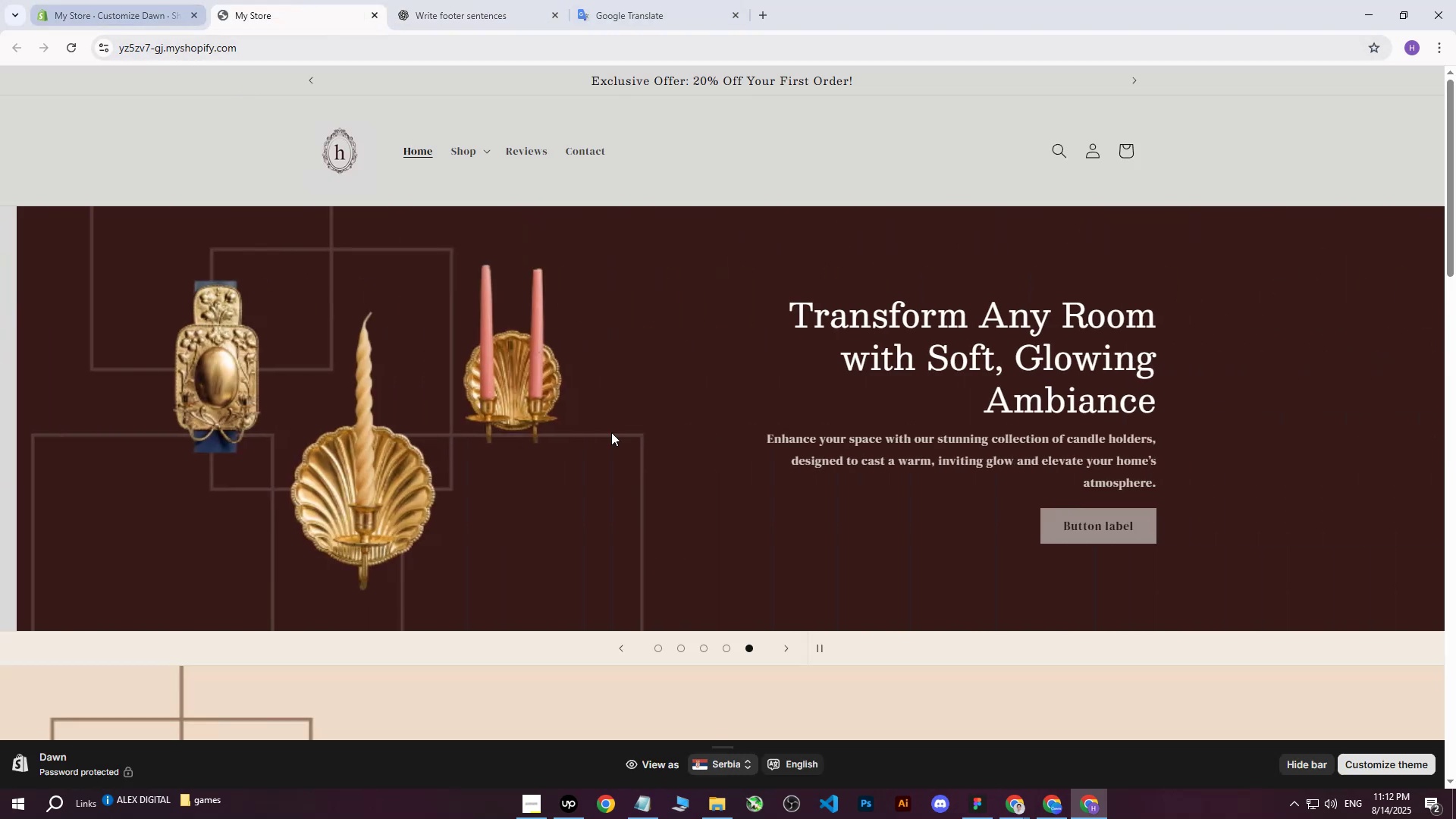 
scroll: coordinate [424, 380], scroll_direction: up, amount: 2.0
 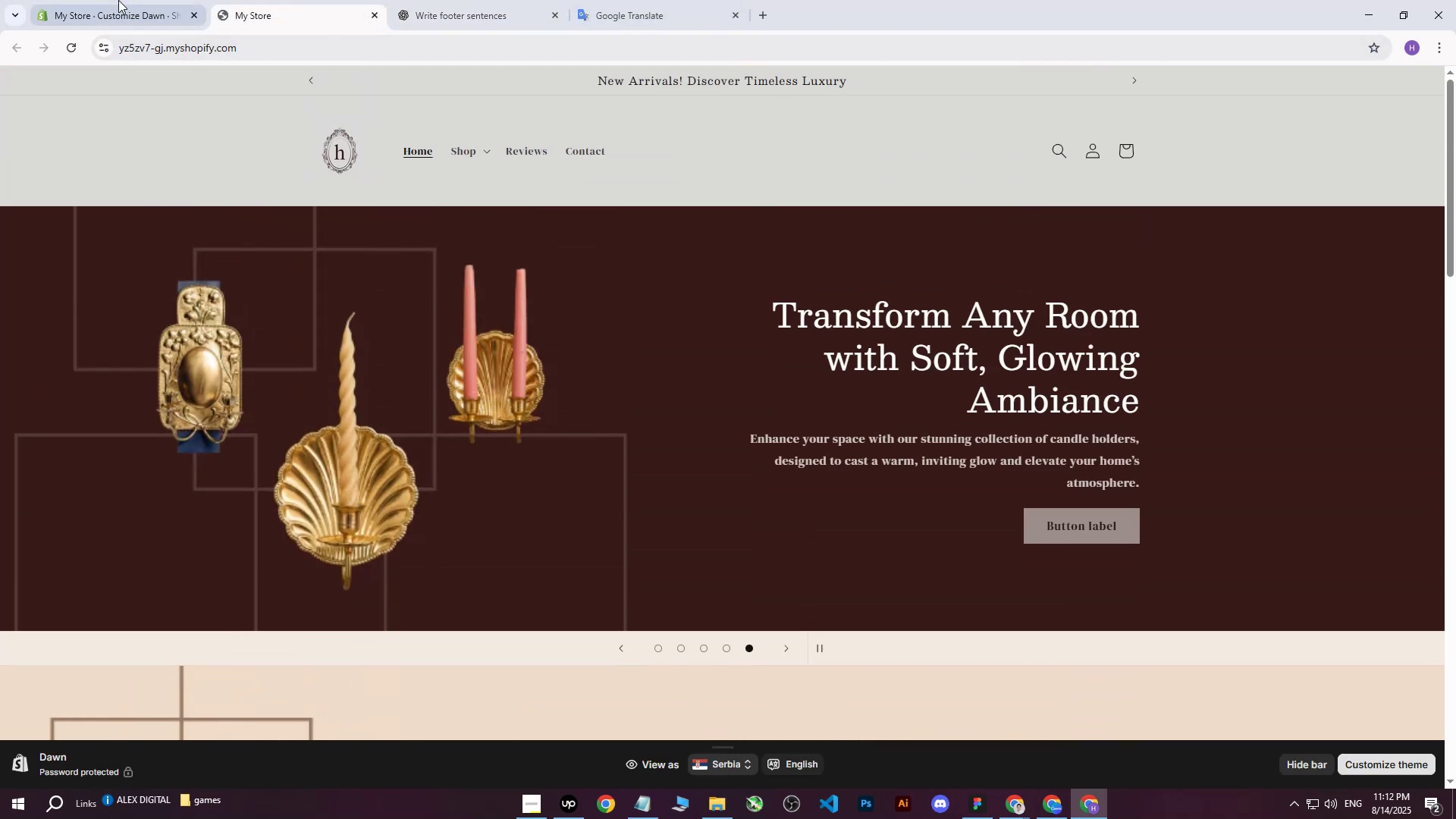 
left_click([118, 0])
 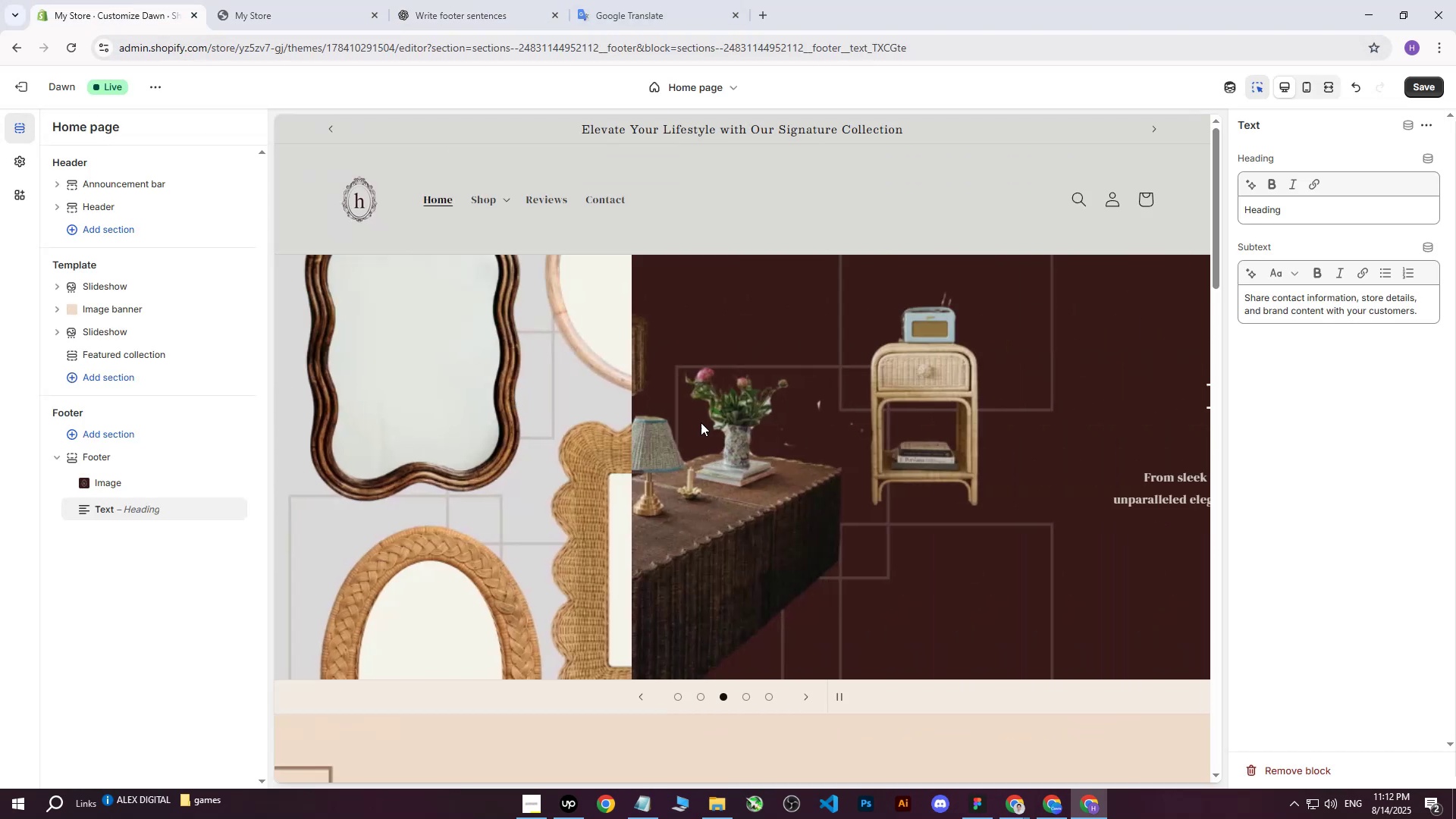 
scroll: coordinate [818, 483], scroll_direction: down, amount: 35.0
 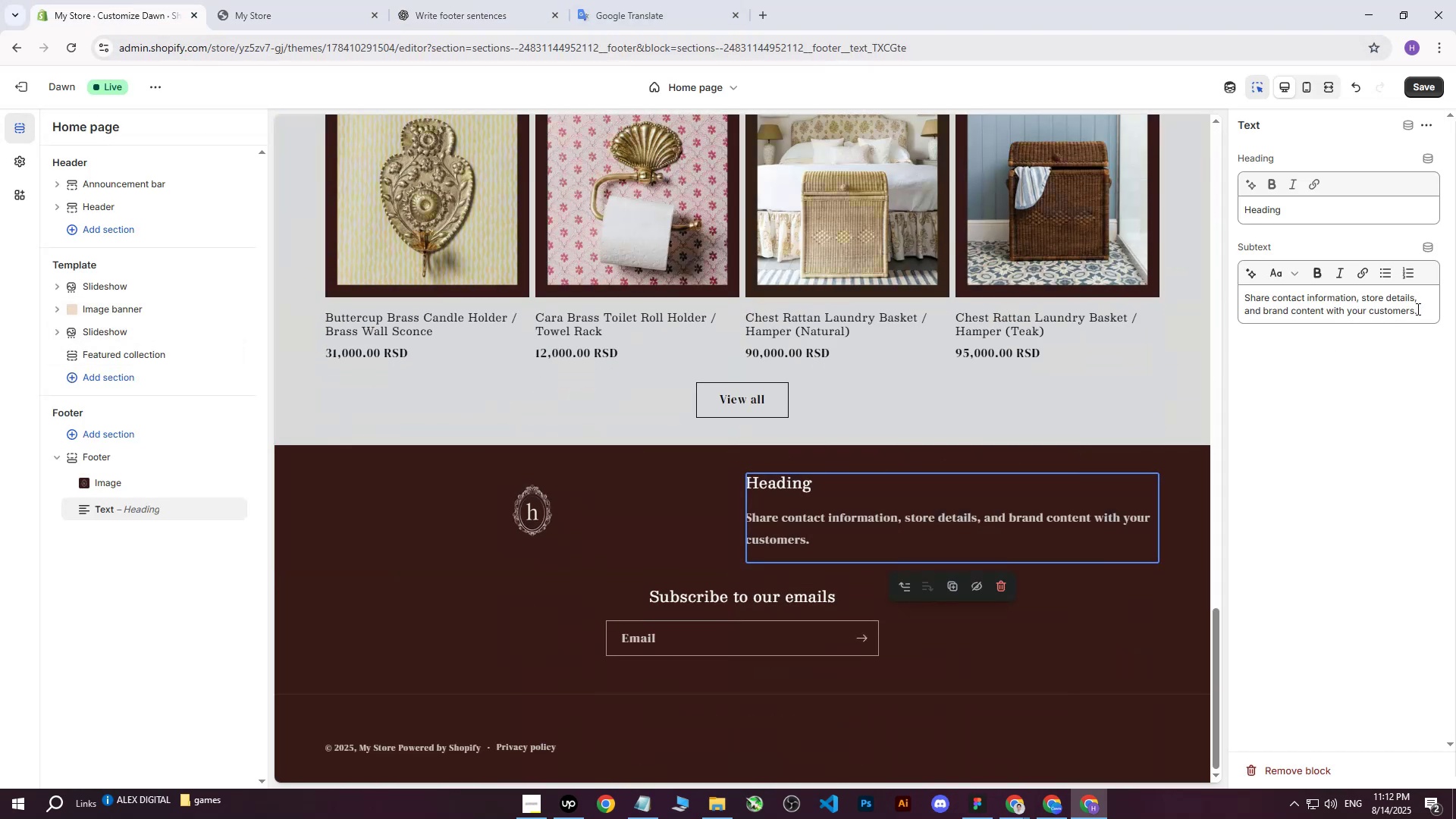 
left_click_drag(start_coordinate=[1425, 309], to_coordinate=[1227, 283])
 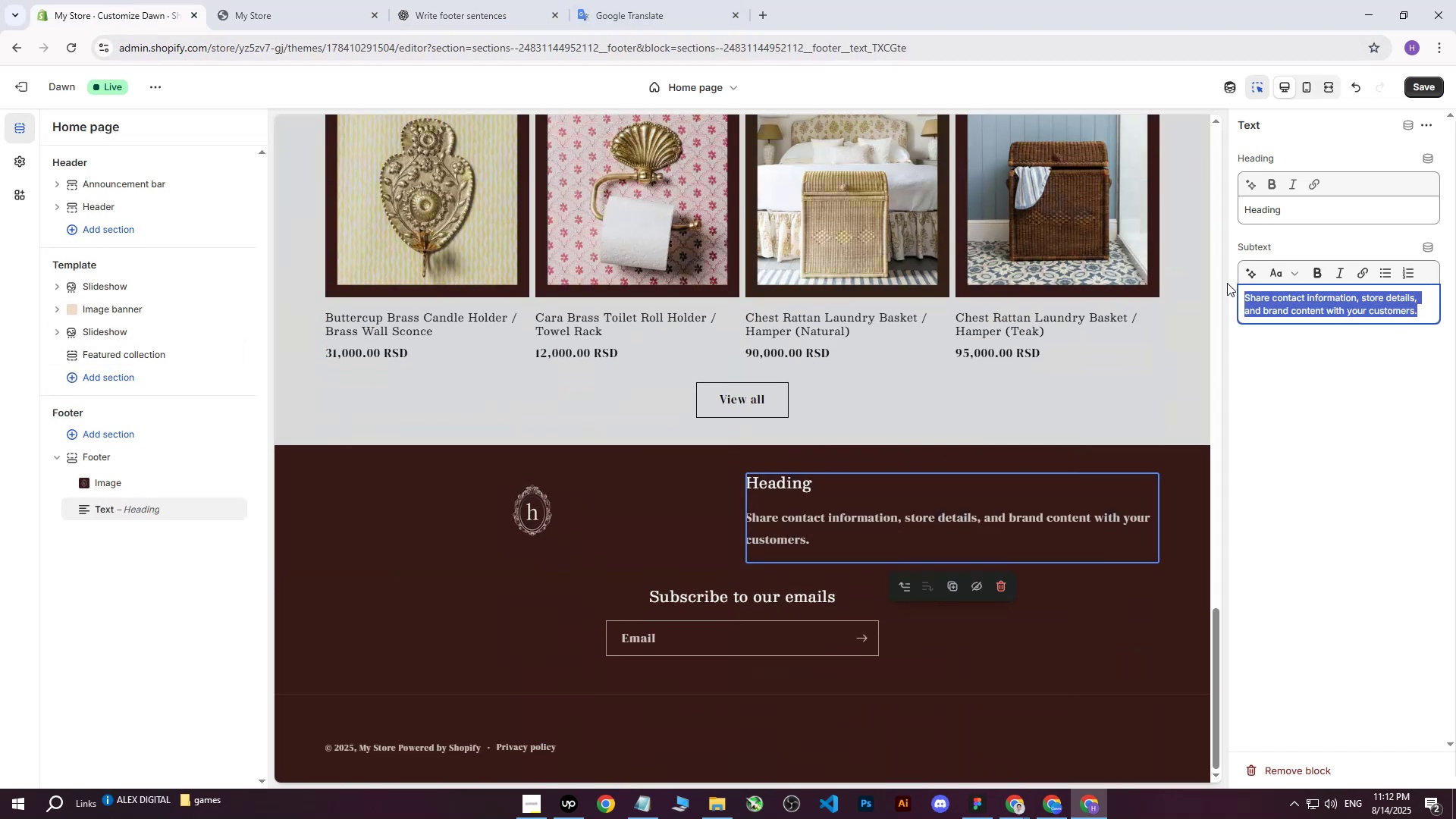 
key(Control+ControlLeft)
 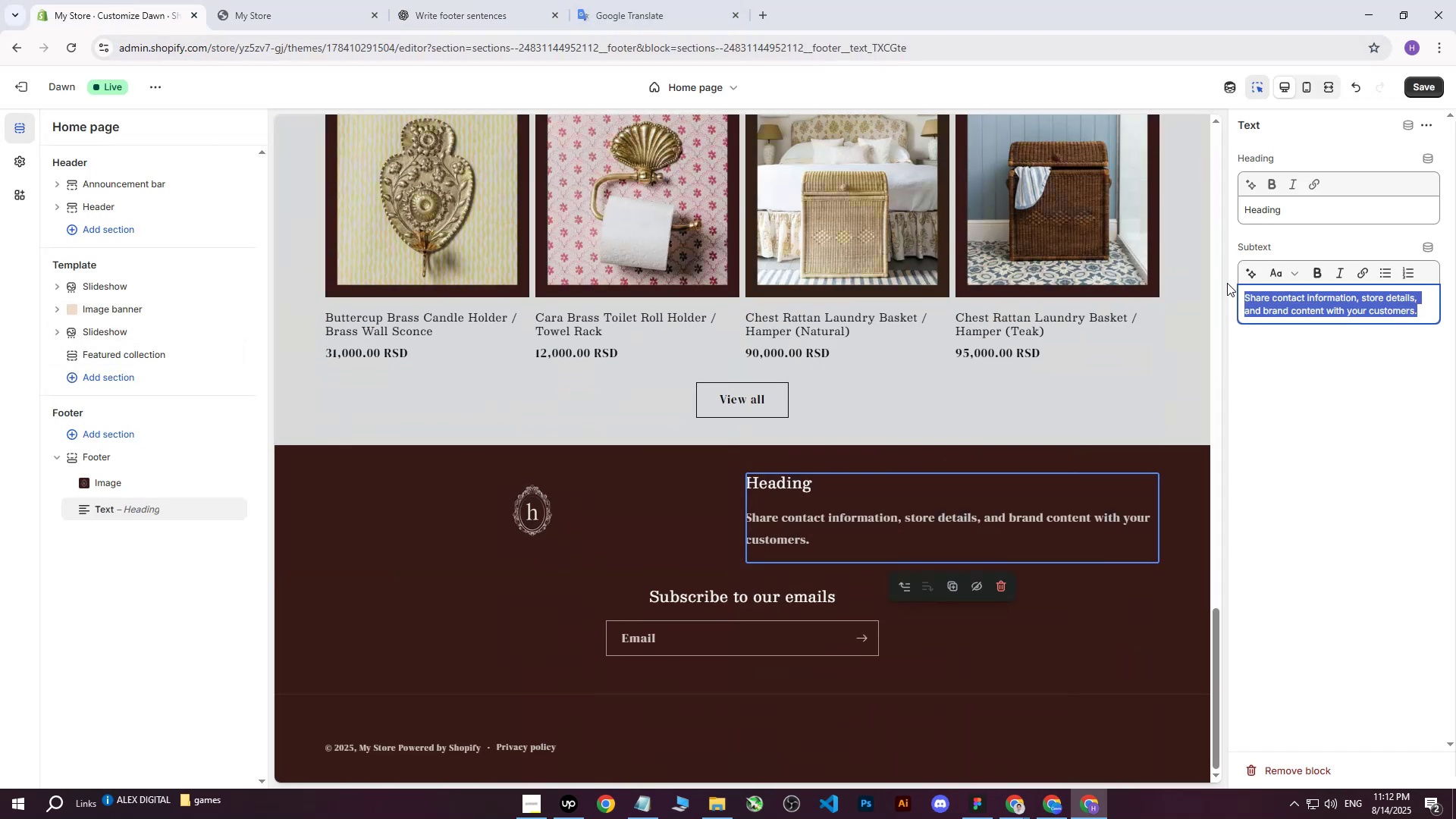 
key(Control+V)
 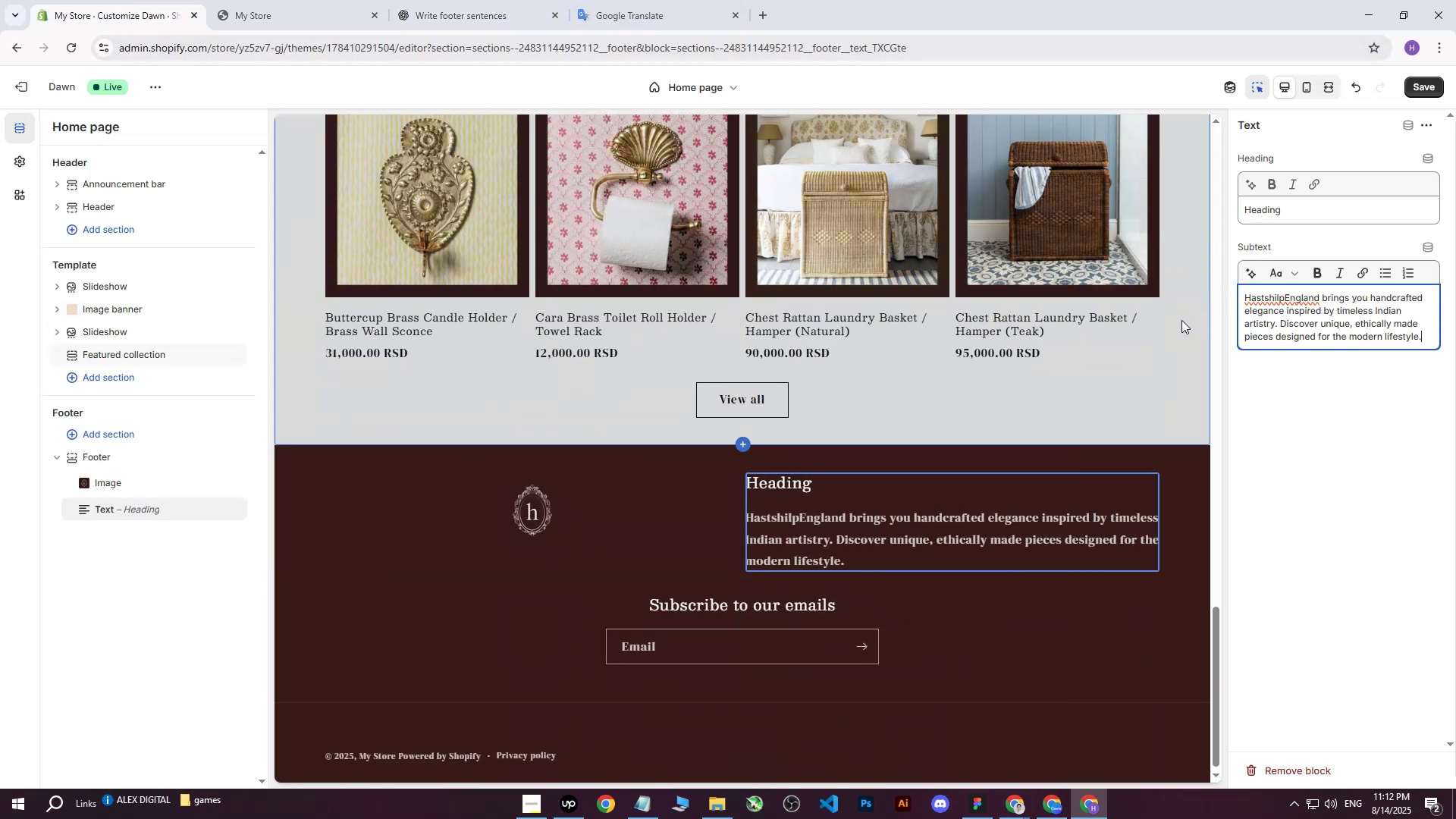 
left_click([1403, 409])
 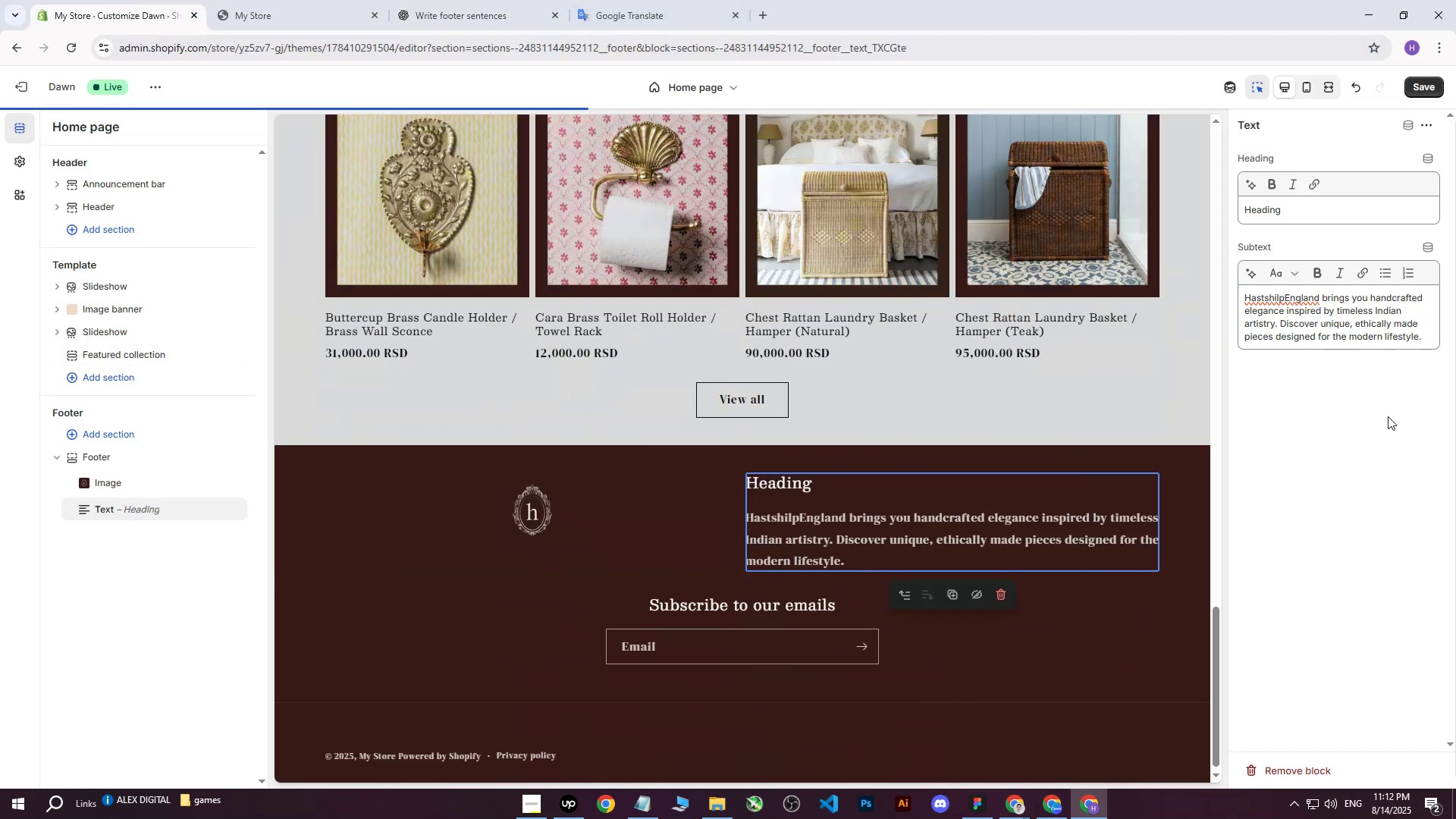 
left_click([1385, 418])
 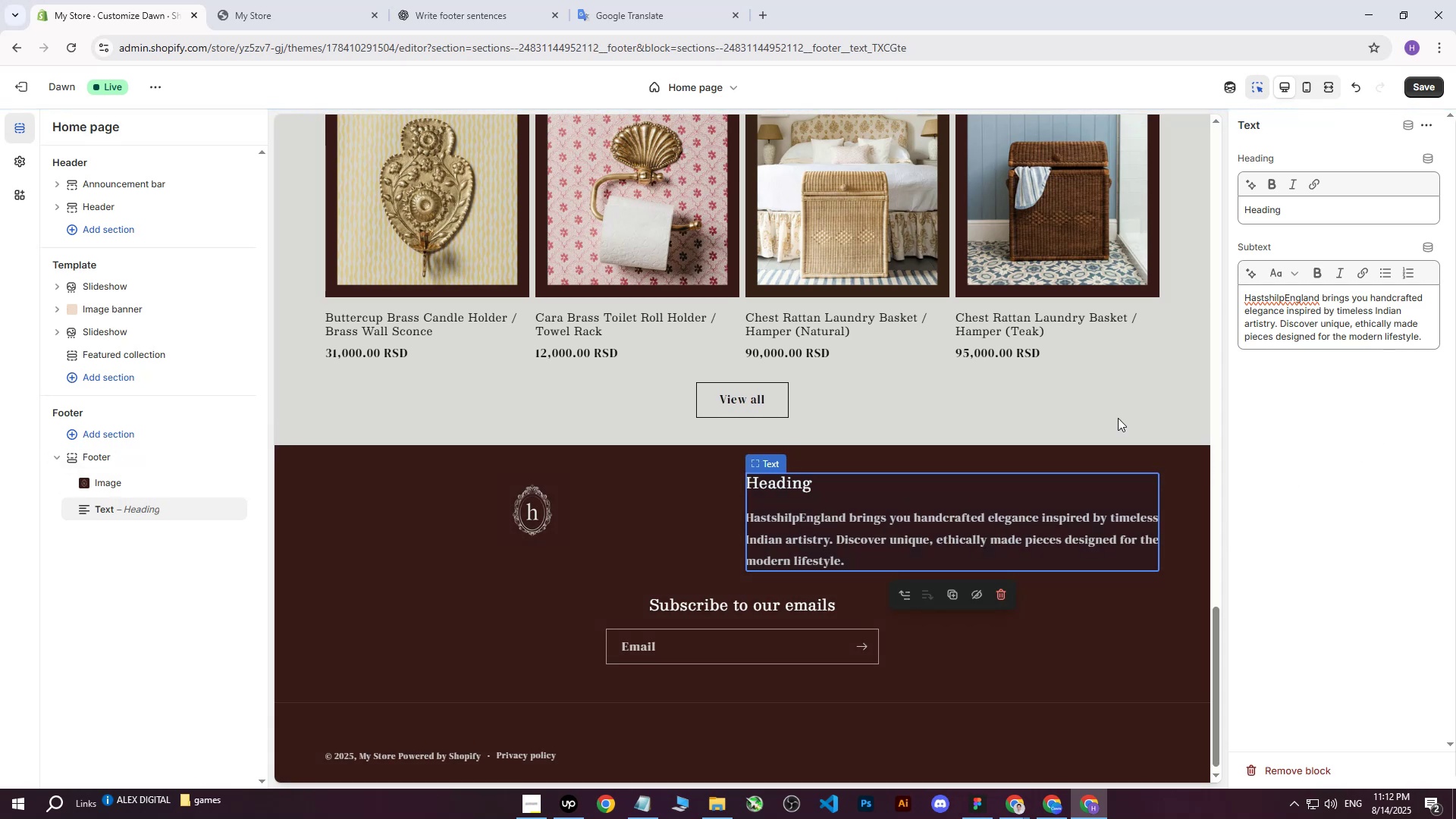 
double_click([1353, 545])
 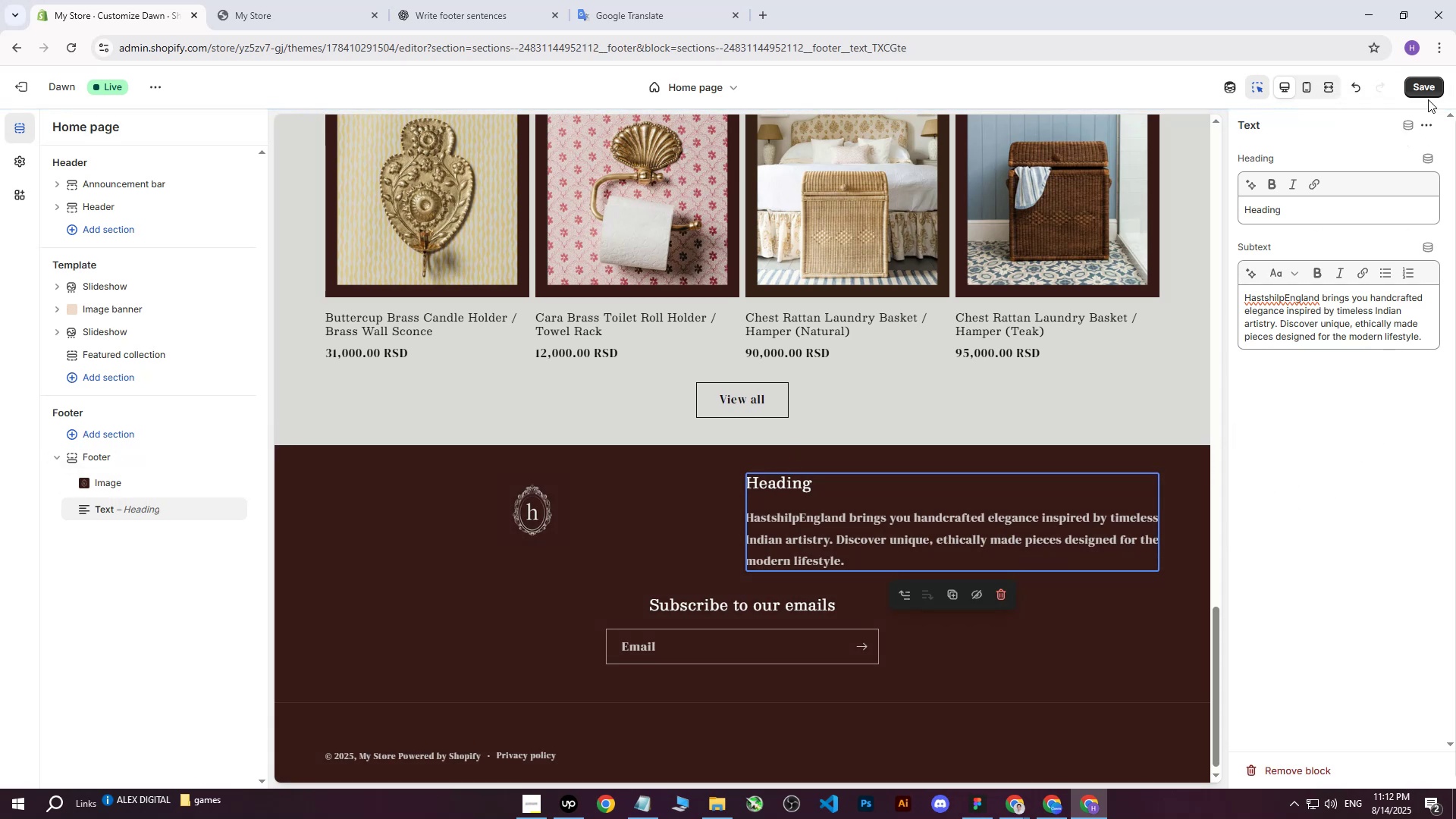 
left_click_drag(start_coordinate=[1306, 214], to_coordinate=[1136, 206])
 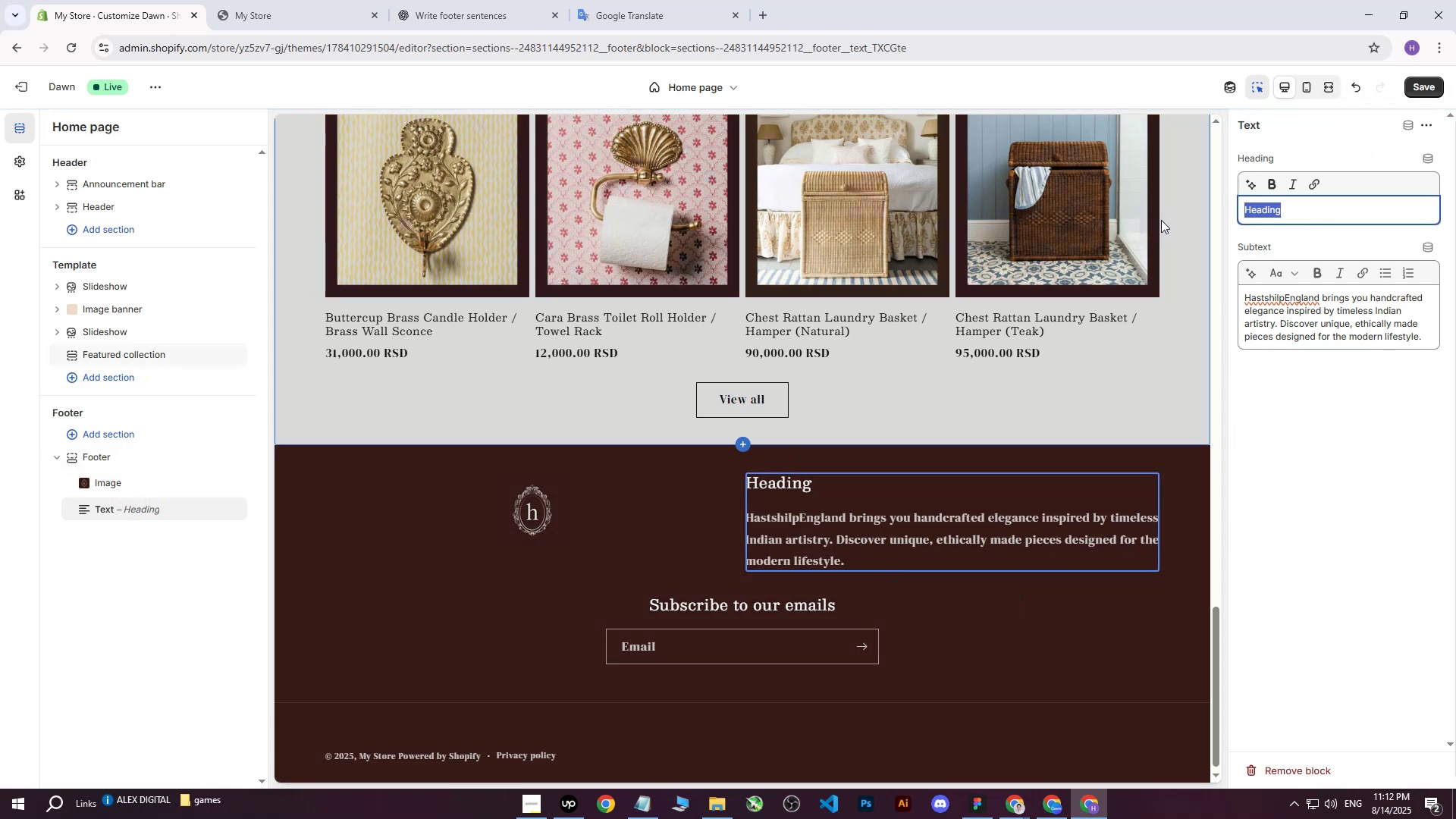 
key(Backspace)
 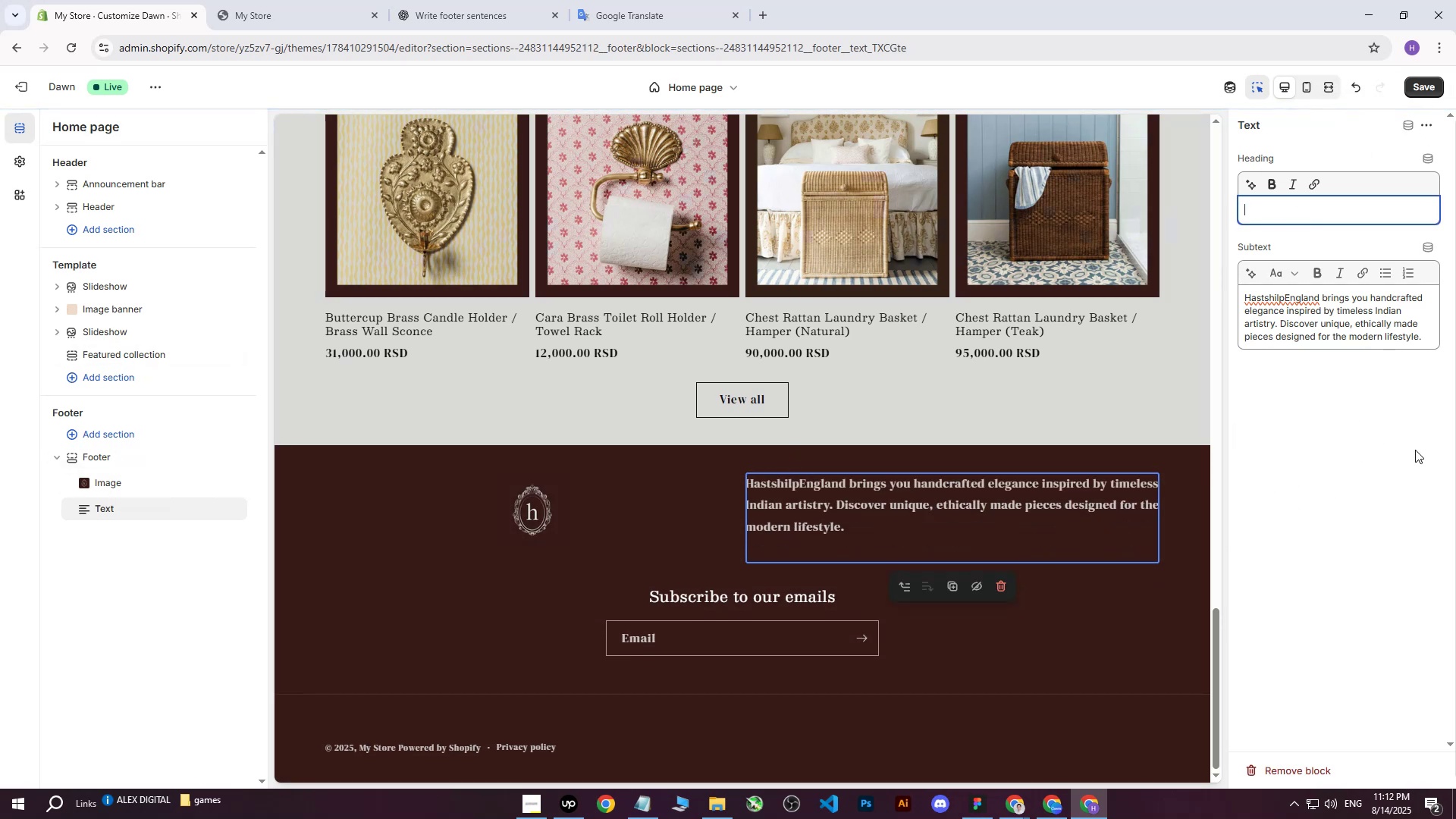 
left_click([1335, 452])
 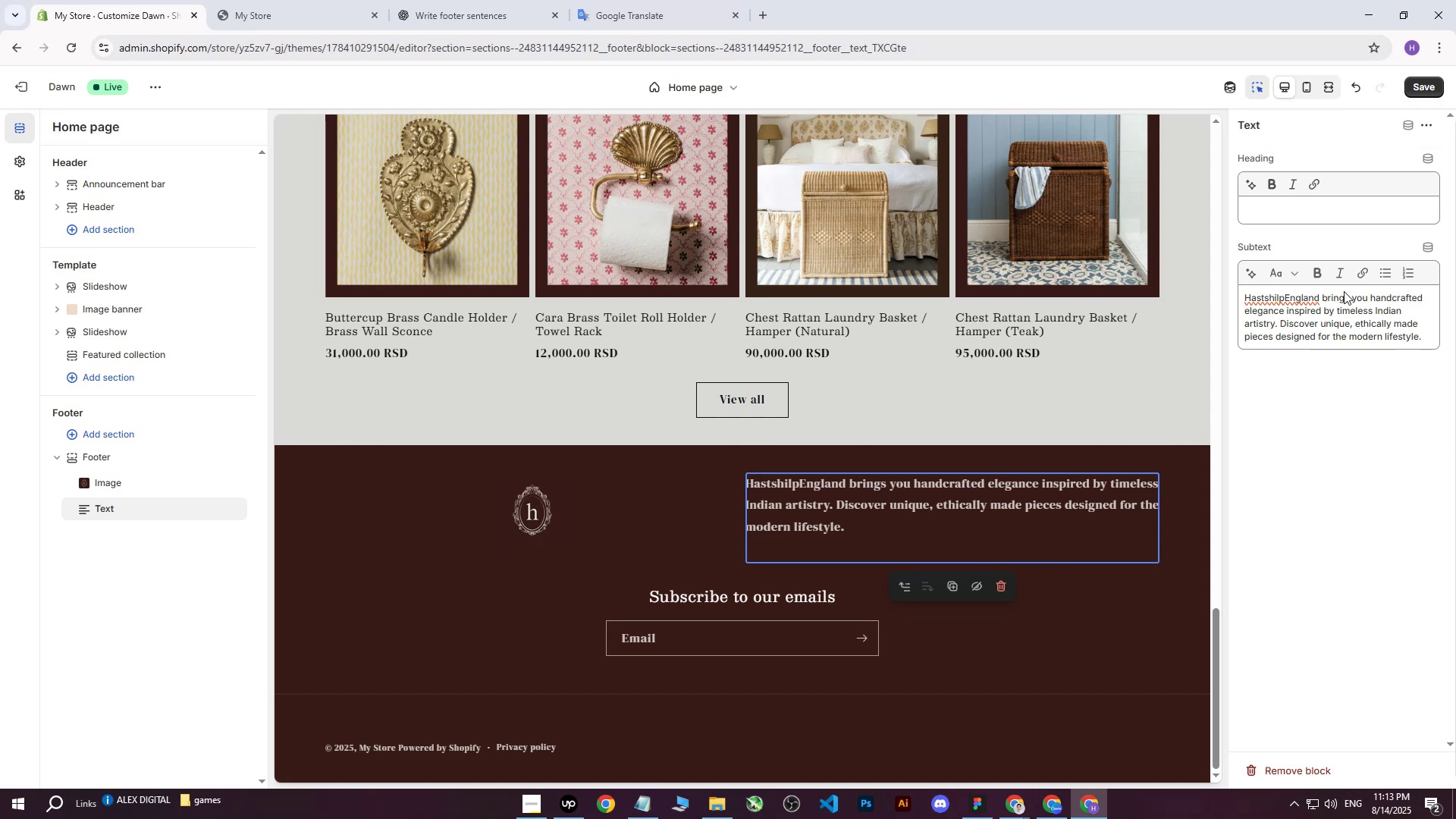 
left_click([1285, 300])
 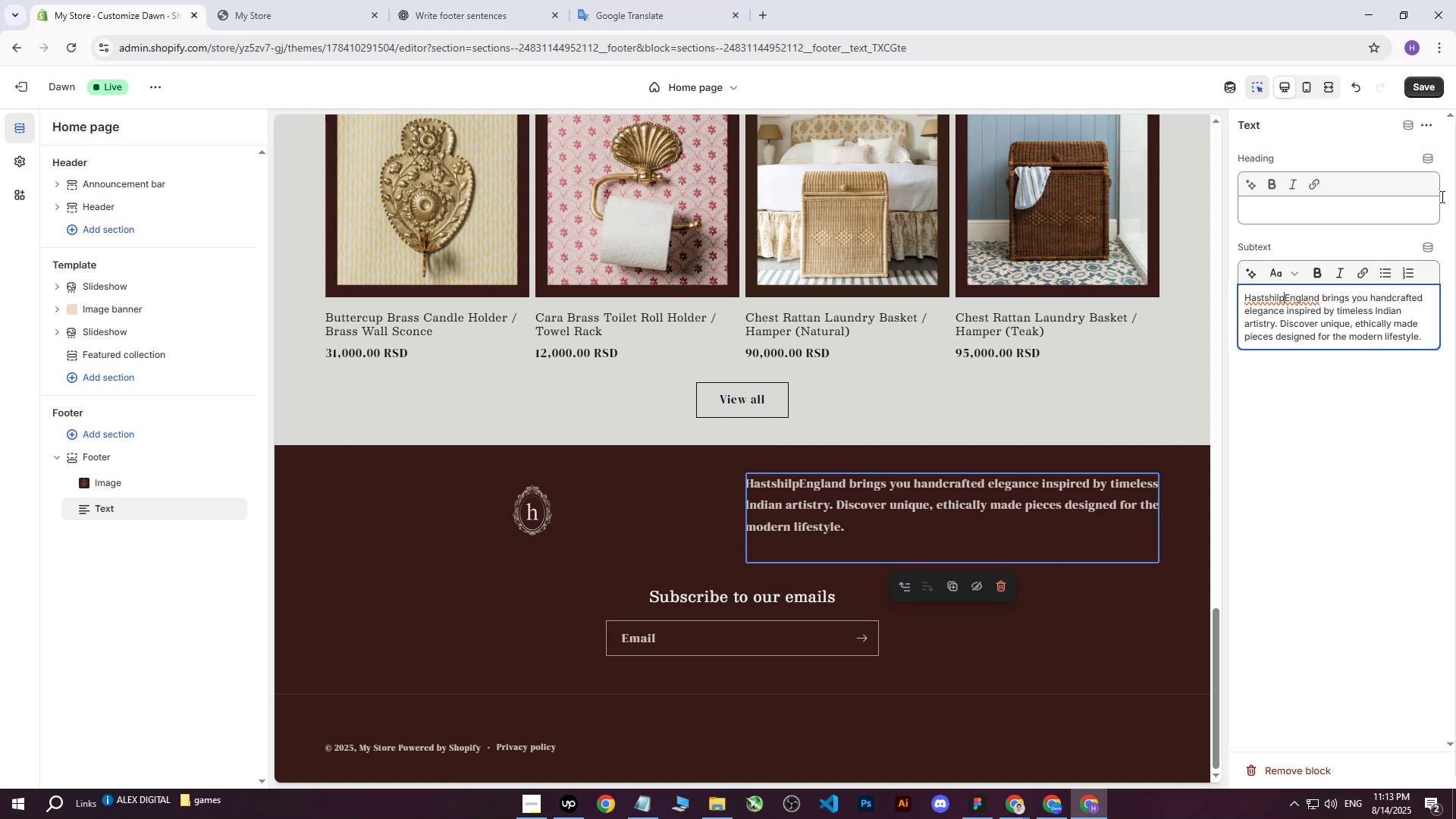 
left_click([1431, 93])
 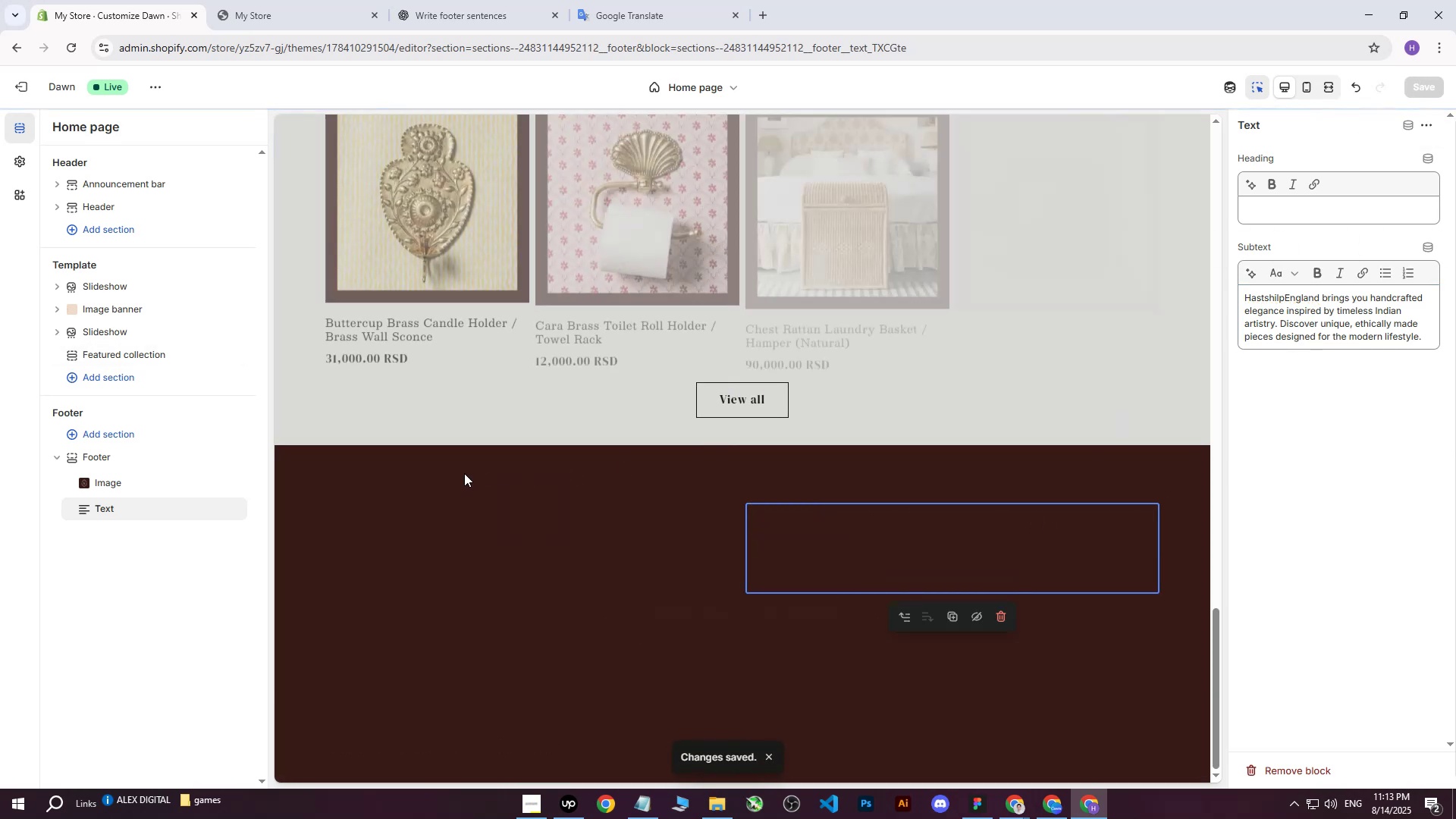 
double_click([287, 486])
 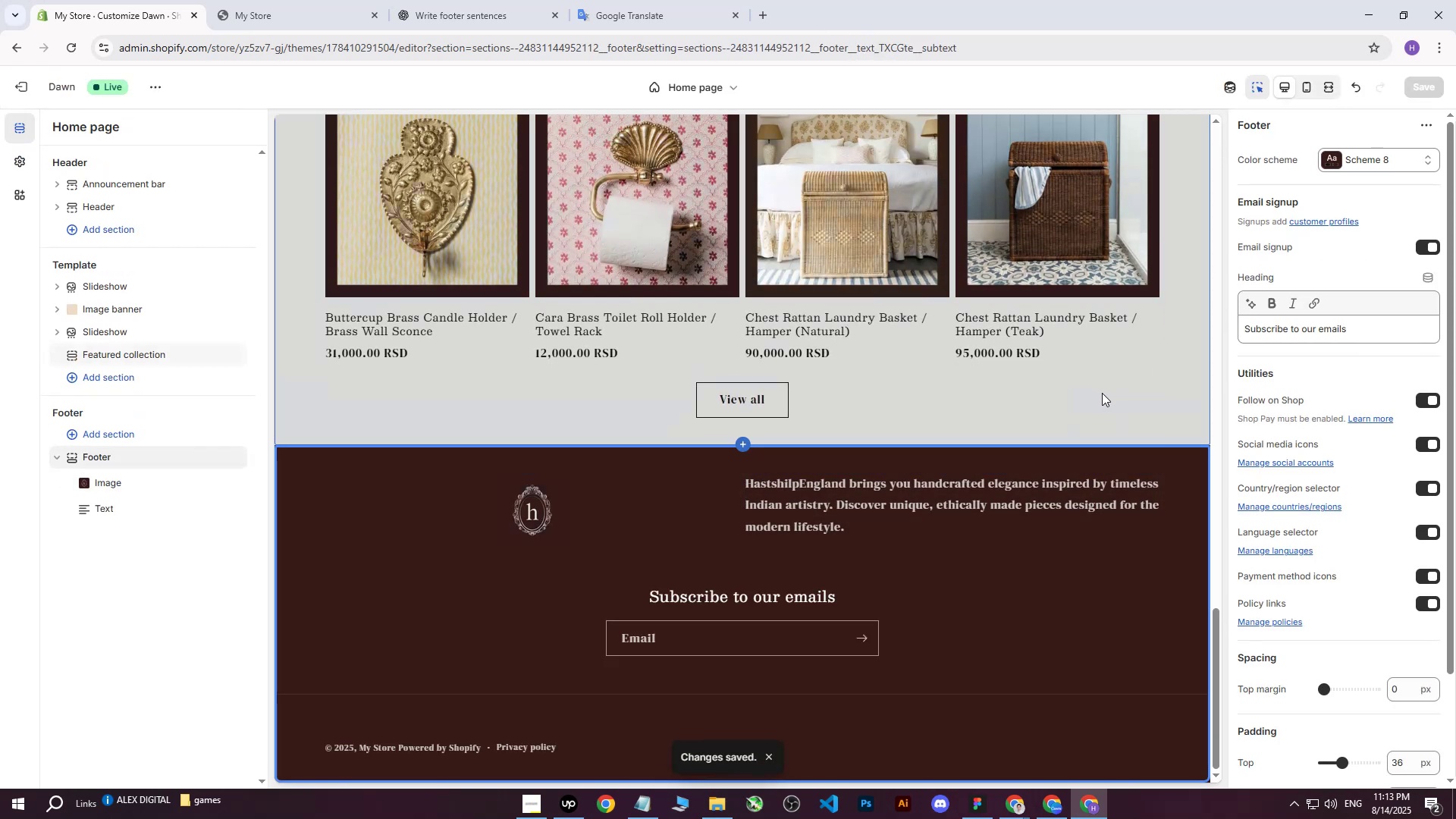 
scroll: coordinate [1330, 515], scroll_direction: up, amount: 1.0
 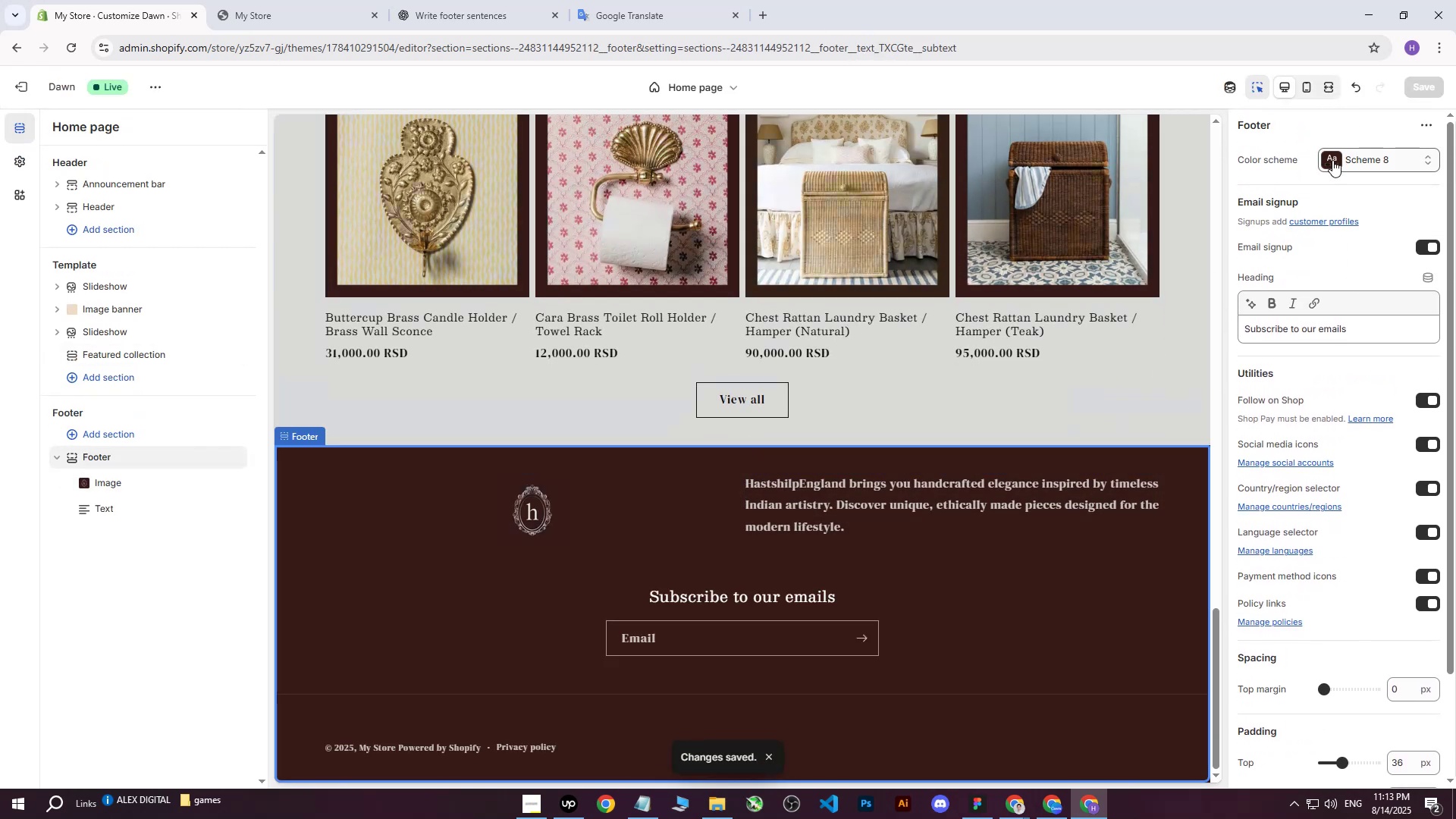 
left_click([1332, 160])
 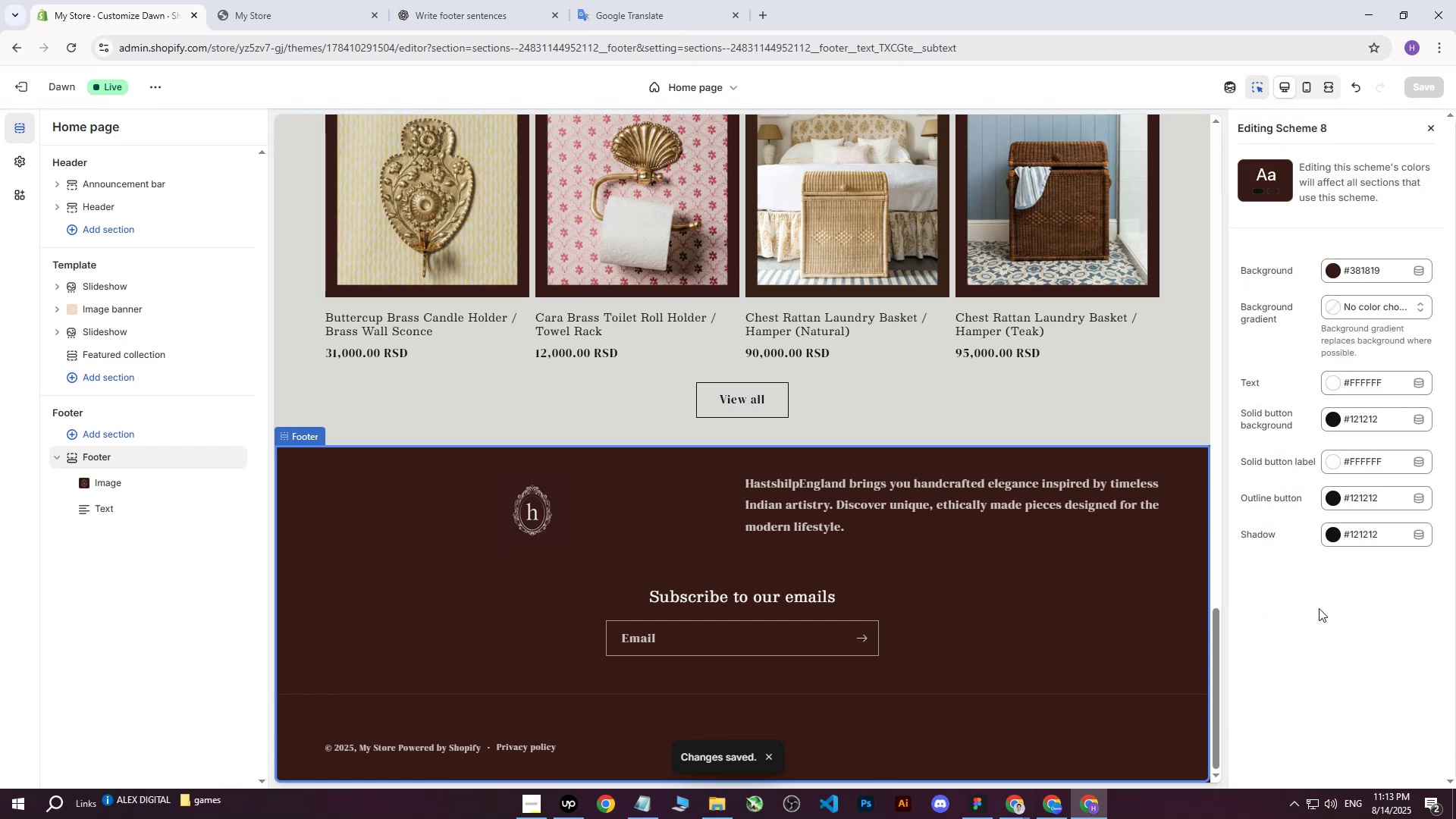 
wait(6.17)
 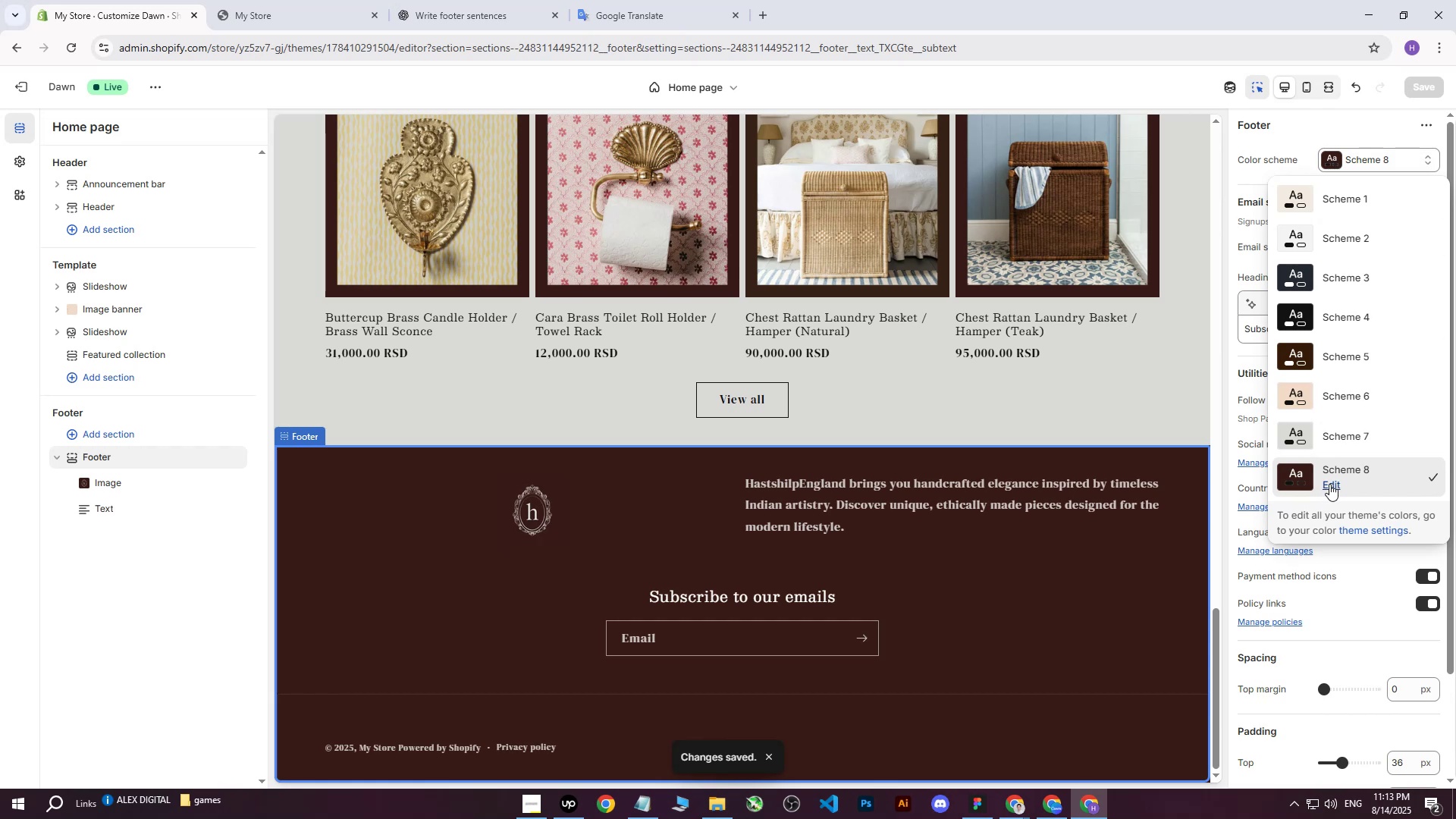 
left_click([194, 566])
 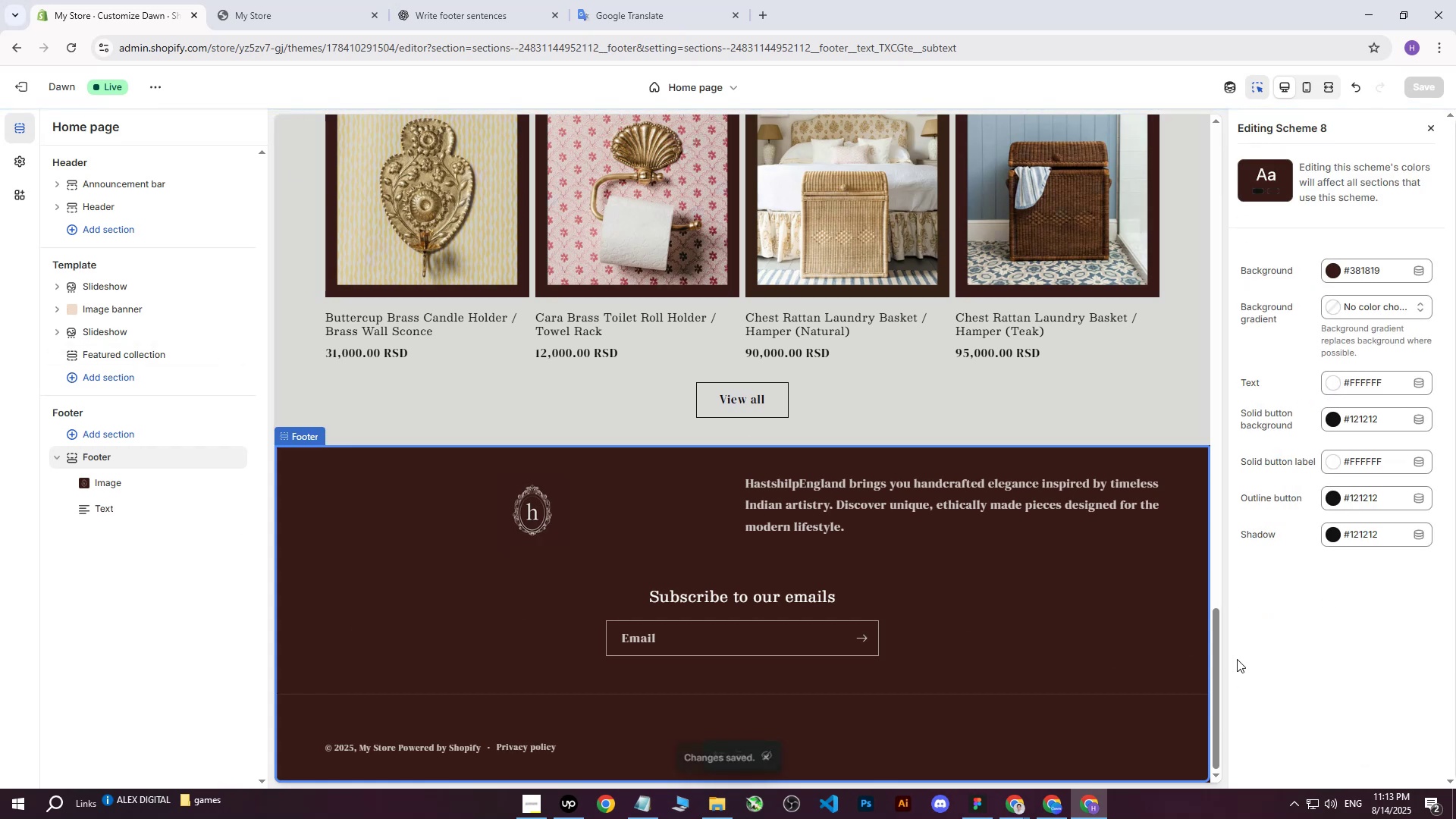 
left_click([1286, 654])
 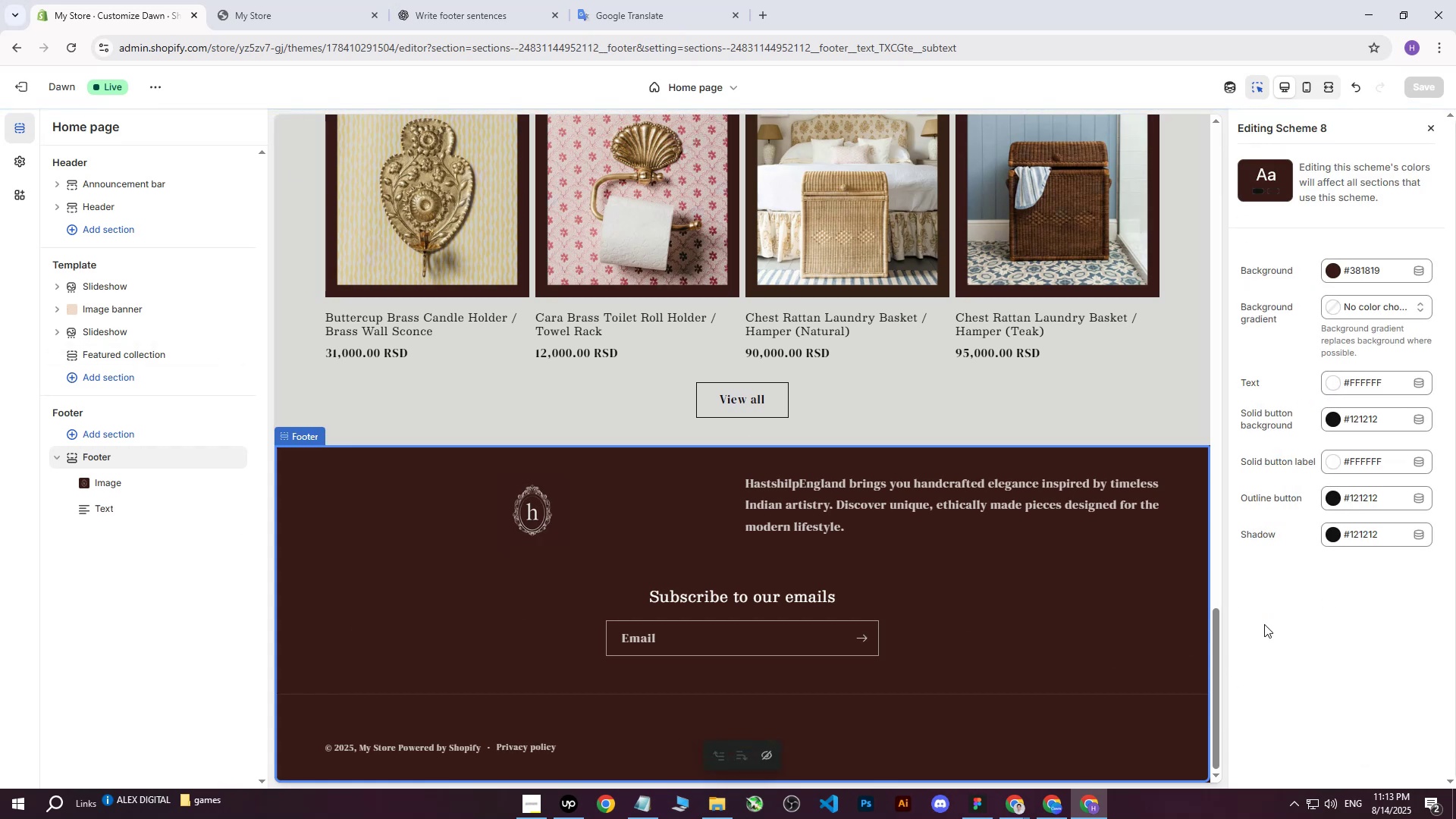 
scroll: coordinate [973, 541], scroll_direction: down, amount: 2.0
 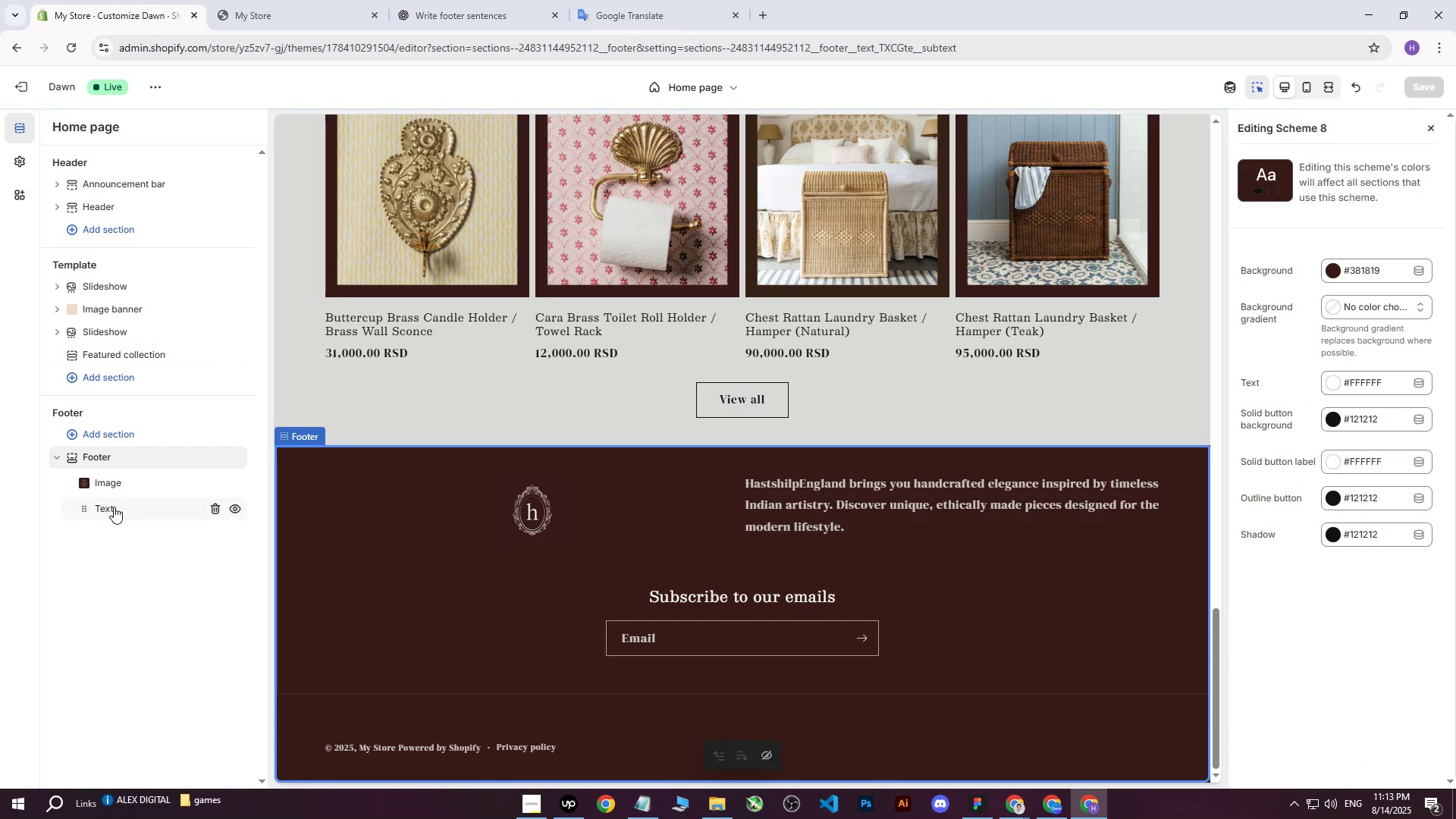 
double_click([110, 441])
 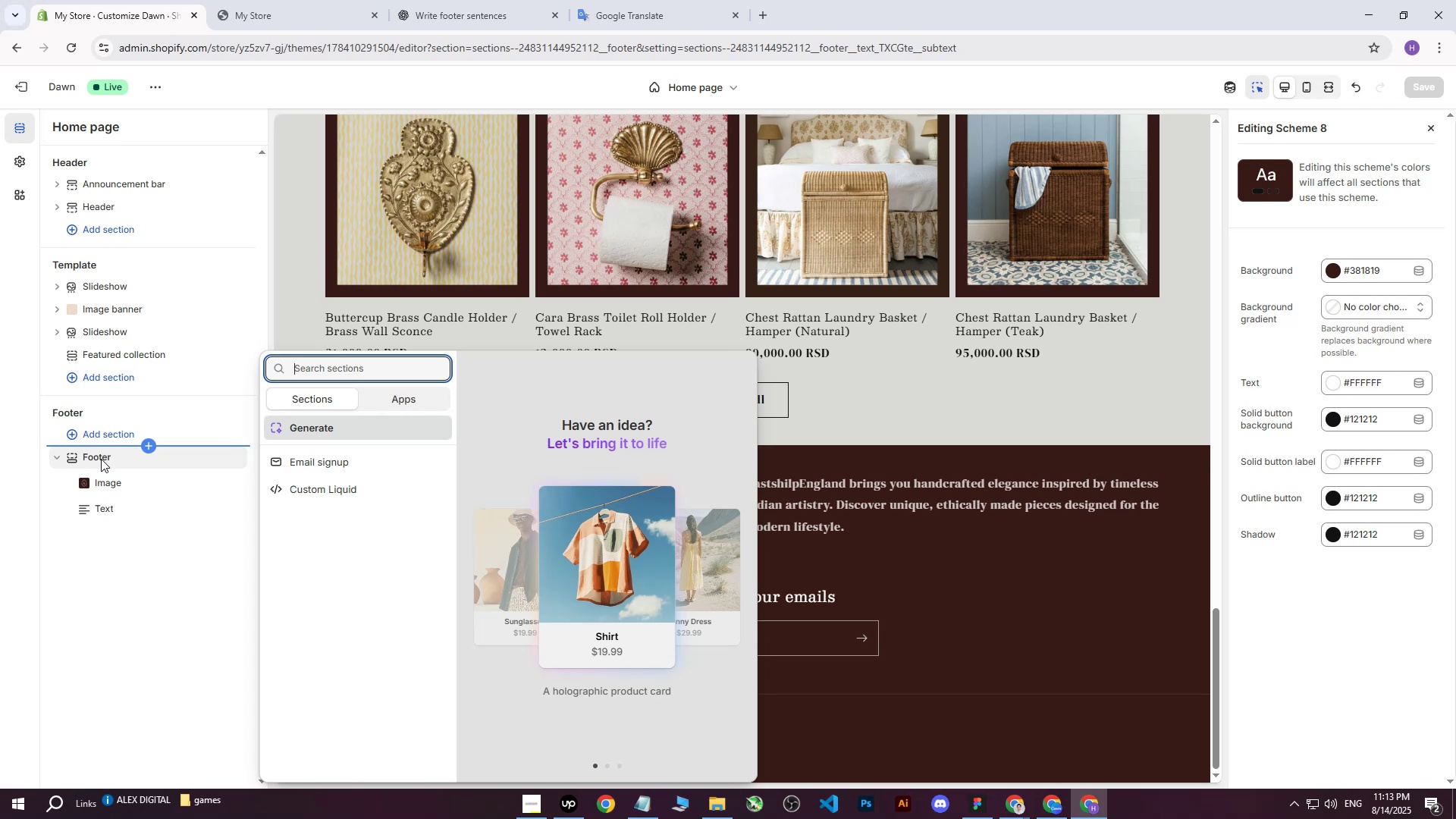 
triple_click([101, 459])
 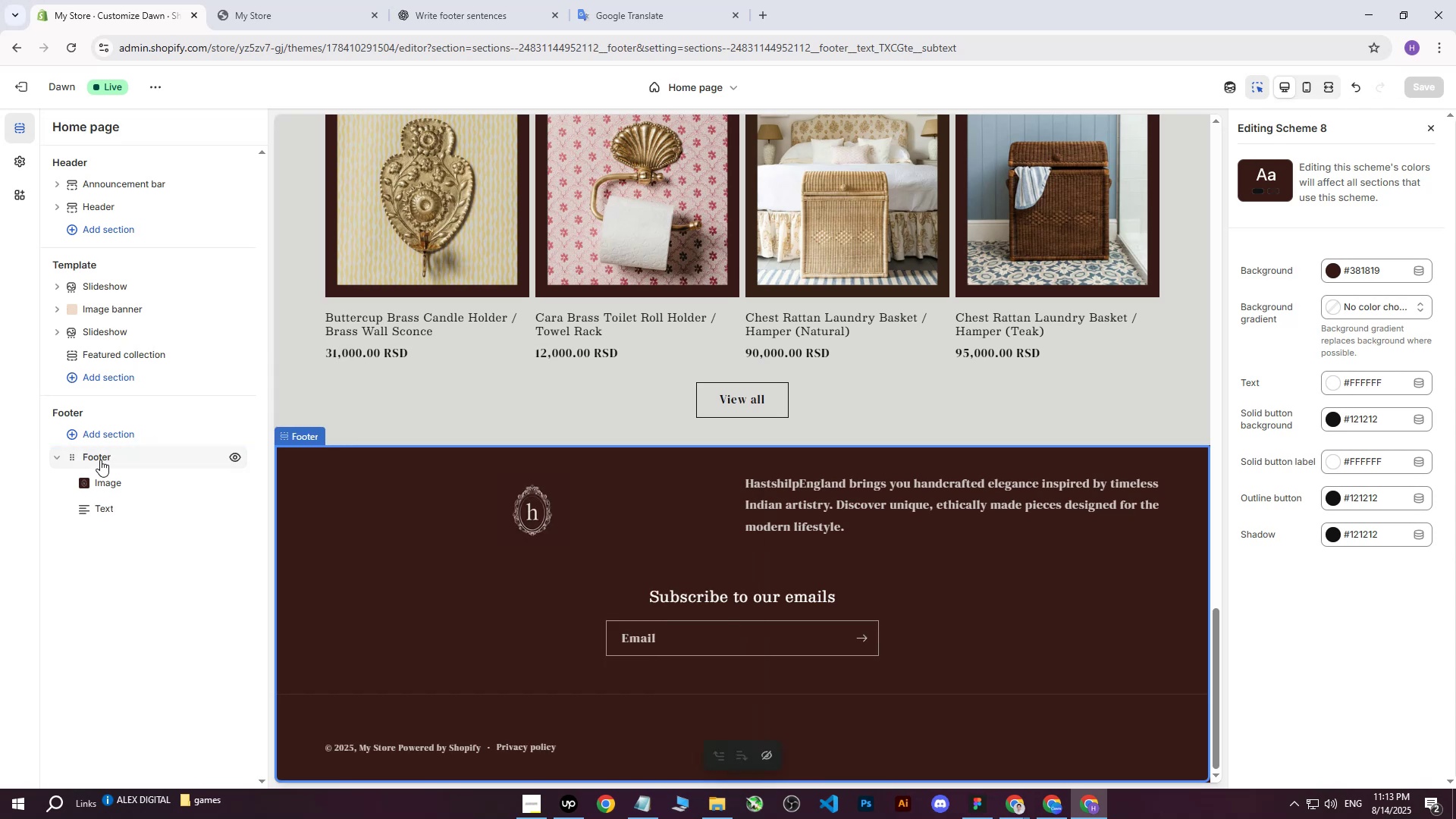 
triple_click([100, 460])
 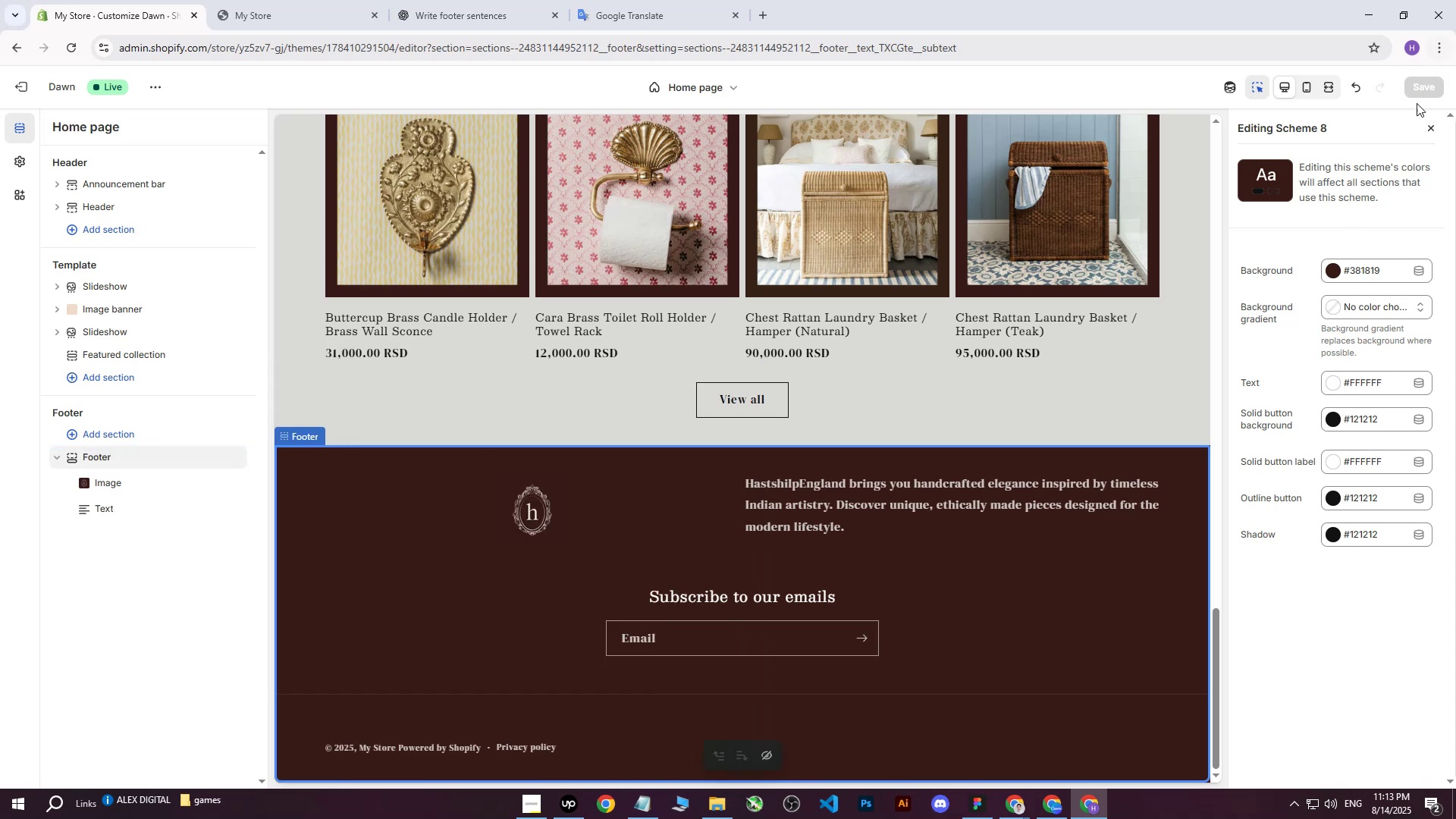 
left_click([1430, 126])
 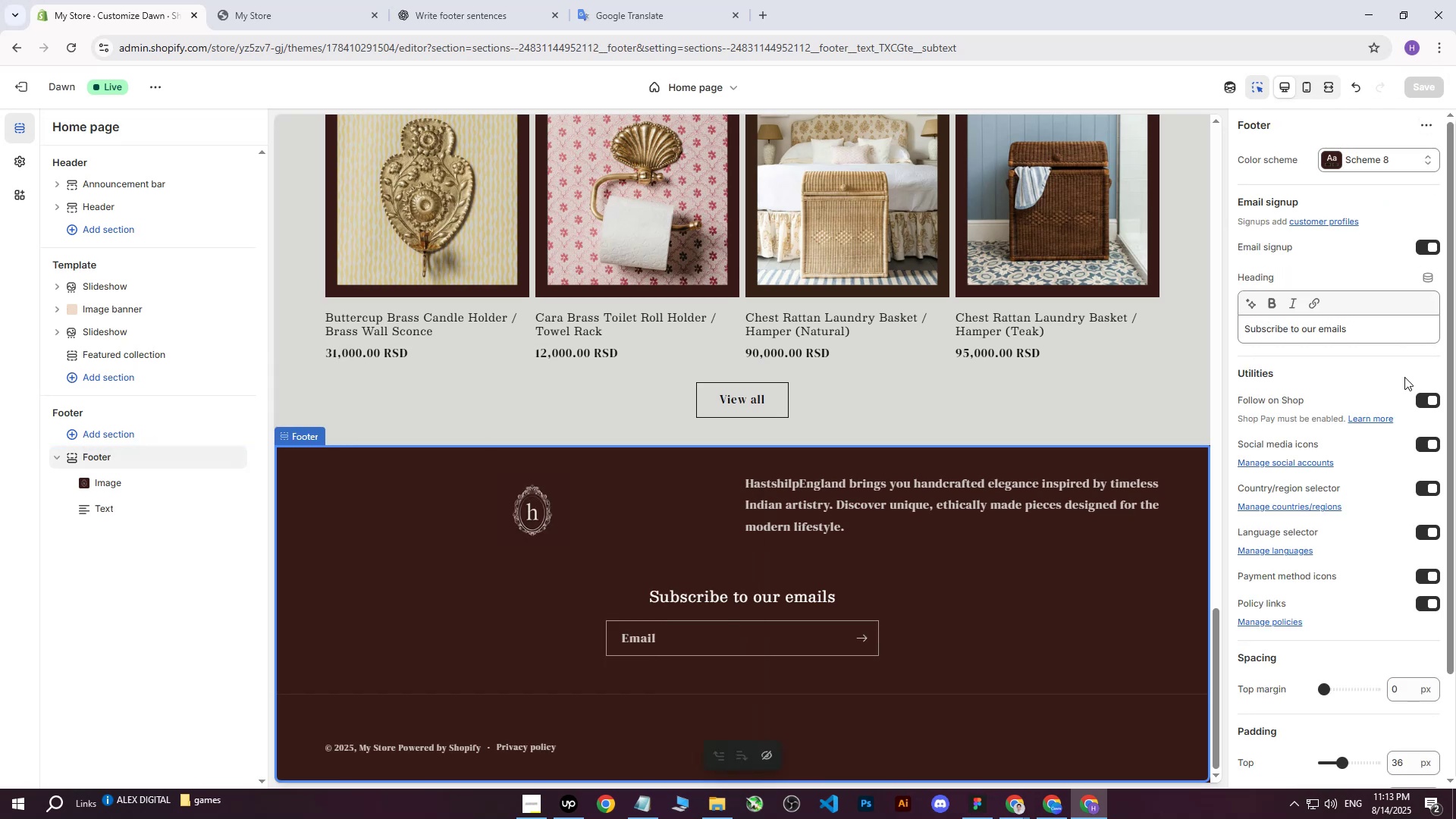 
scroll: coordinate [1404, 374], scroll_direction: down, amount: 2.0
 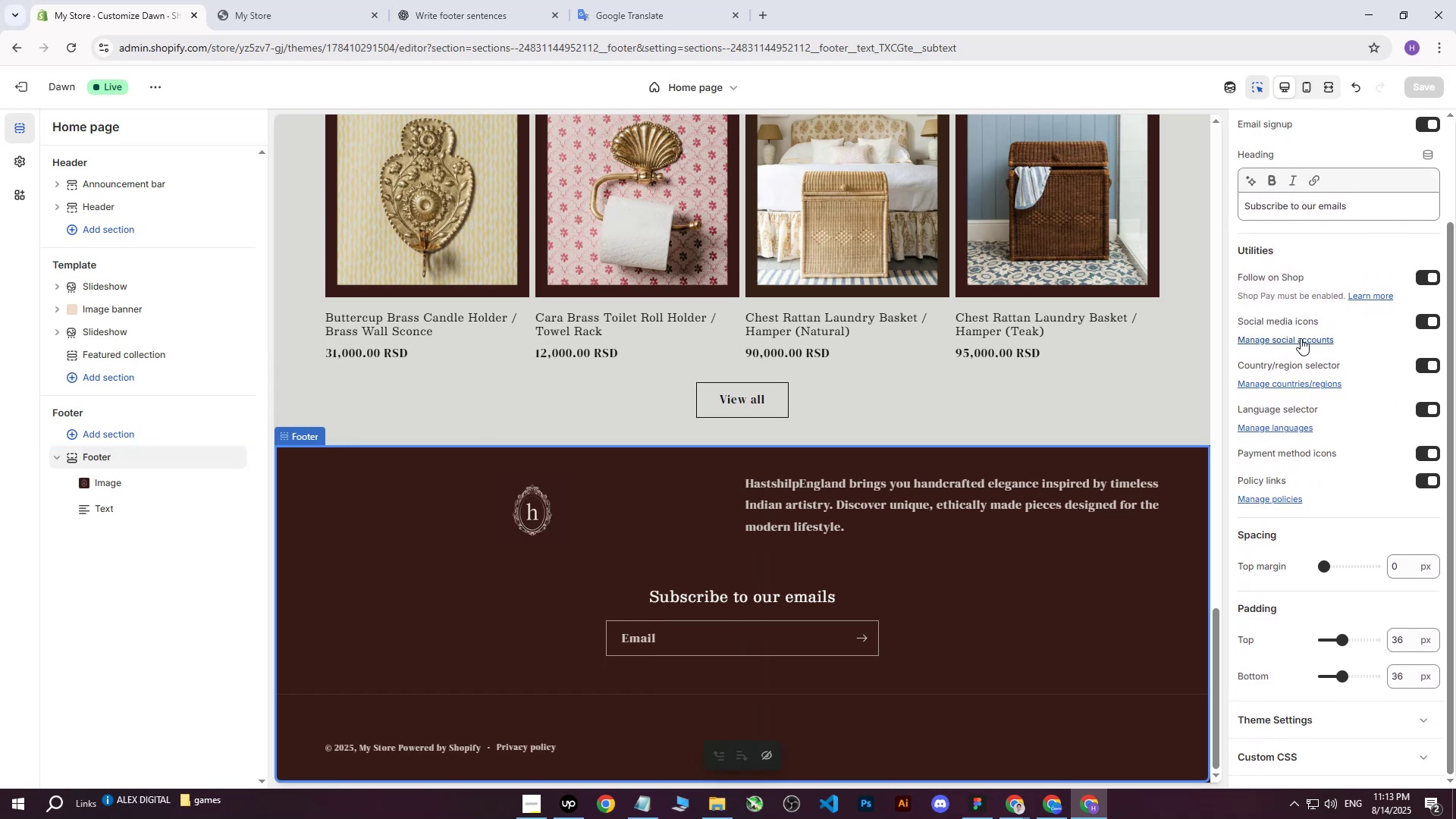 
left_click([1299, 338])
 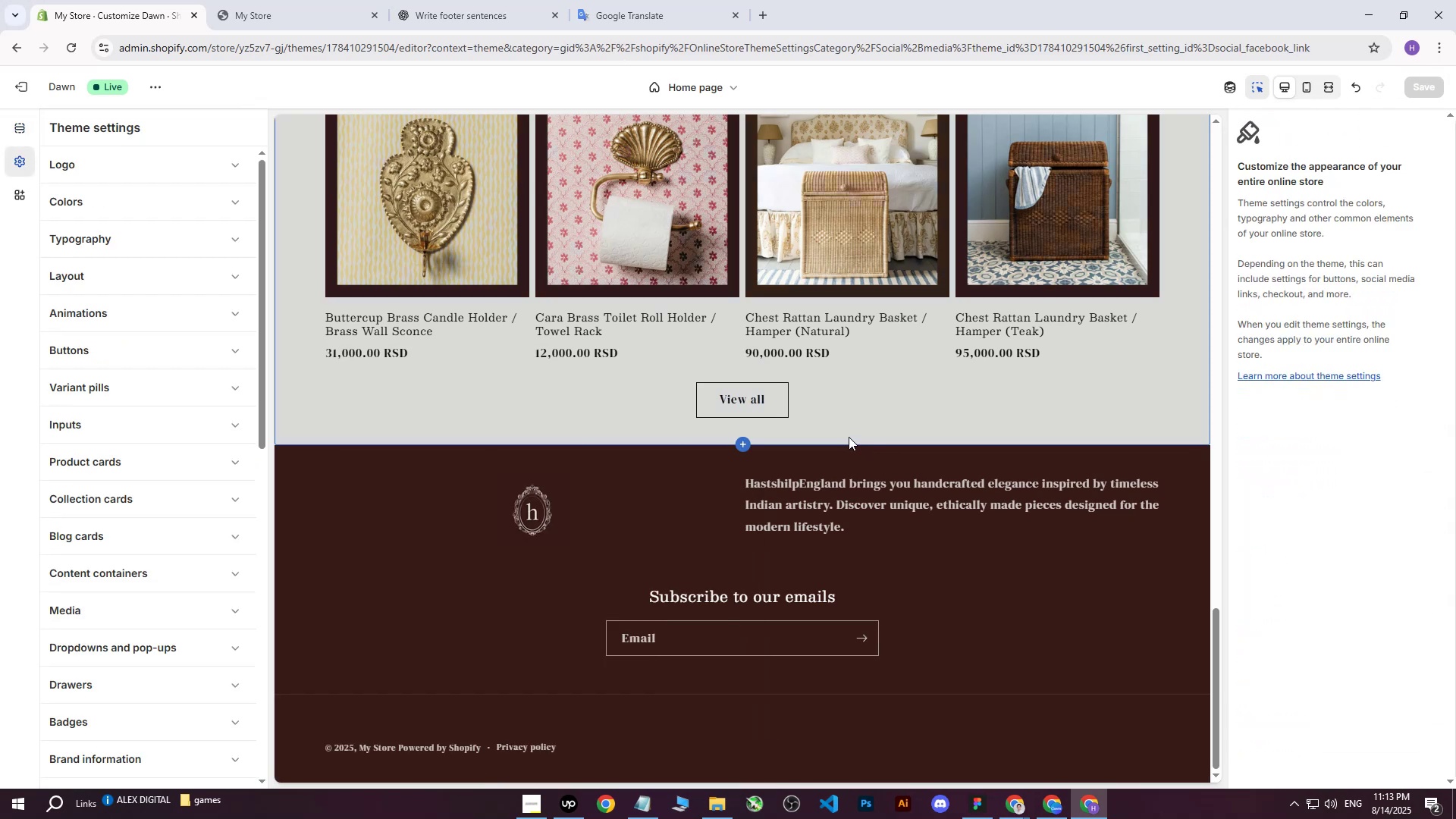 
scroll: coordinate [96, 417], scroll_direction: down, amount: 7.0
 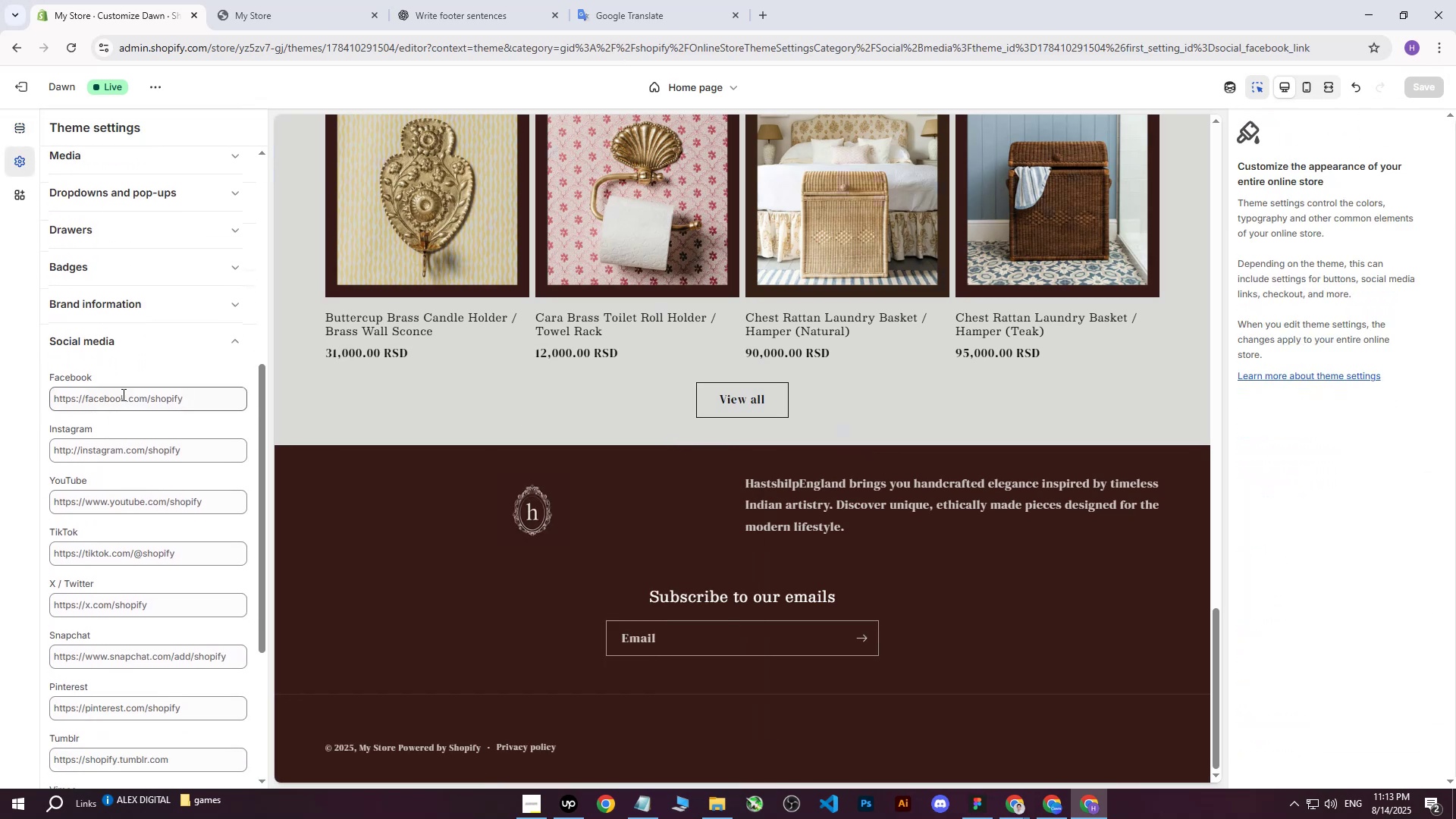 
left_click([122, 391])
 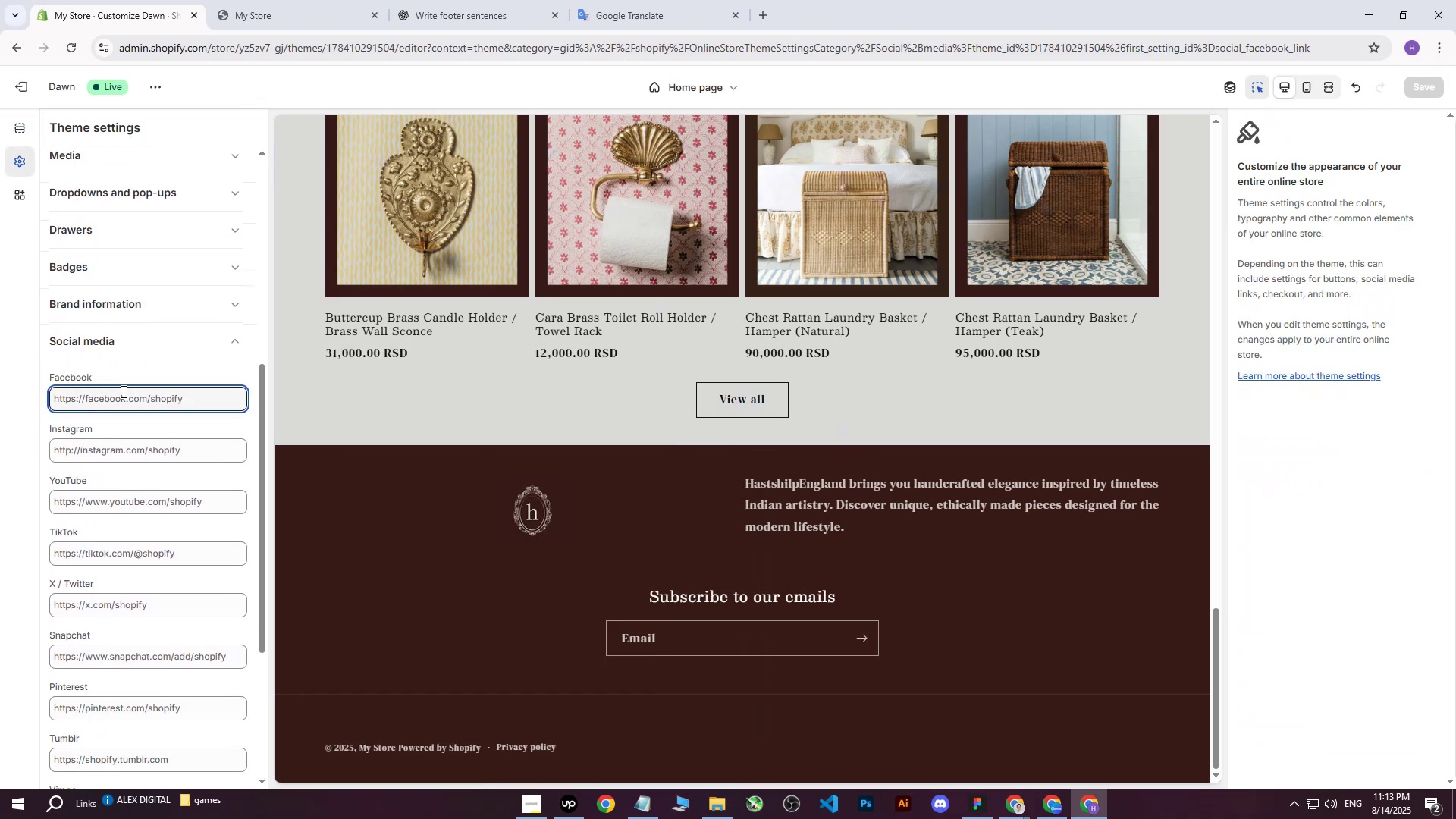 
type(DA)
 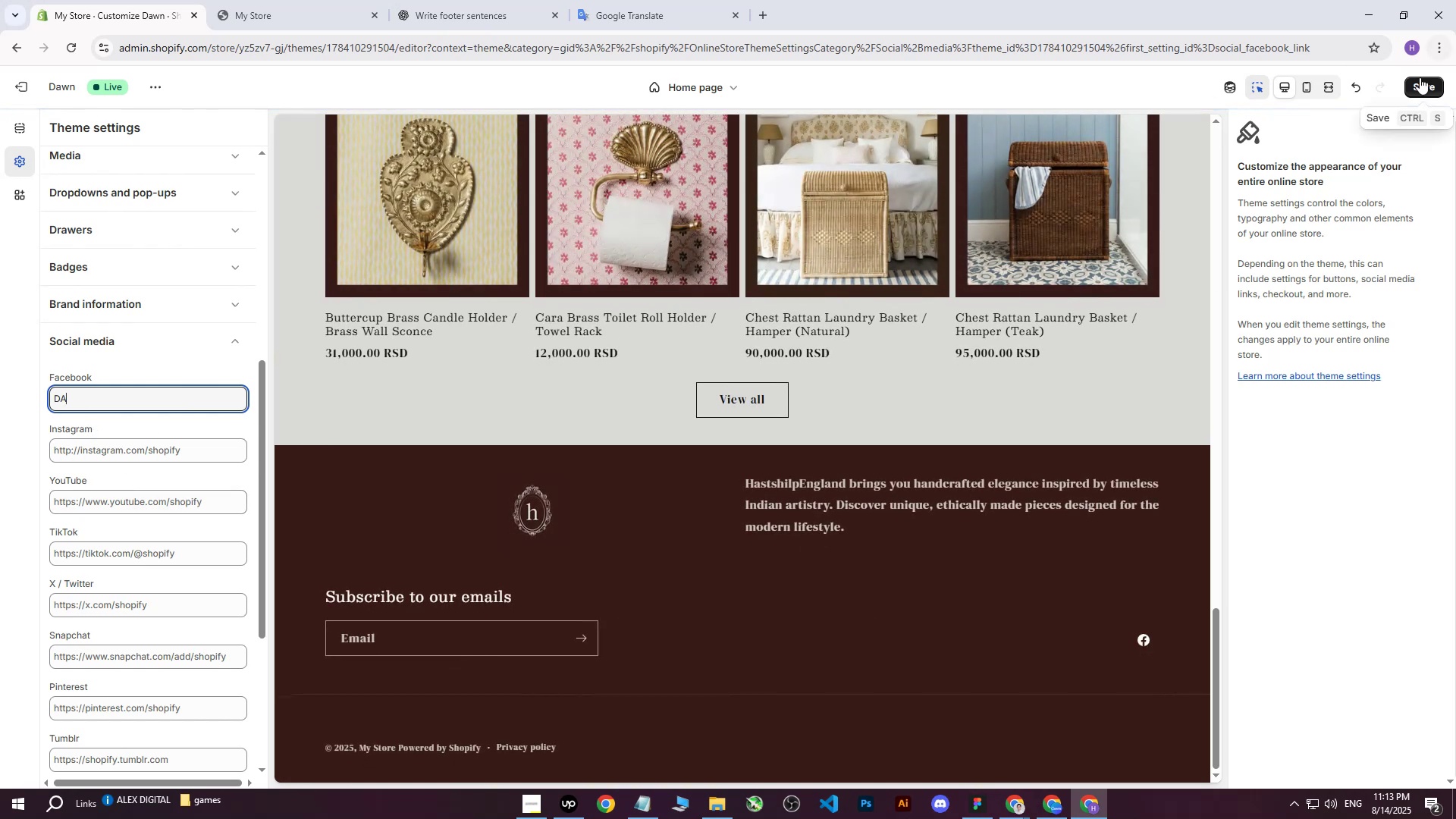 
left_click([121, 447])
 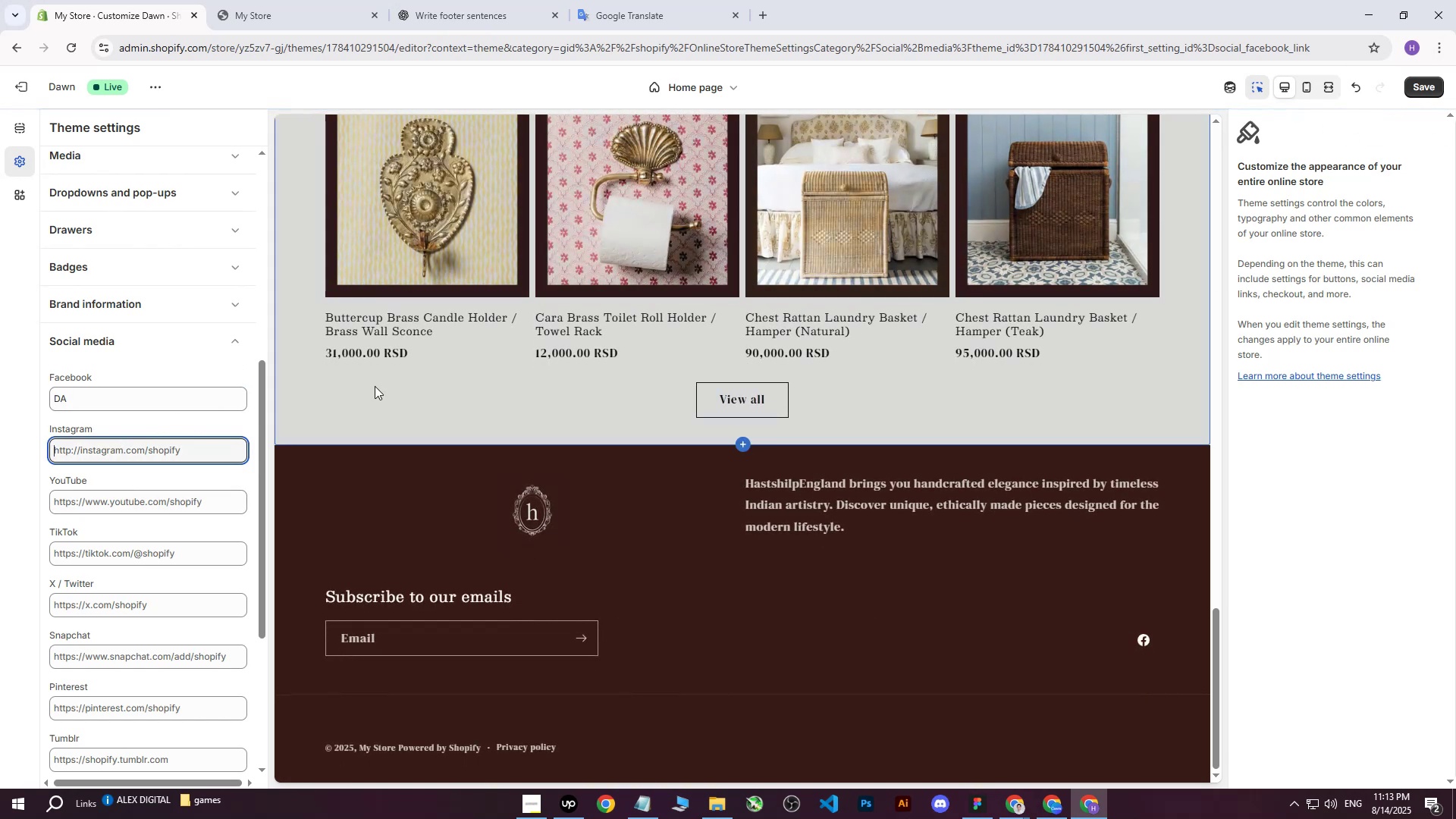 
type(DA)
 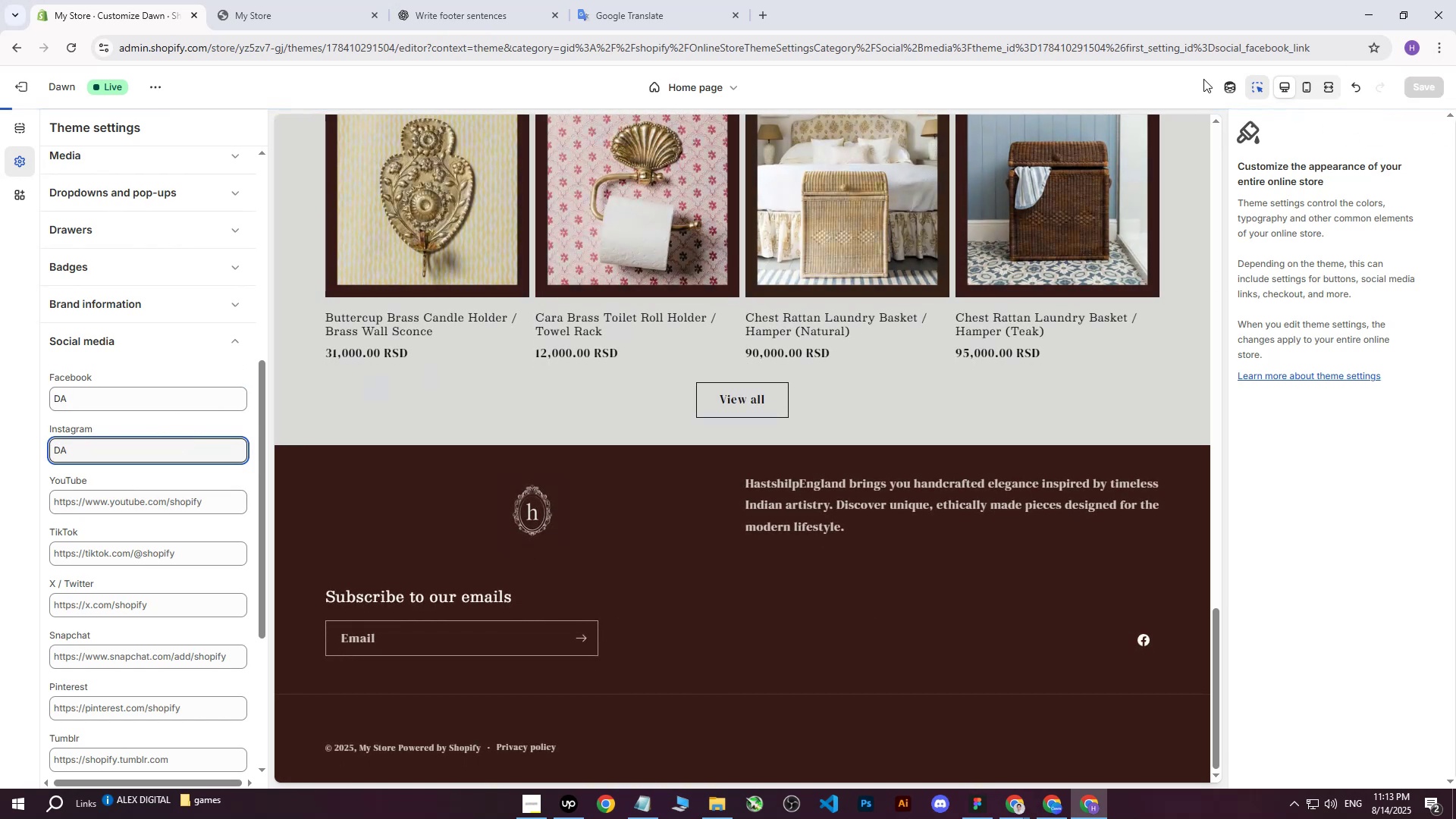 
mouse_move([1411, 102])
 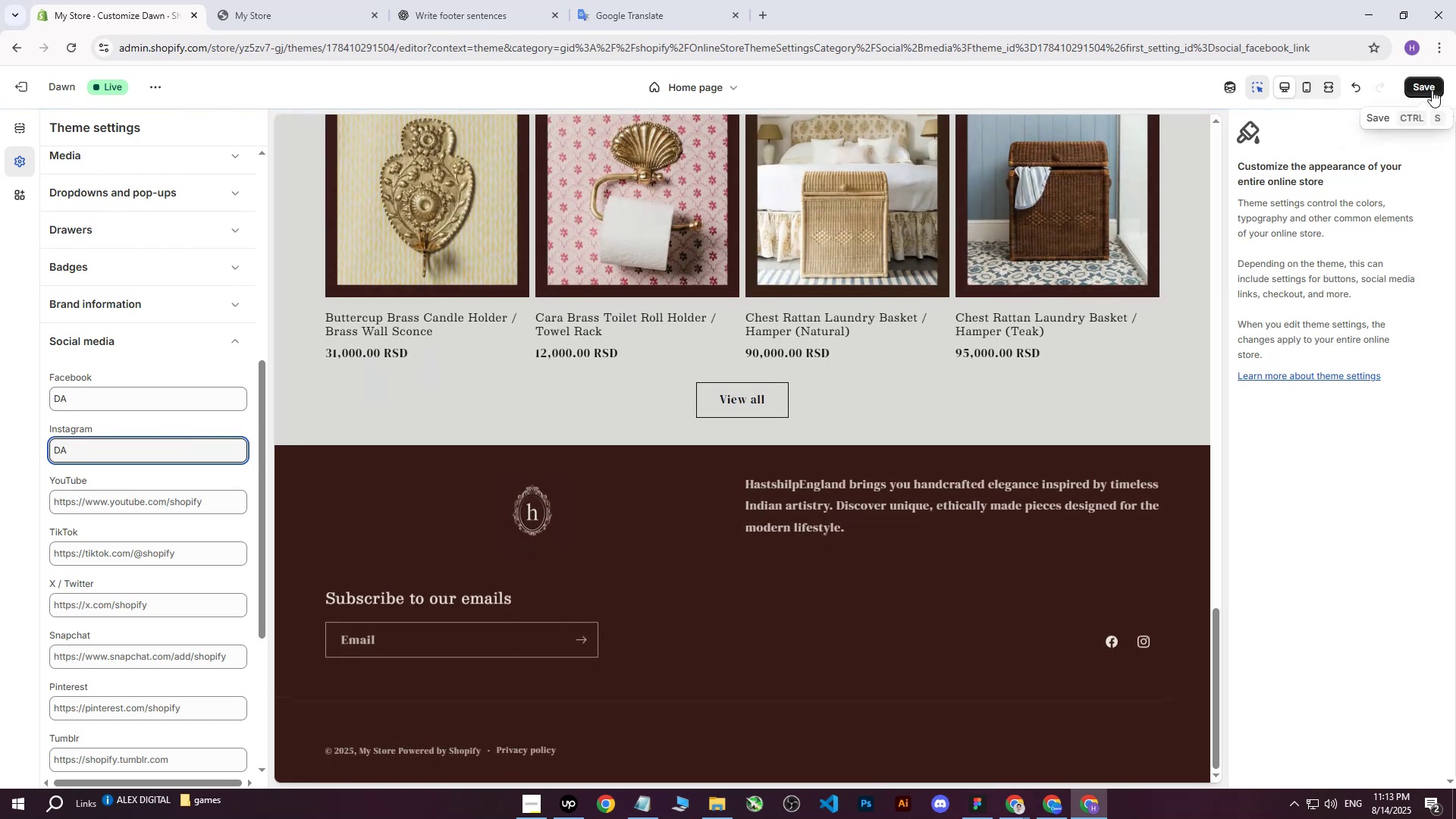 
left_click([1432, 90])
 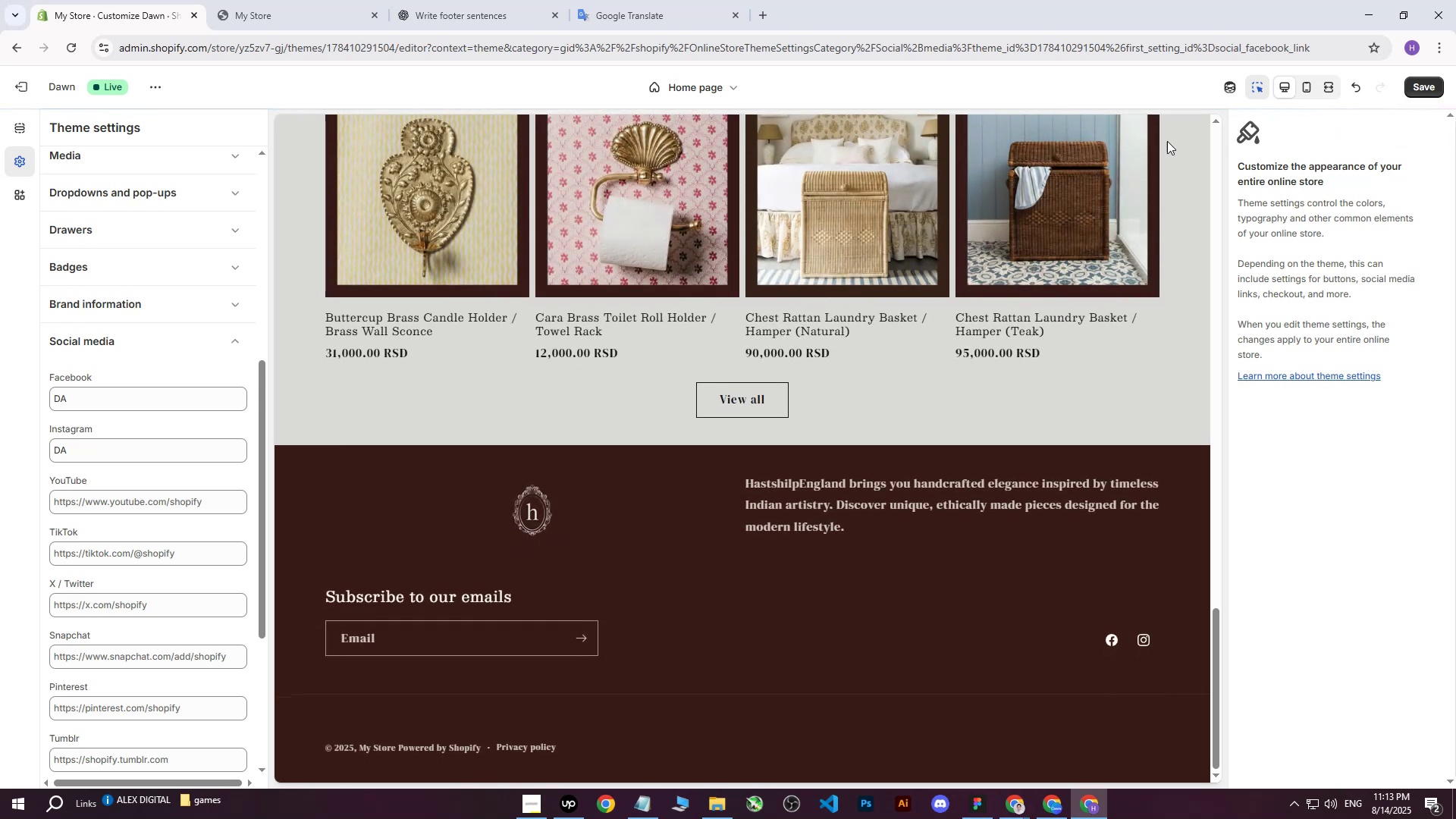 
left_click([140, 509])
 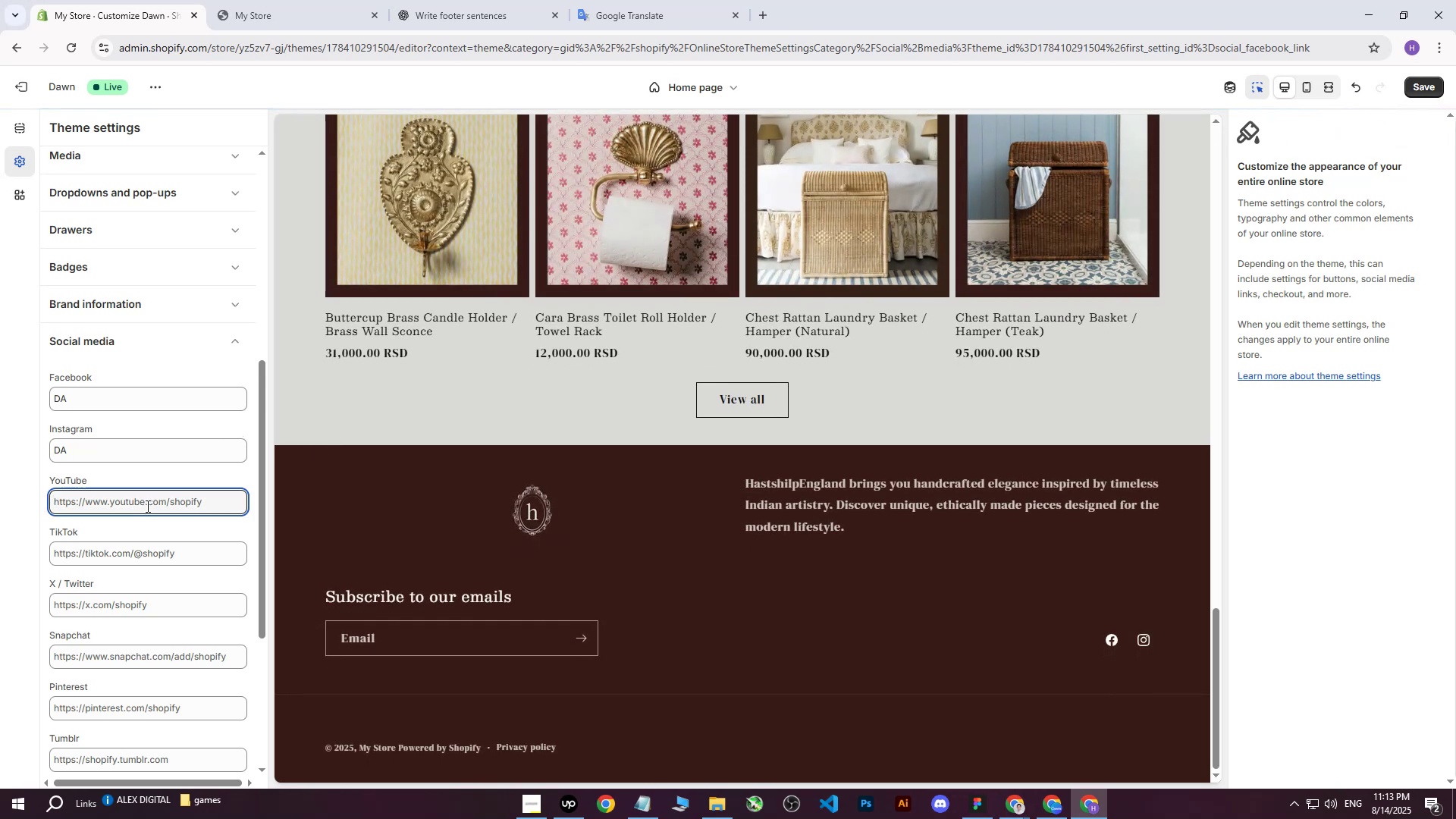 
type(DA)
 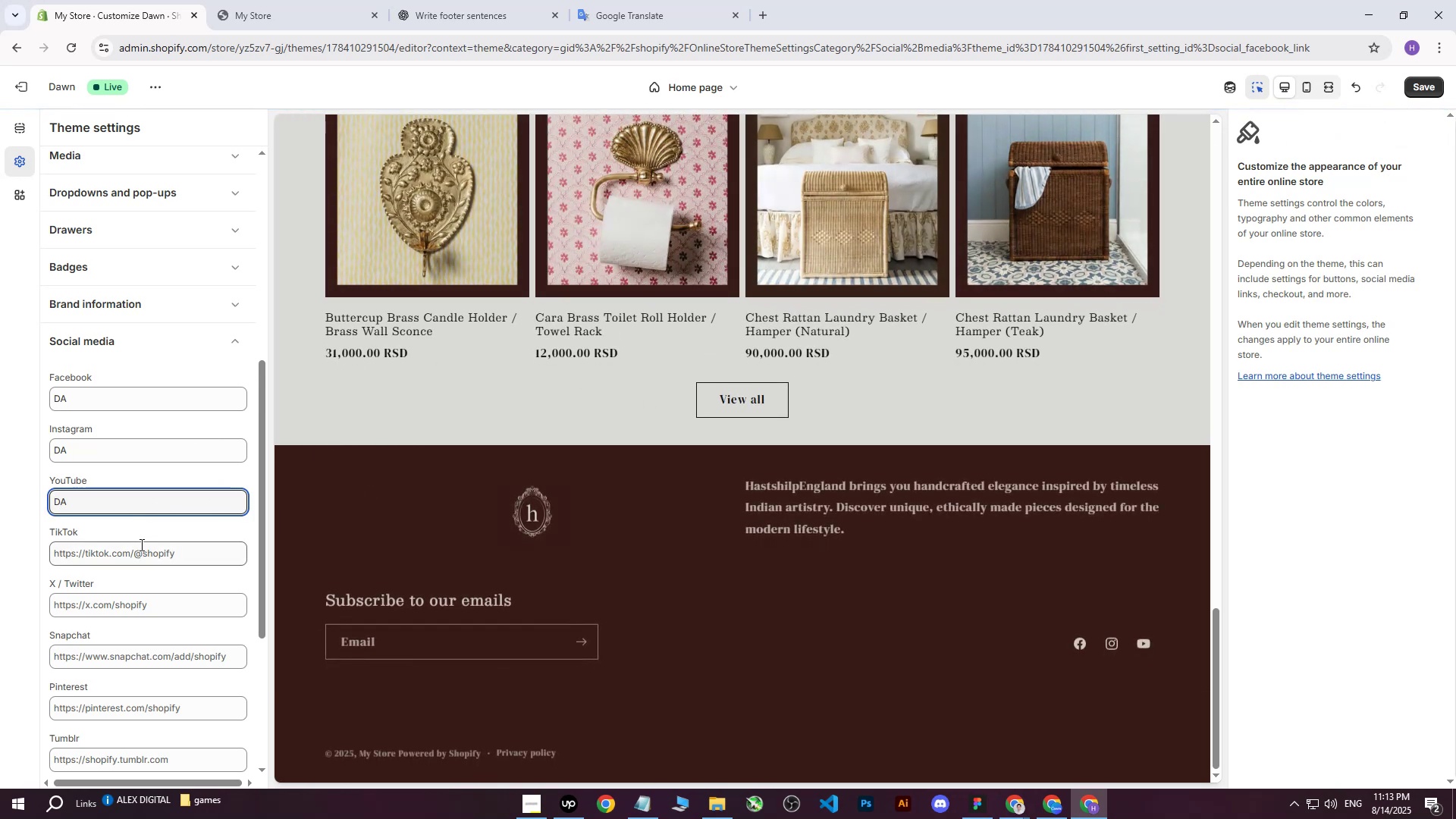 
double_click([99, 551])
 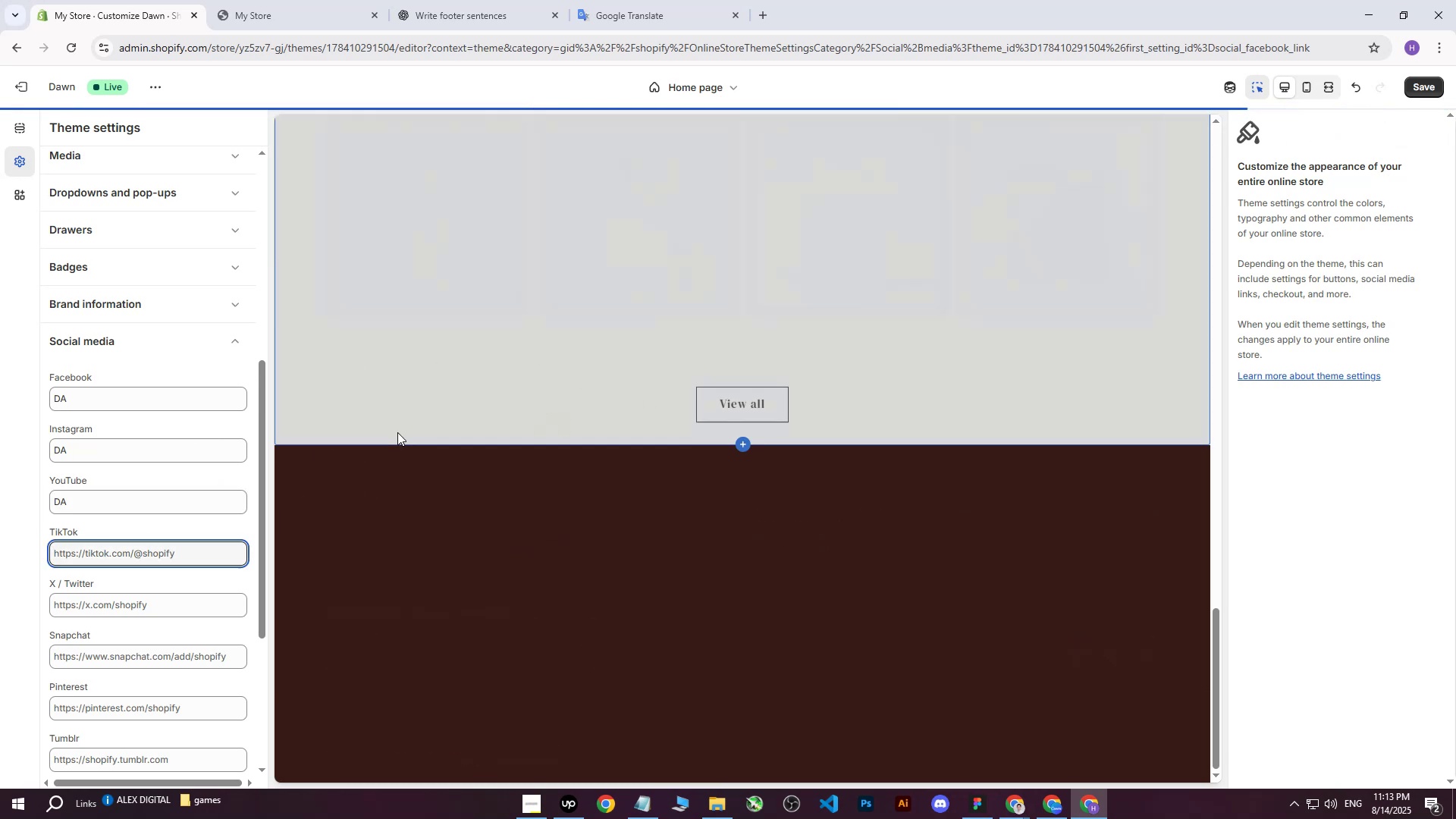 
type(DA)
 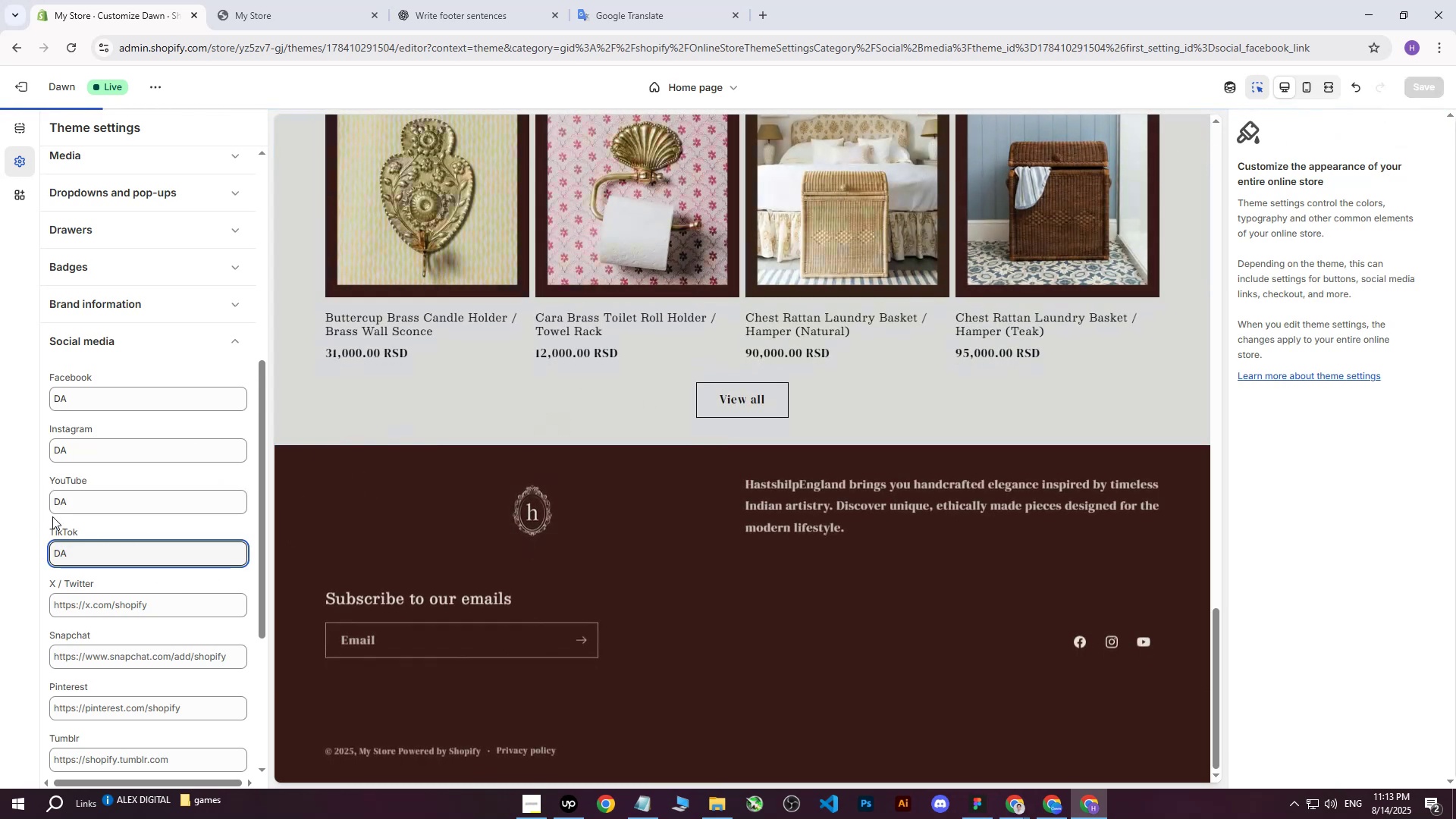 
left_click([33, 513])
 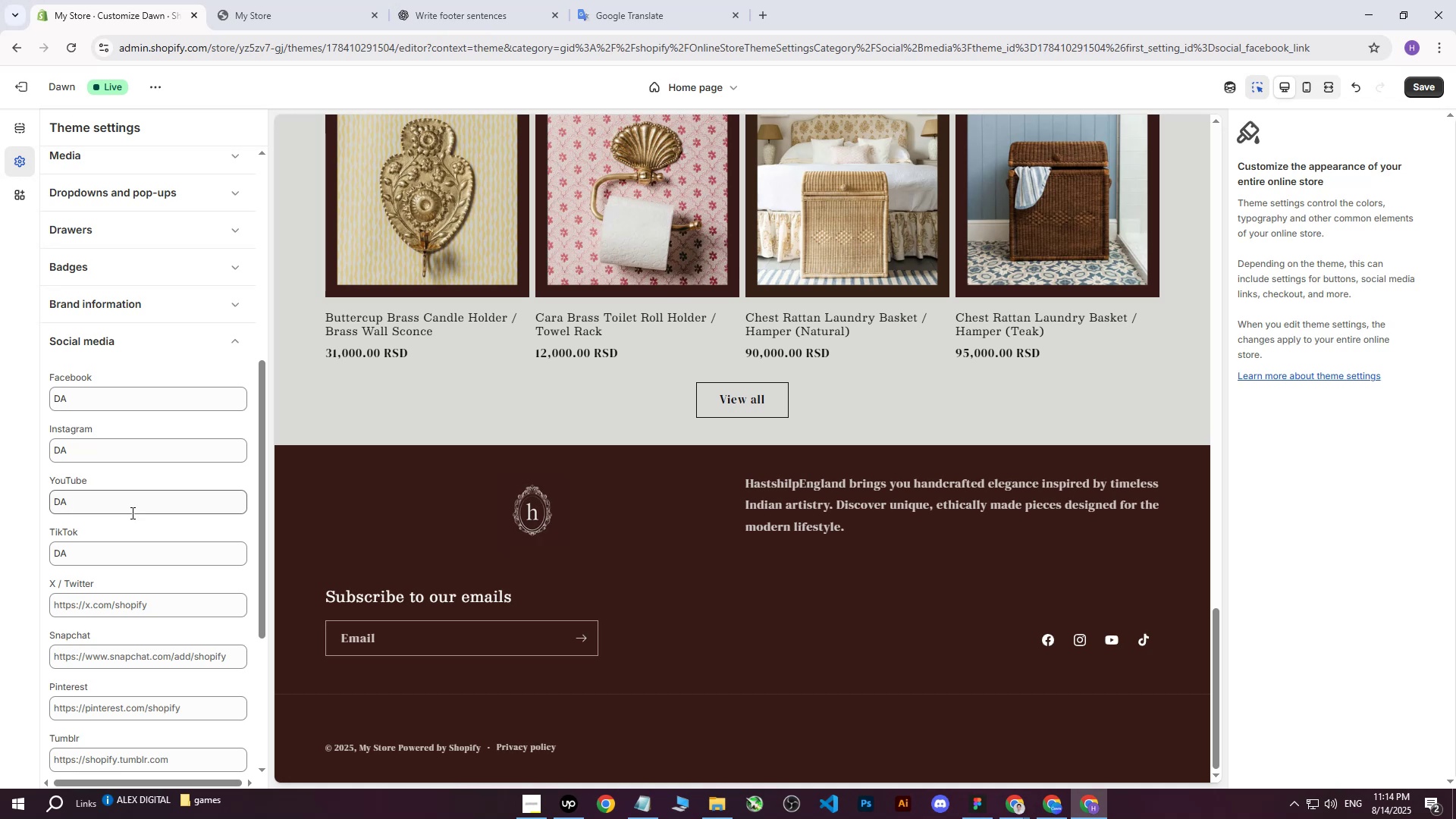 
wait(30.86)
 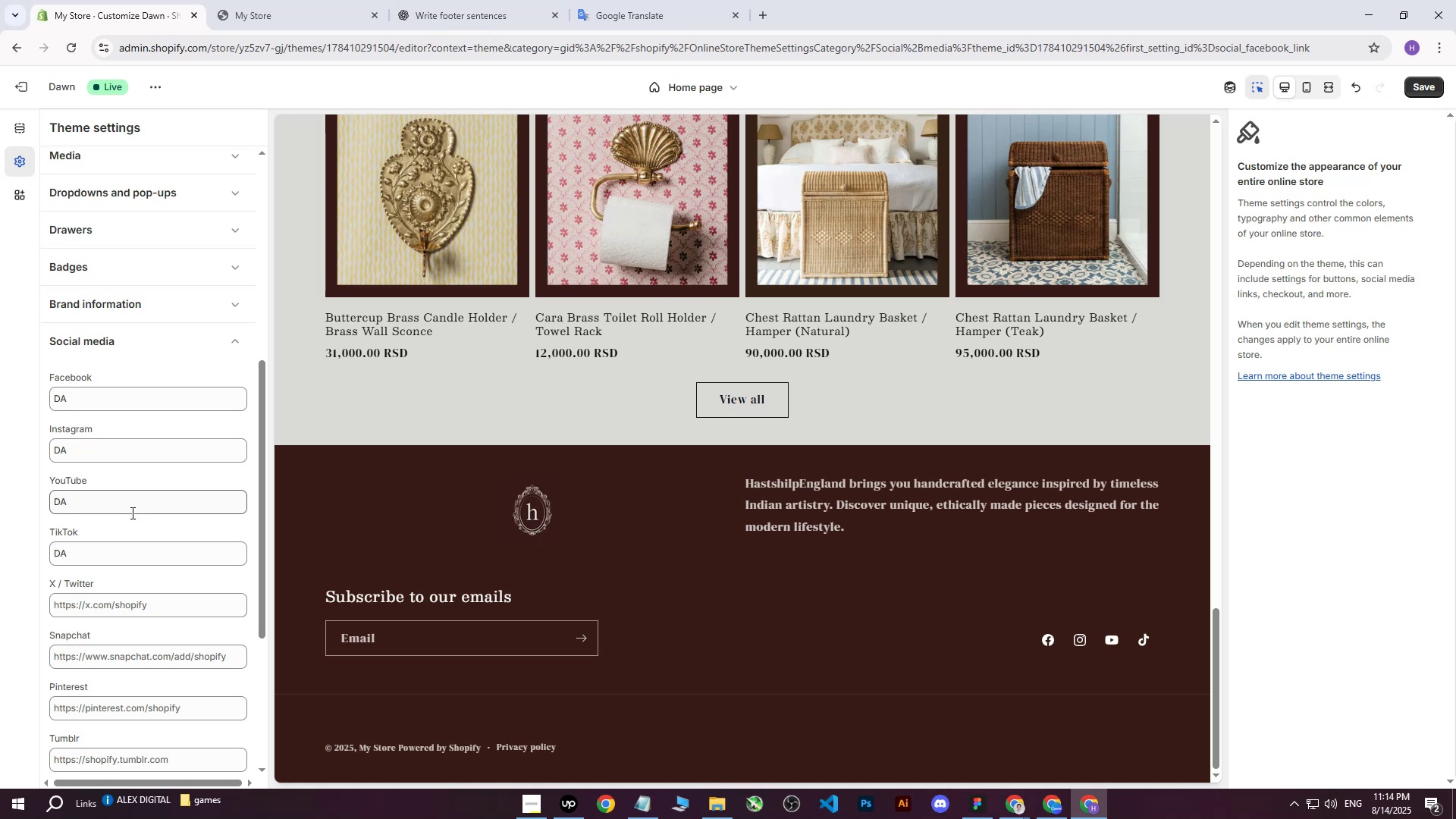 
scroll: coordinate [782, 613], scroll_direction: down, amount: 2.0
 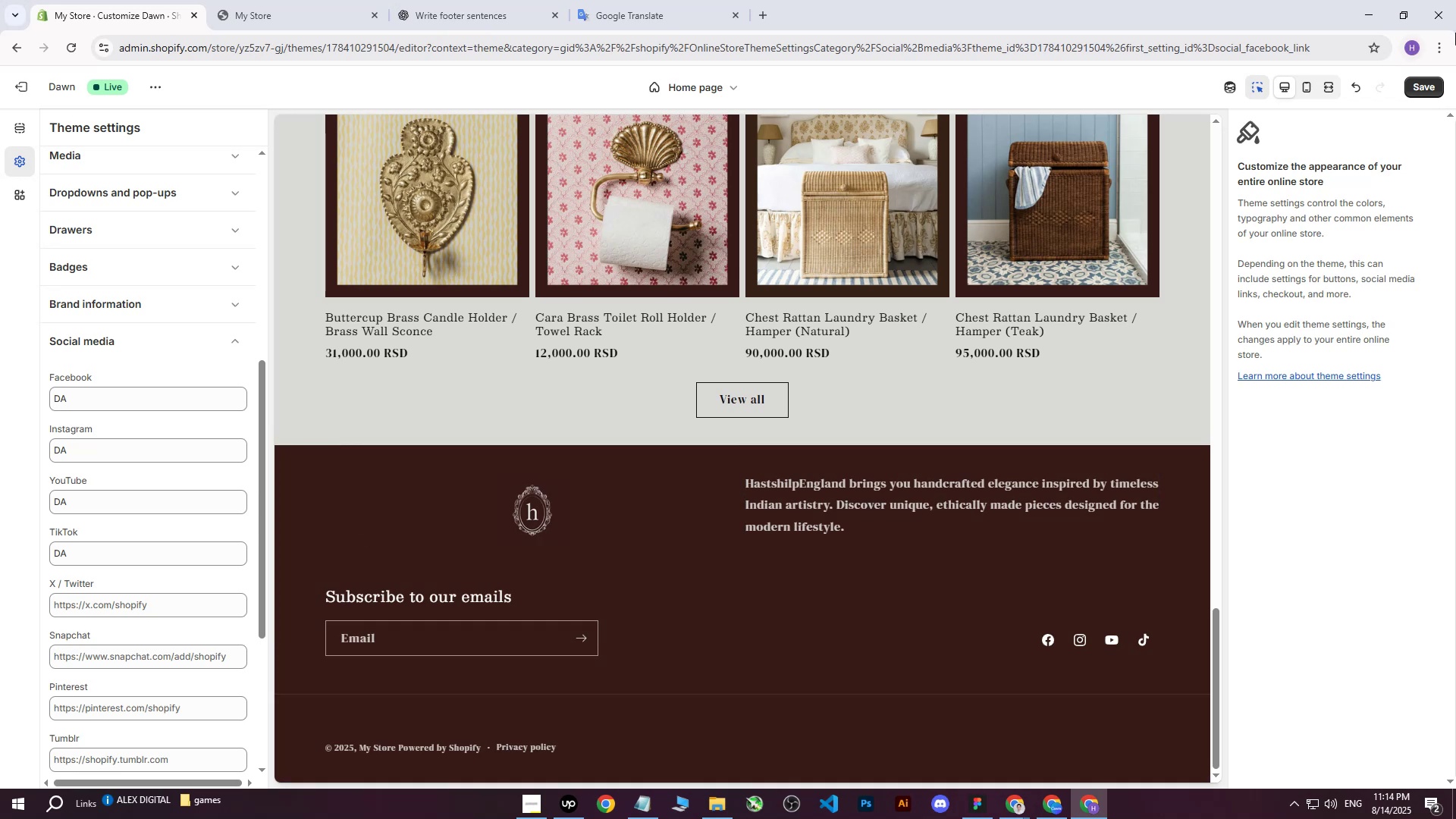 
left_click([1420, 83])
 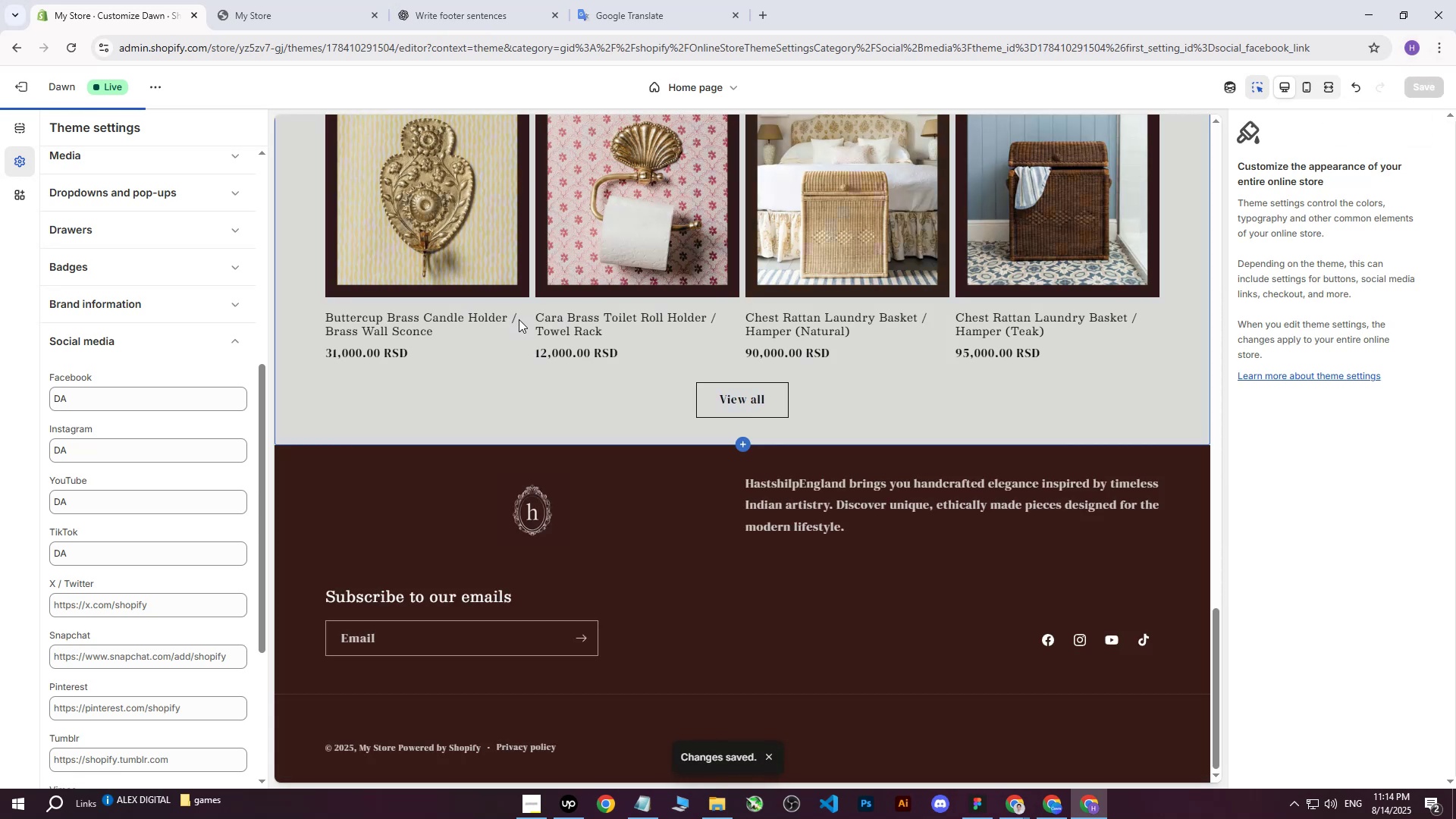 
scroll: coordinate [541, 337], scroll_direction: up, amount: 28.0
 